 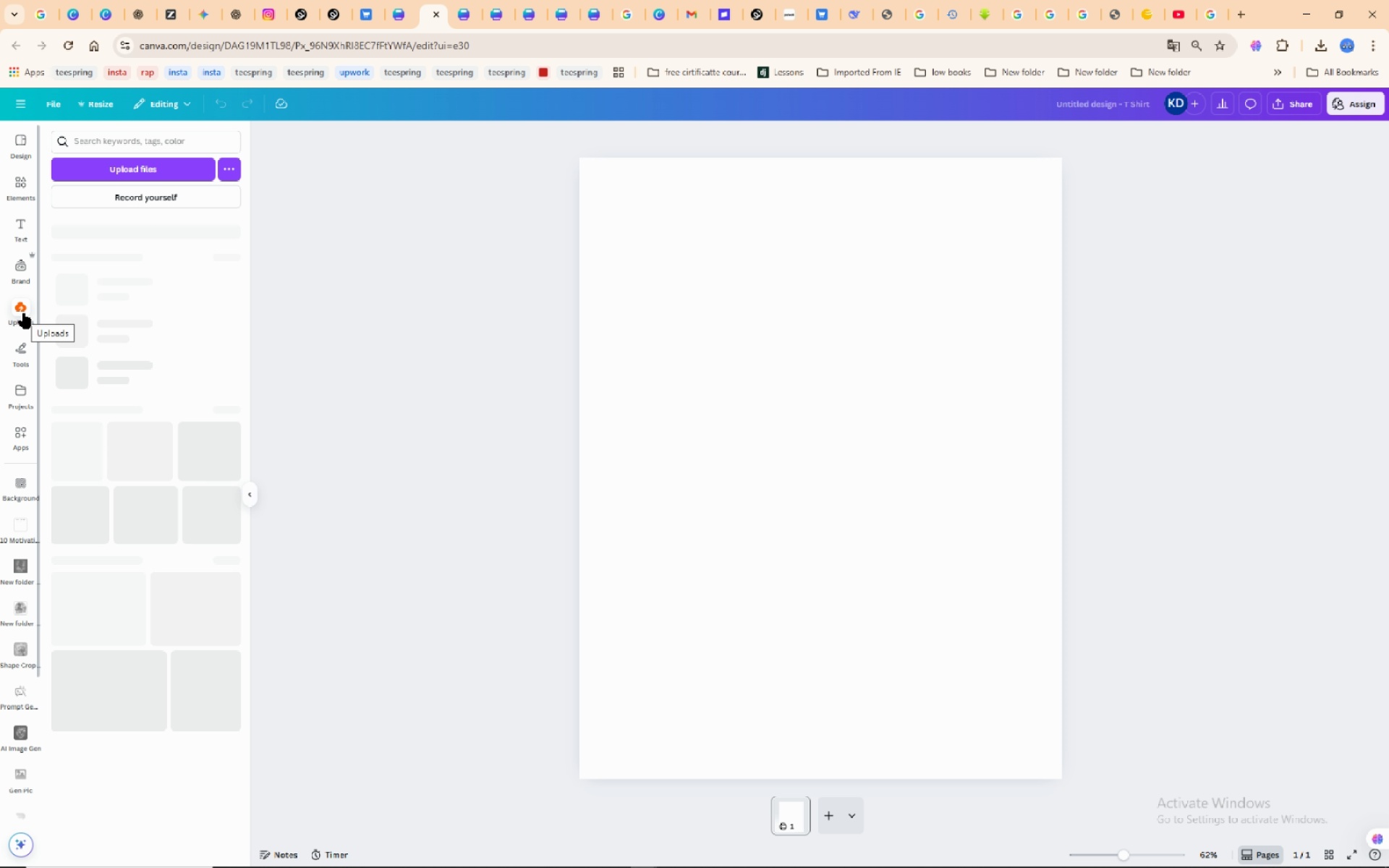 
left_click([148, 168])
 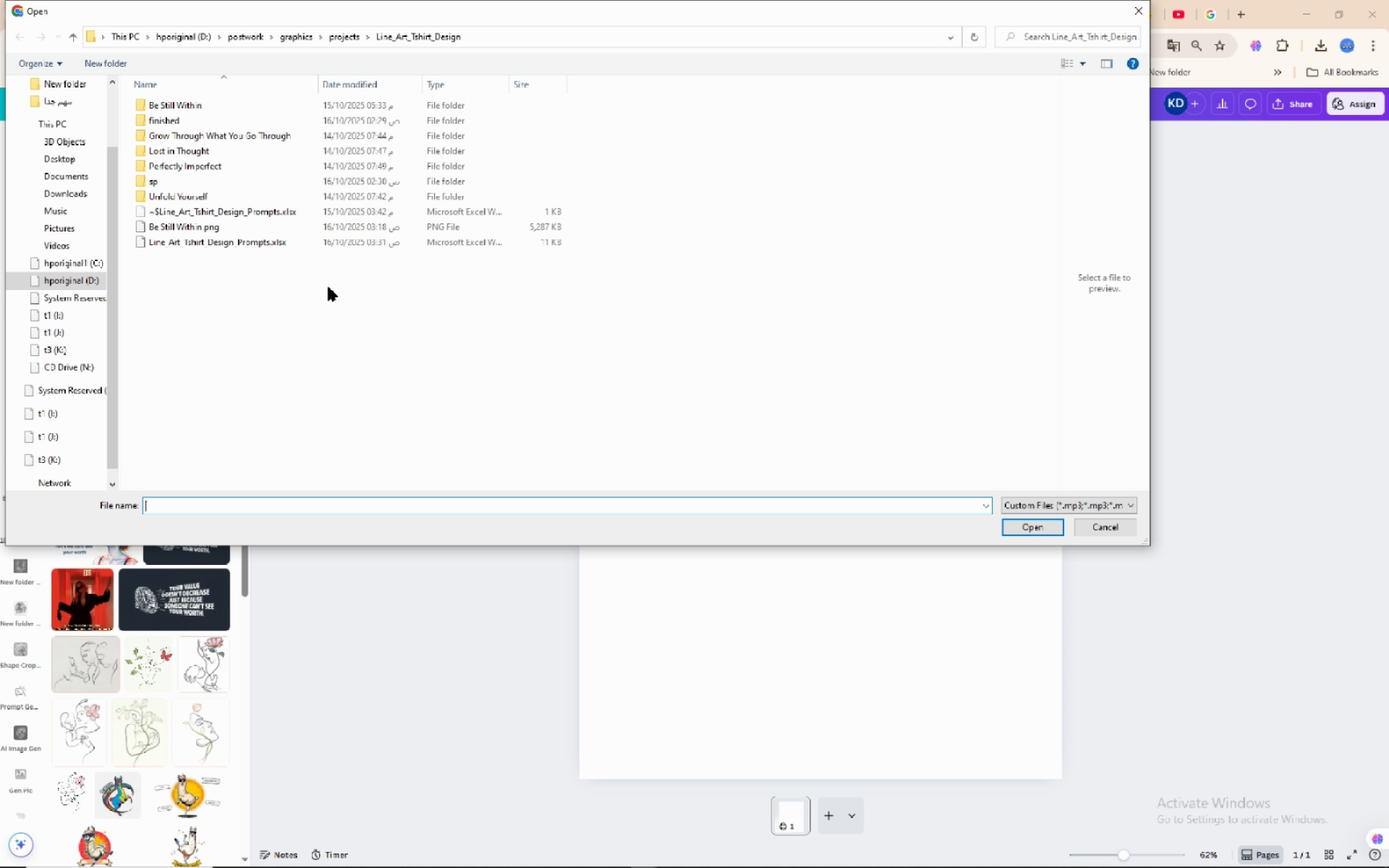 
wait(32.0)
 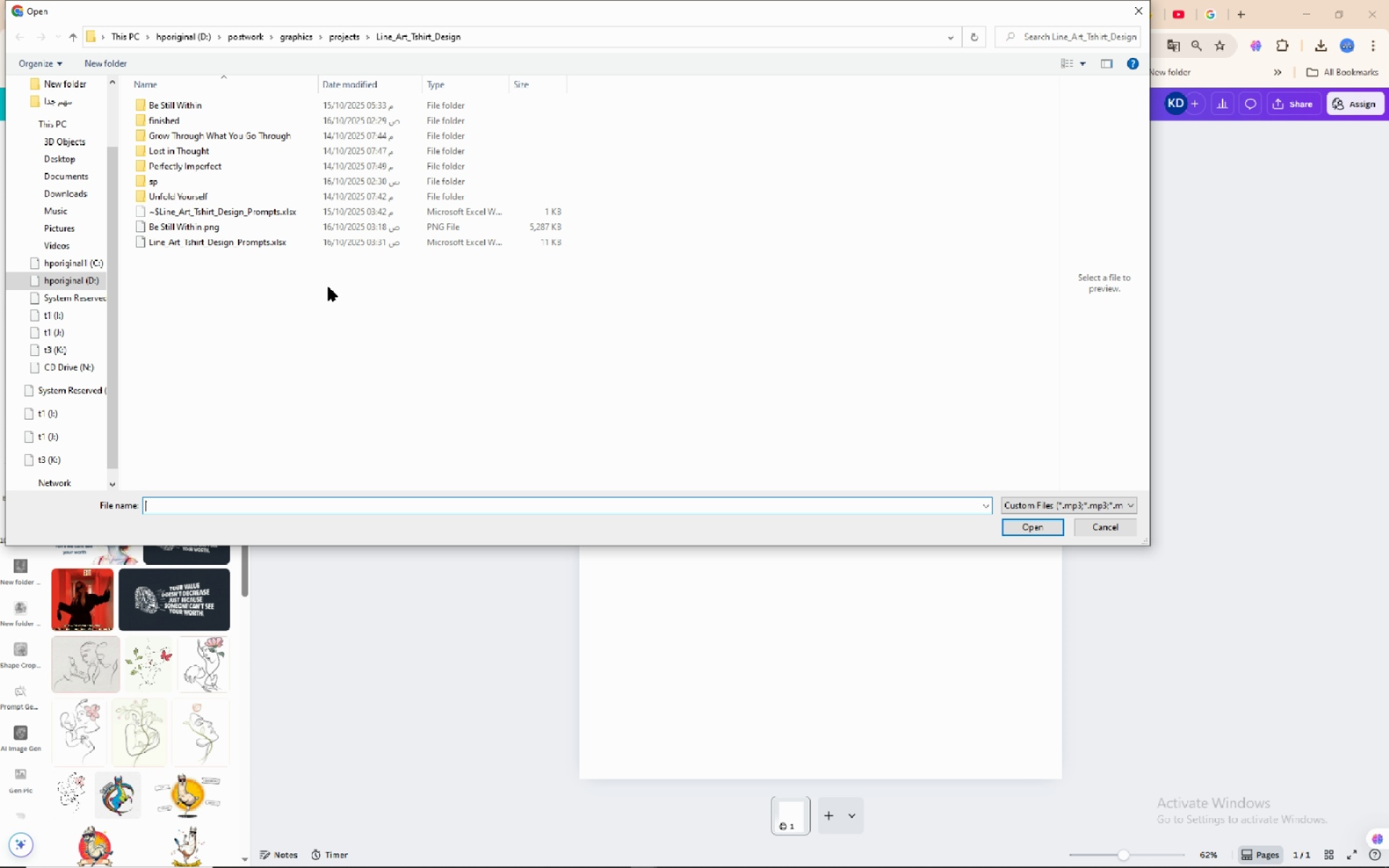 
left_click([305, 41])
 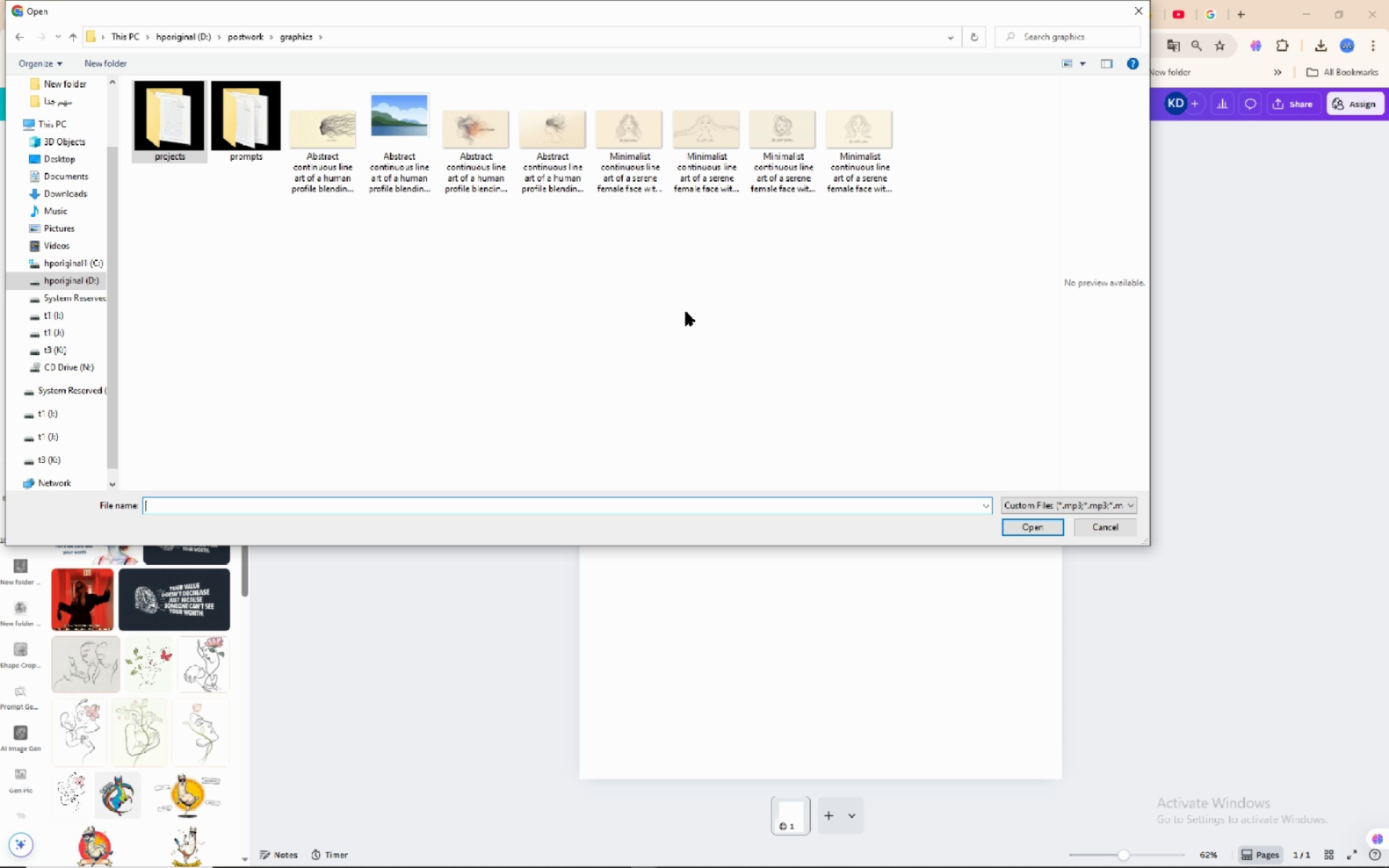 
wait(6.6)
 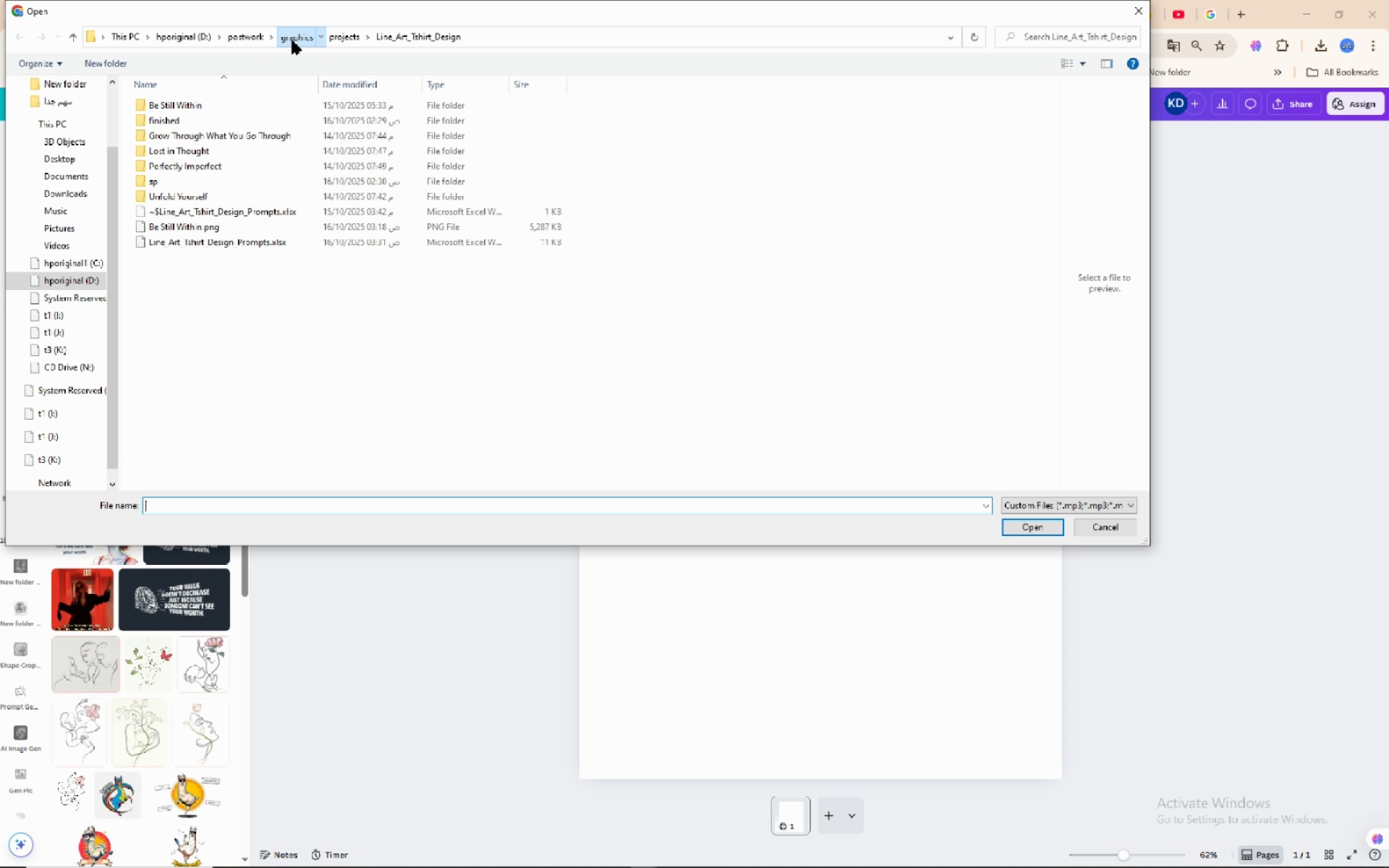 
right_click([677, 281])
 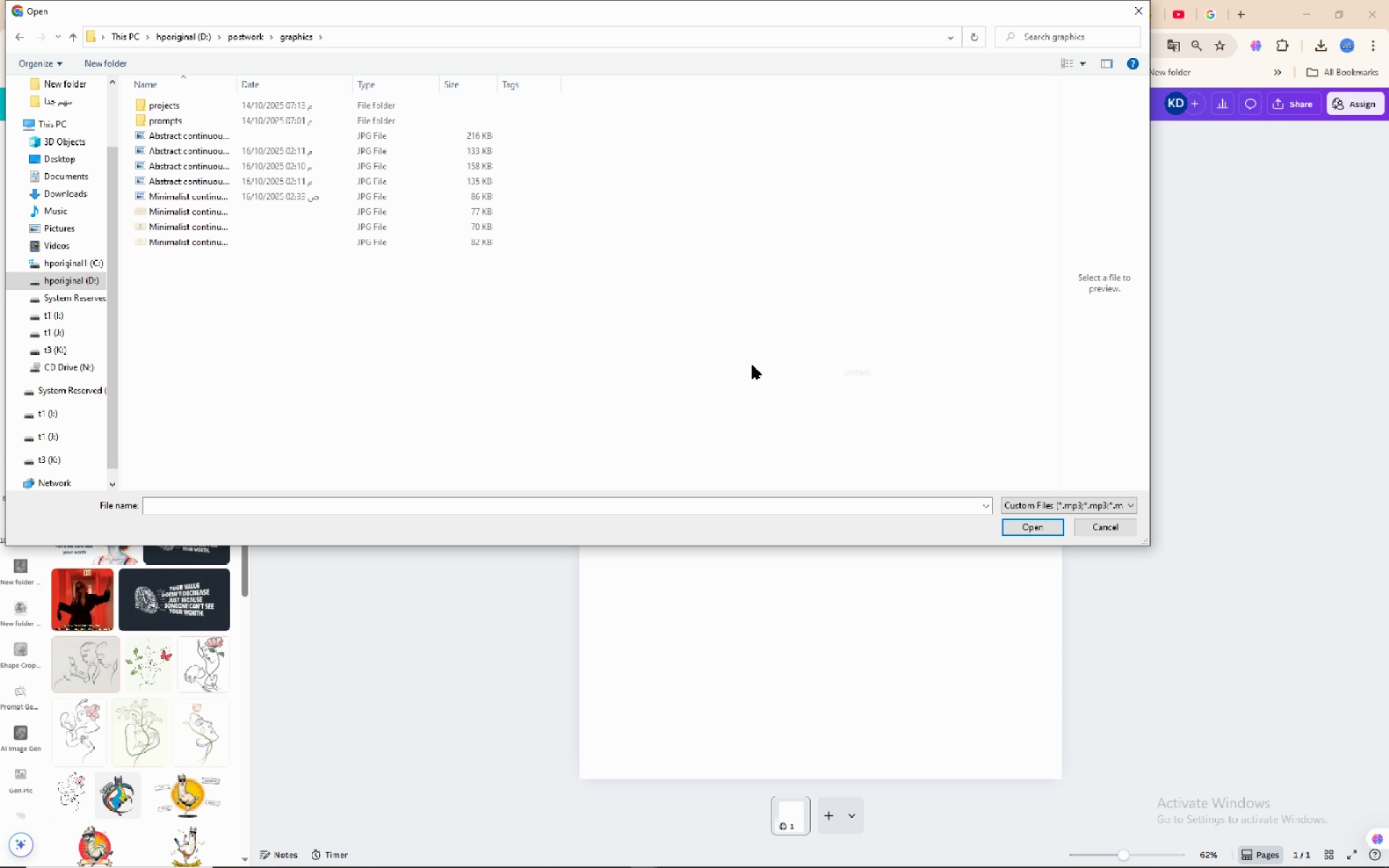 
wait(6.45)
 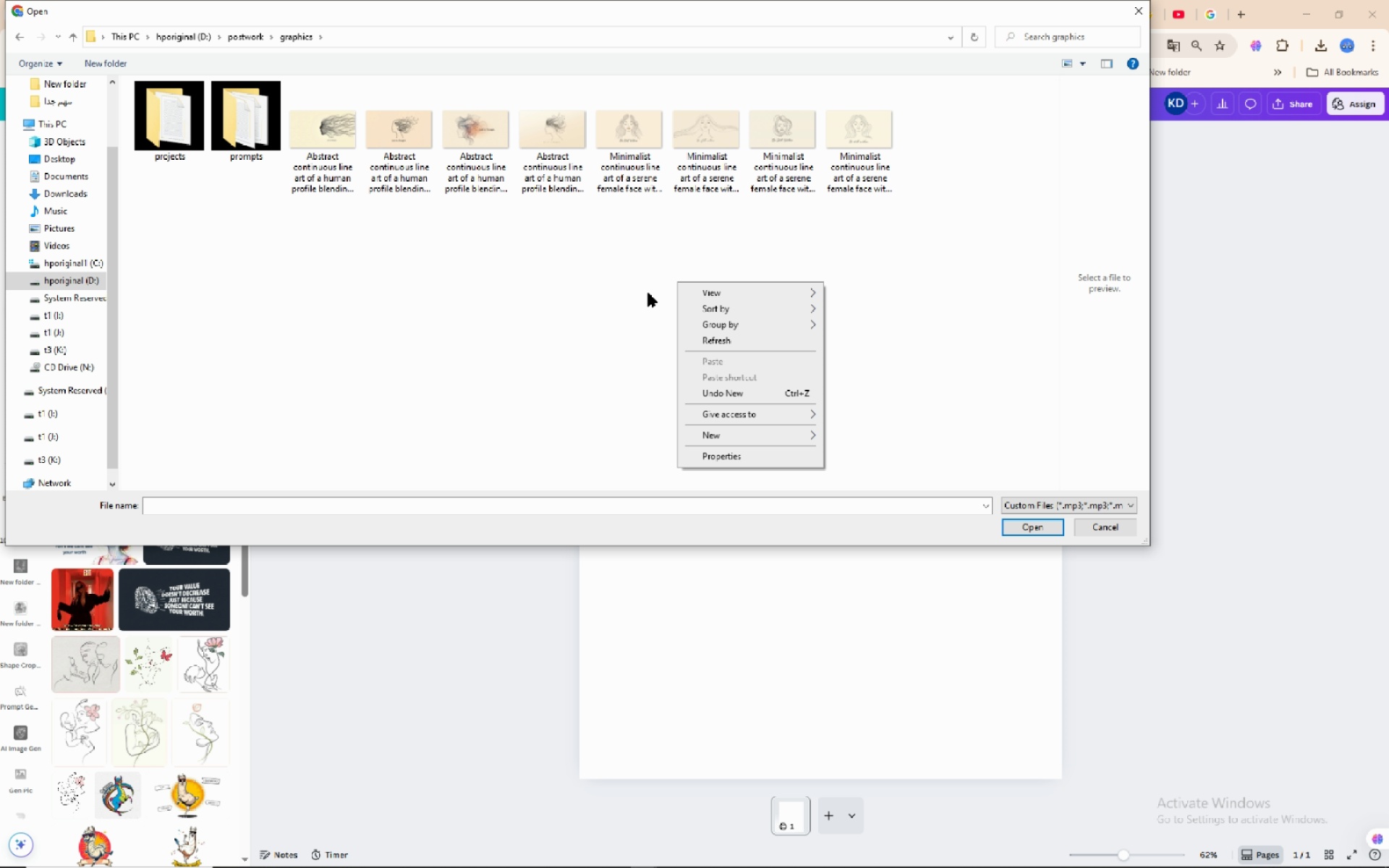 
left_click([270, 82])
 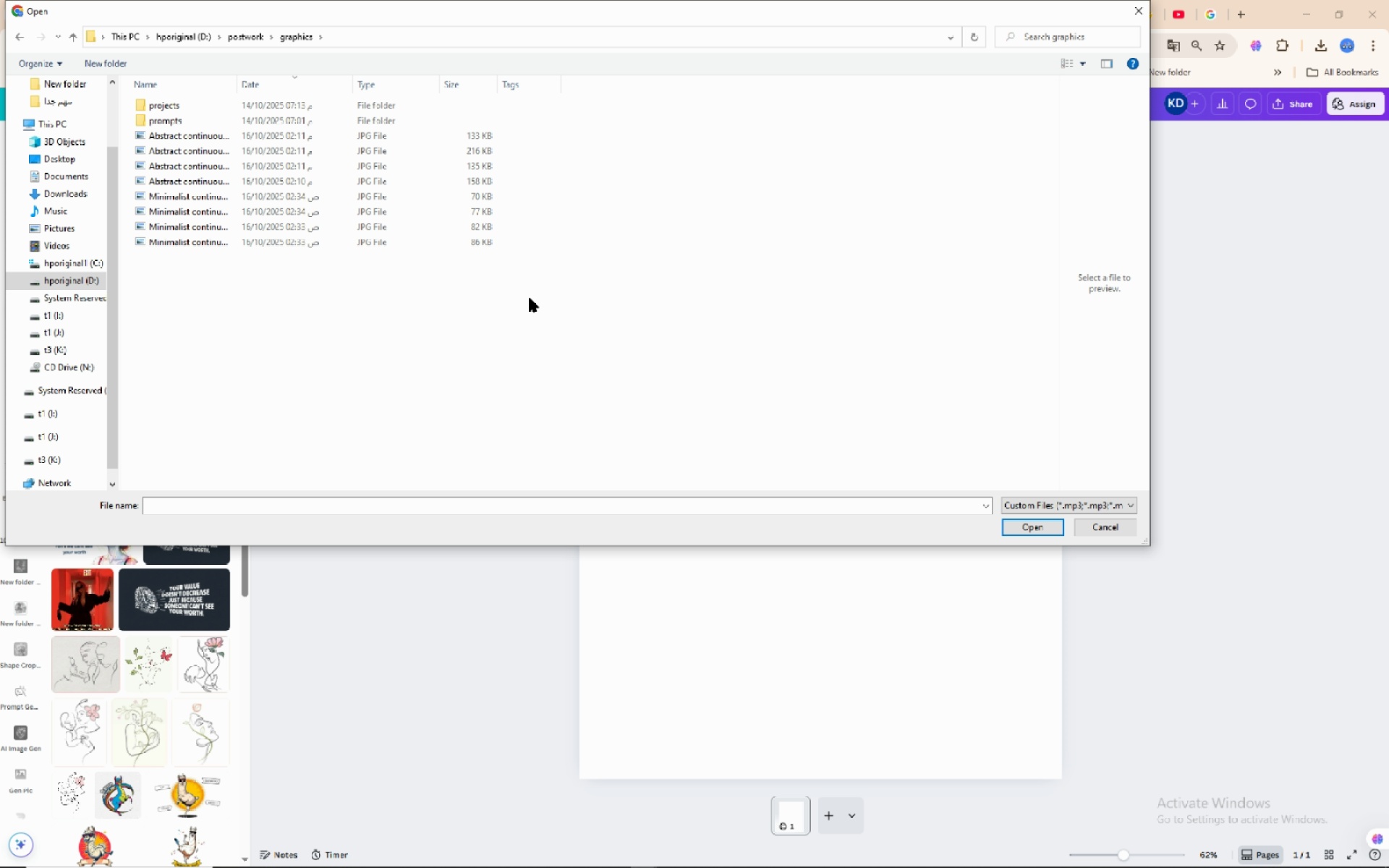 
left_click_drag(start_coordinate=[541, 294], to_coordinate=[137, 193])
 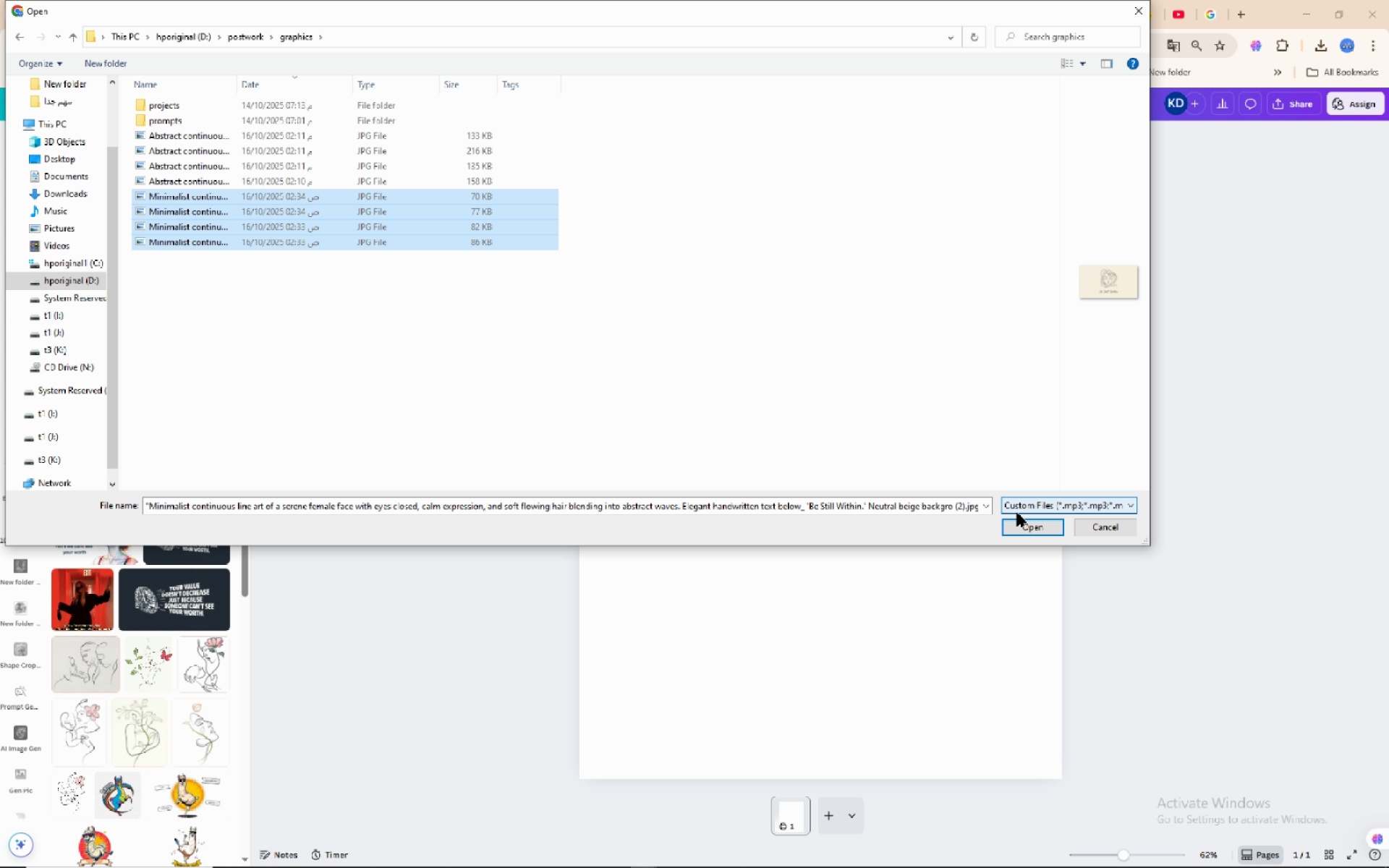 
left_click([1020, 522])
 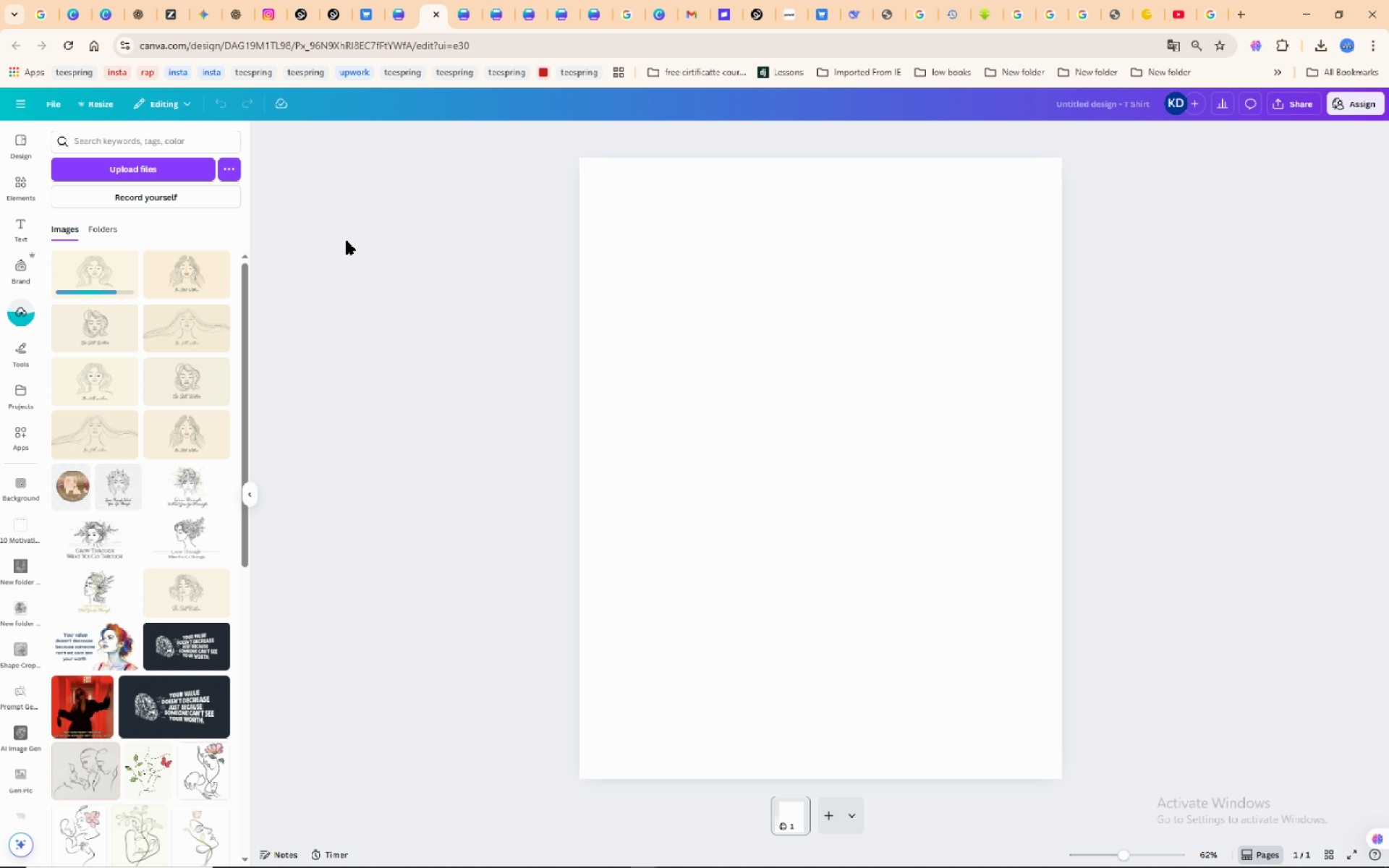 
wait(14.86)
 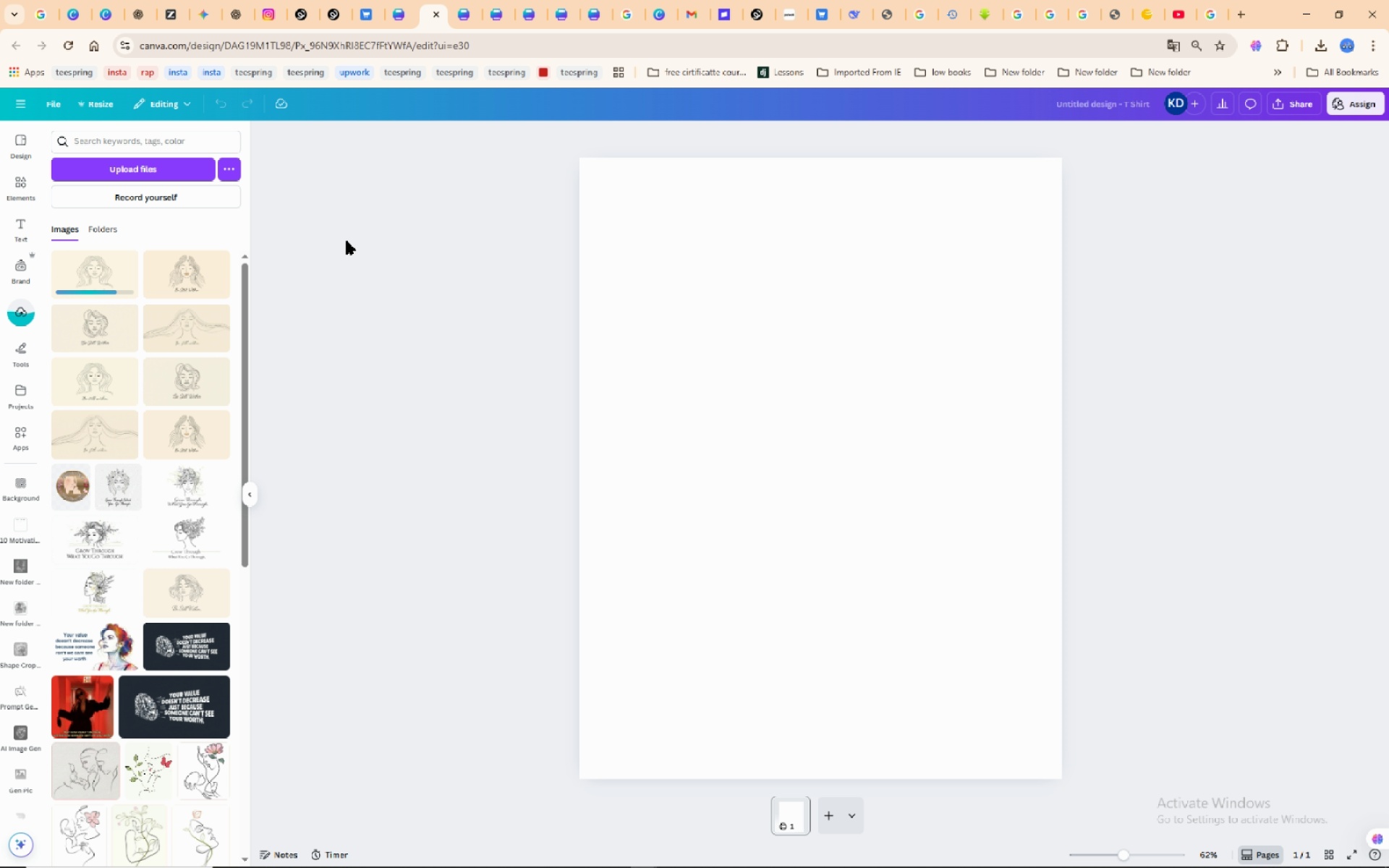 
left_click([94, 163])
 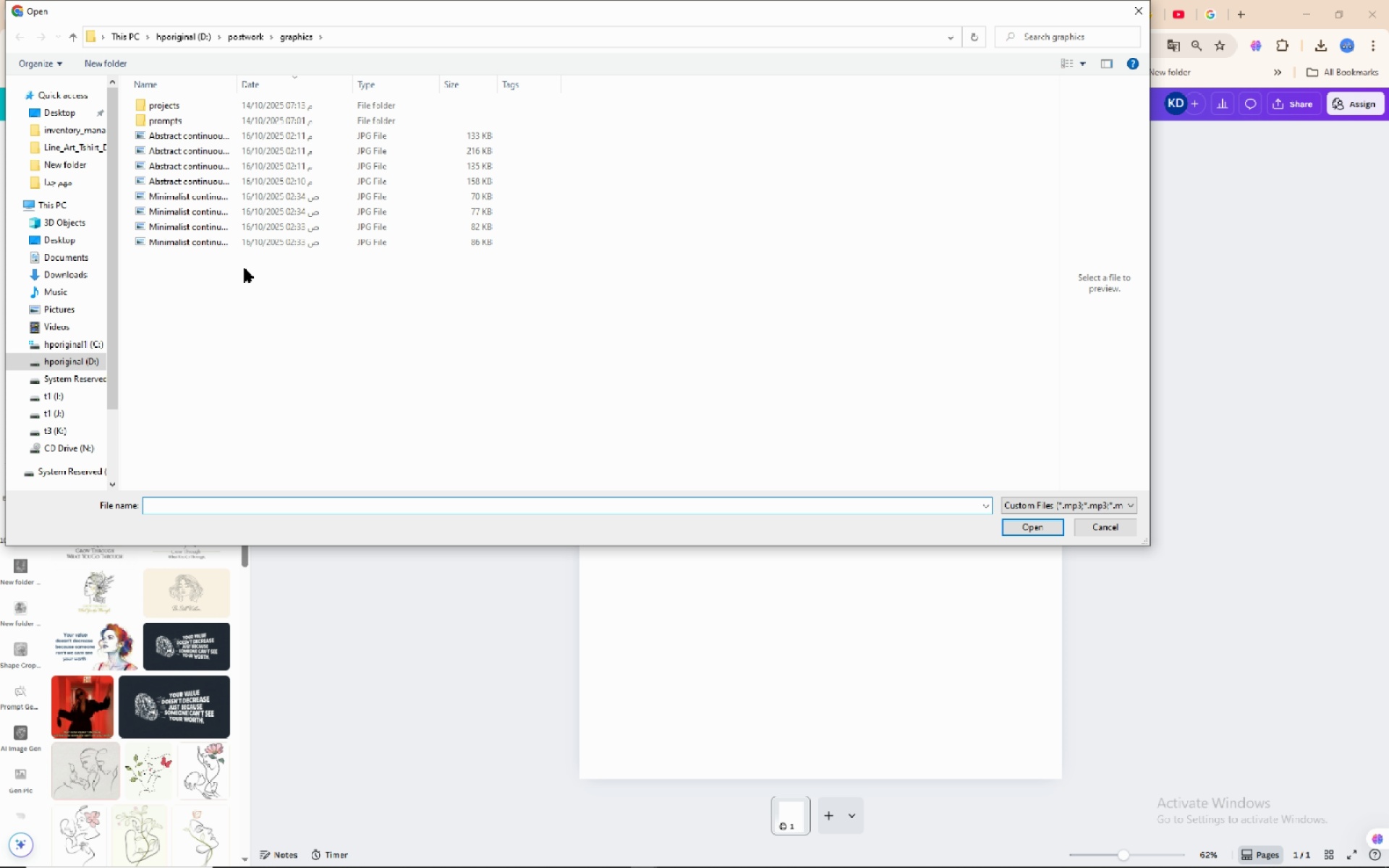 
left_click_drag(start_coordinate=[237, 83], to_coordinate=[946, 162])
 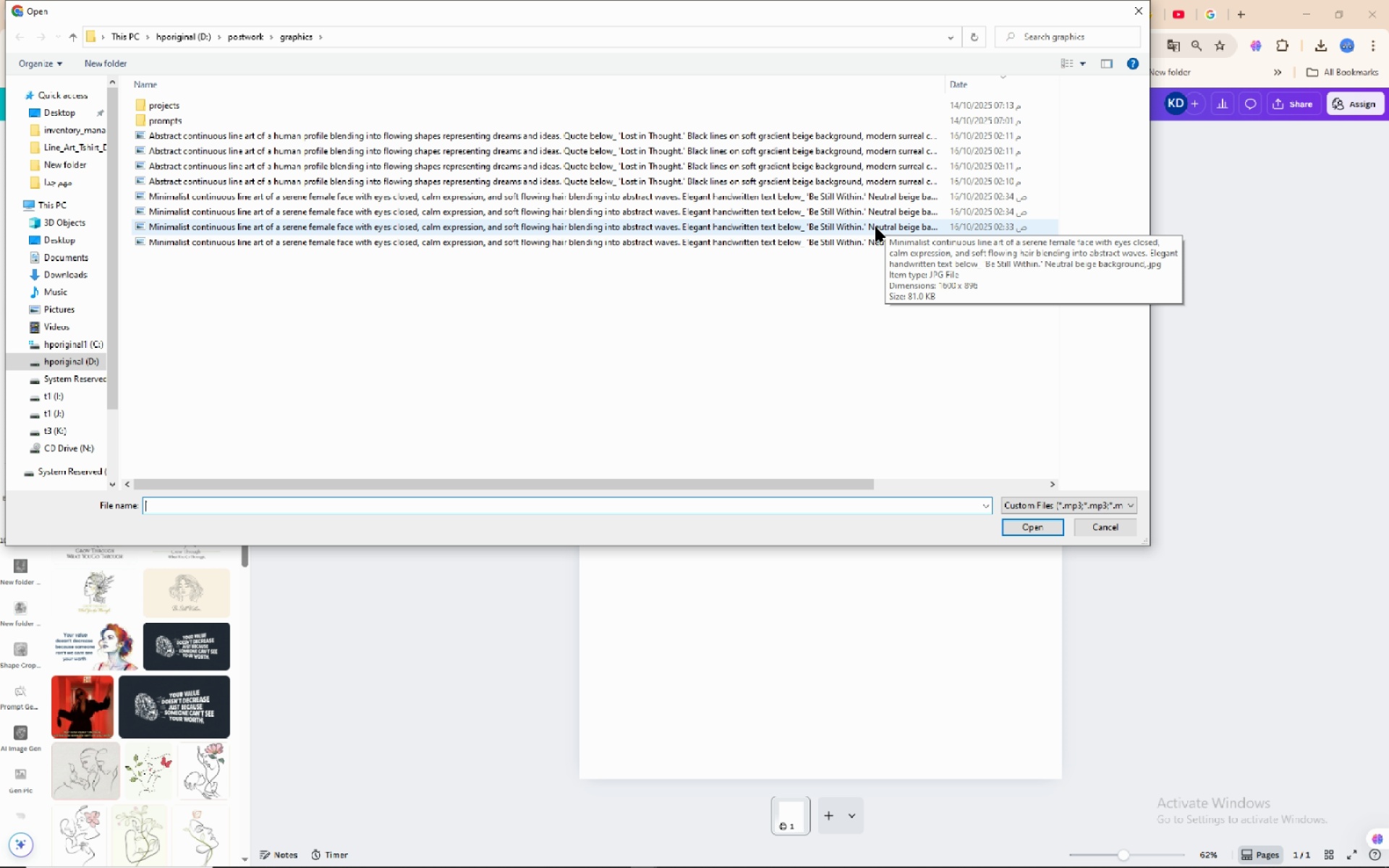 
mouse_move([871, 188])
 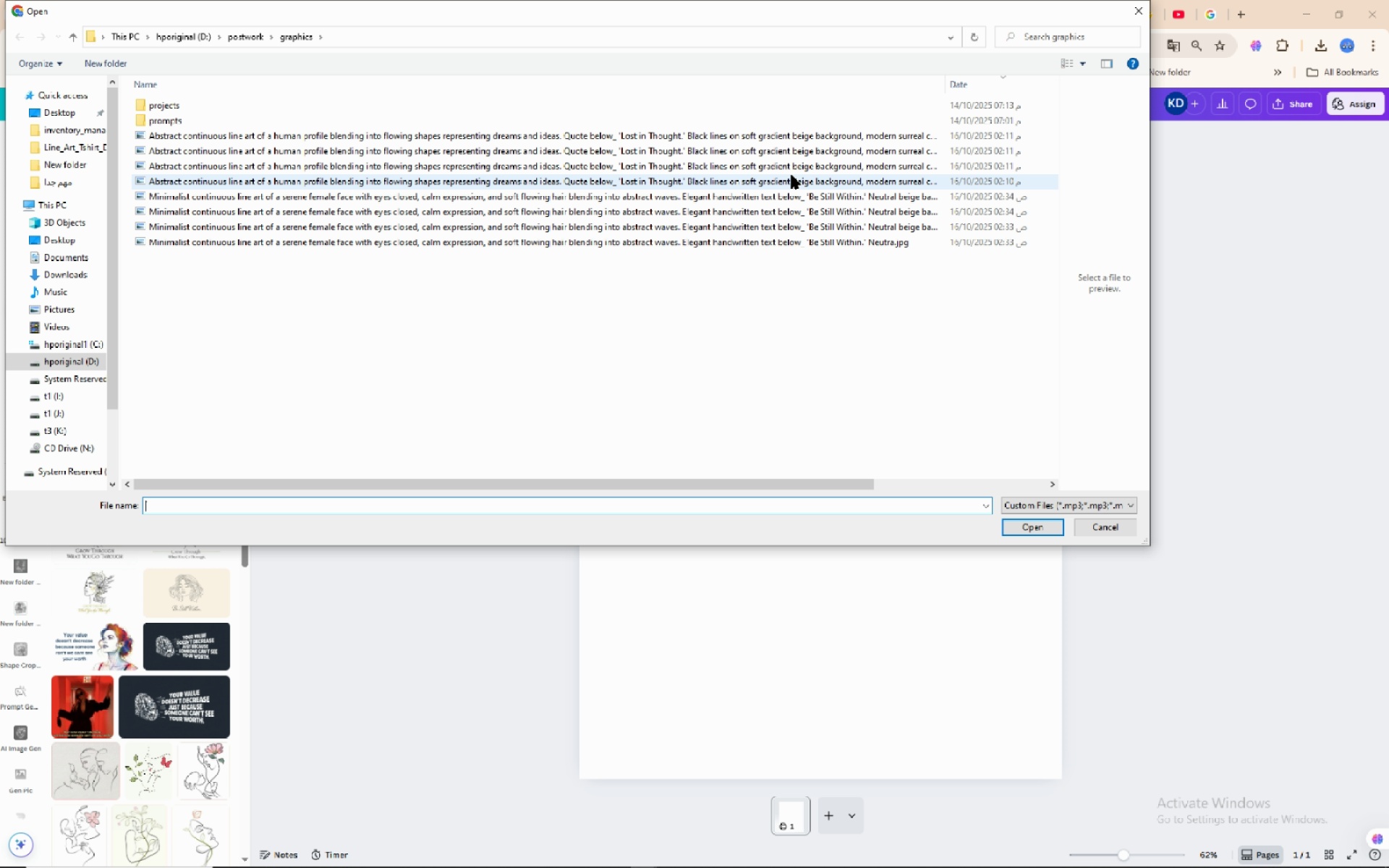 
mouse_move([823, 159])
 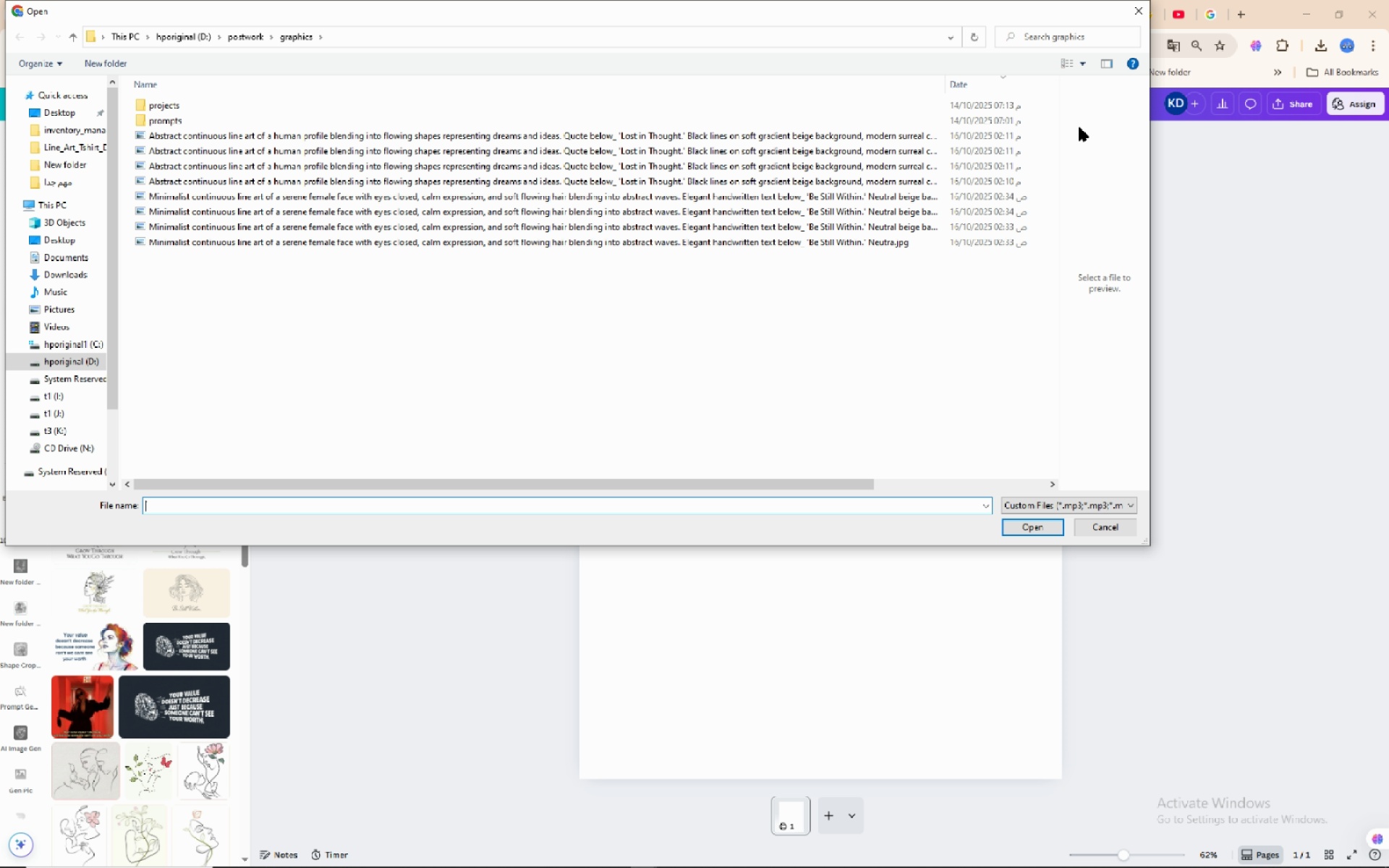 
left_click_drag(start_coordinate=[1079, 127], to_coordinate=[1014, 142])
 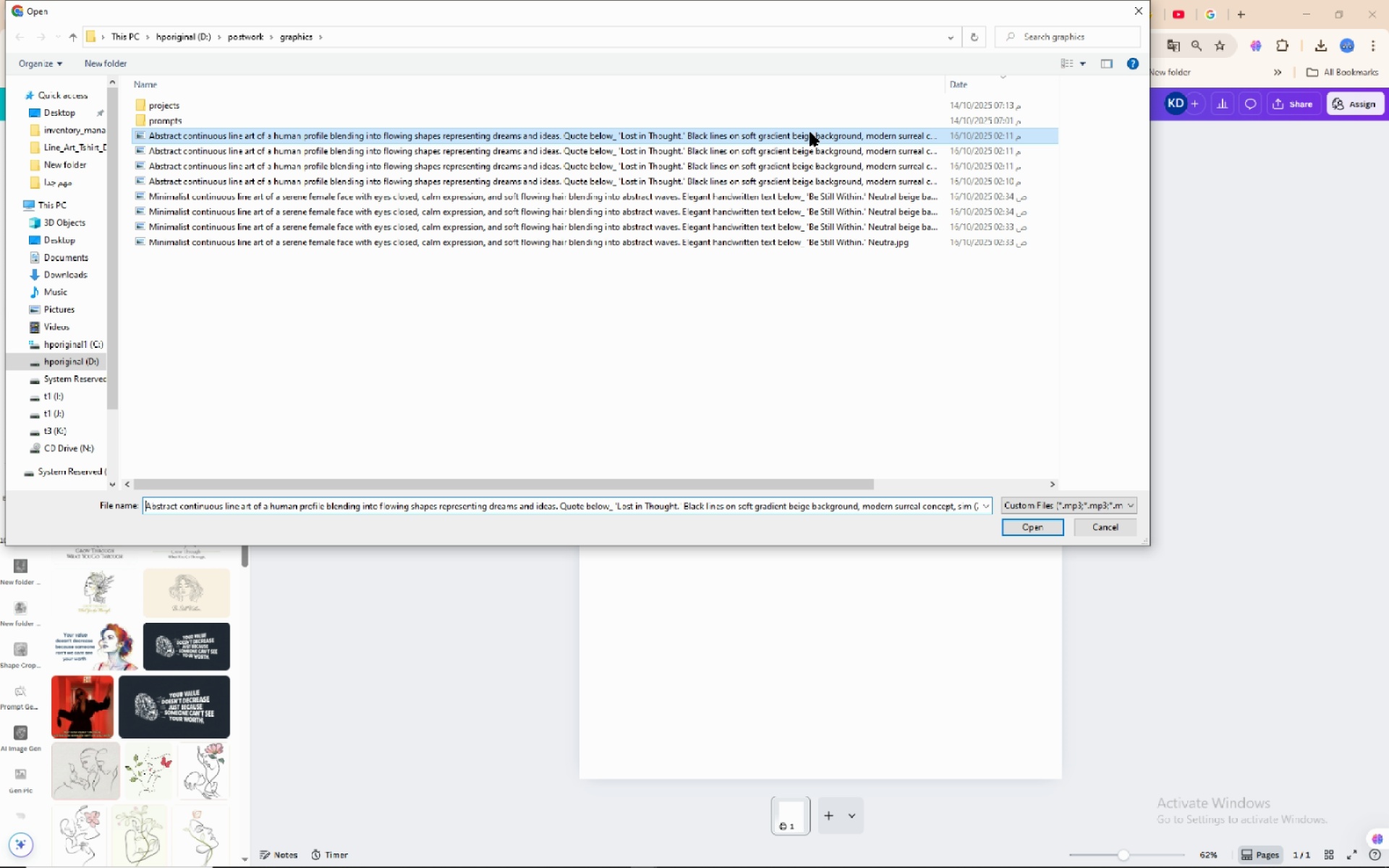 
left_click_drag(start_coordinate=[810, 132], to_coordinate=[804, 145])
 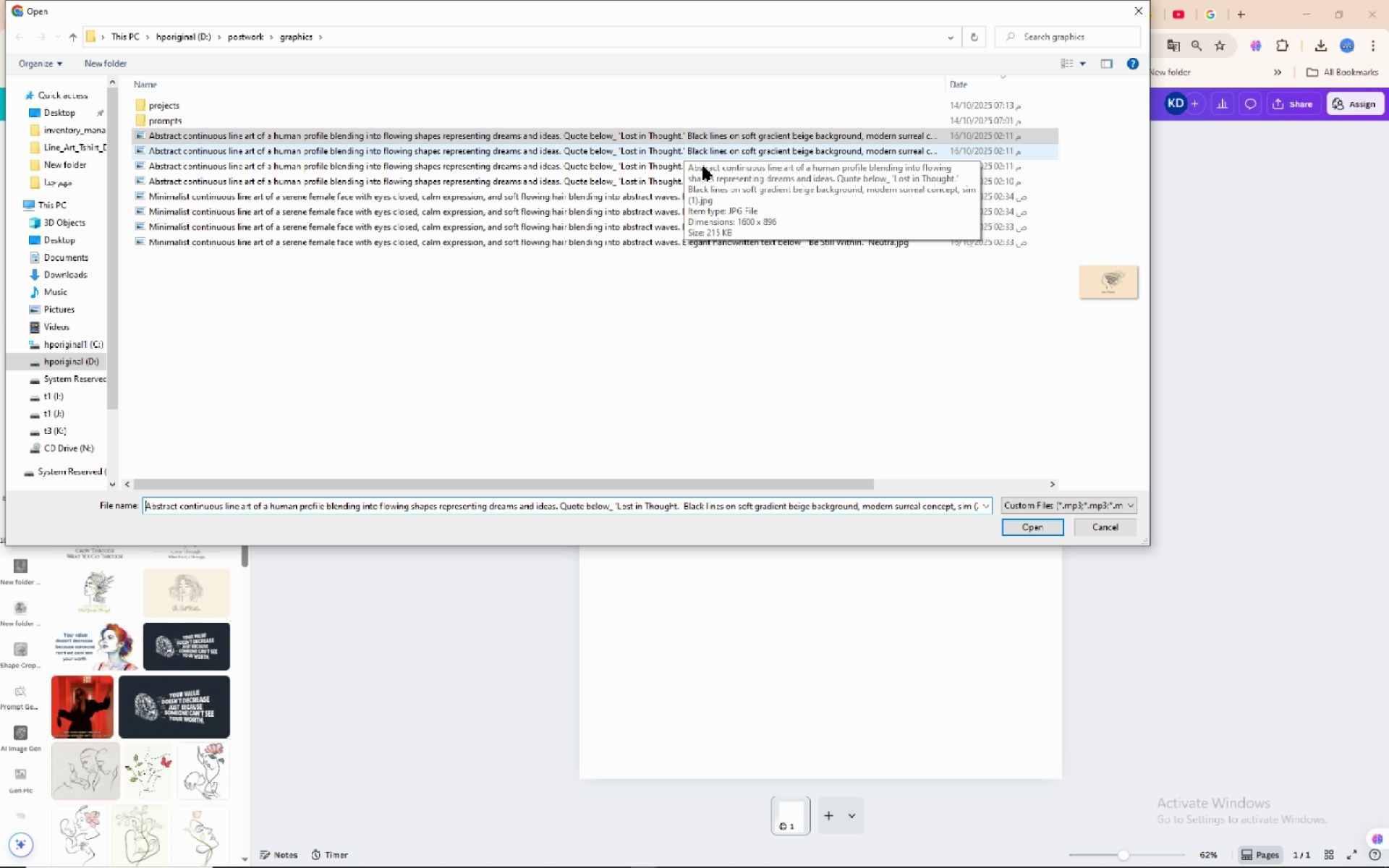 
hold_key(key=ShiftRight, duration=1.51)
left_click([647, 182])
 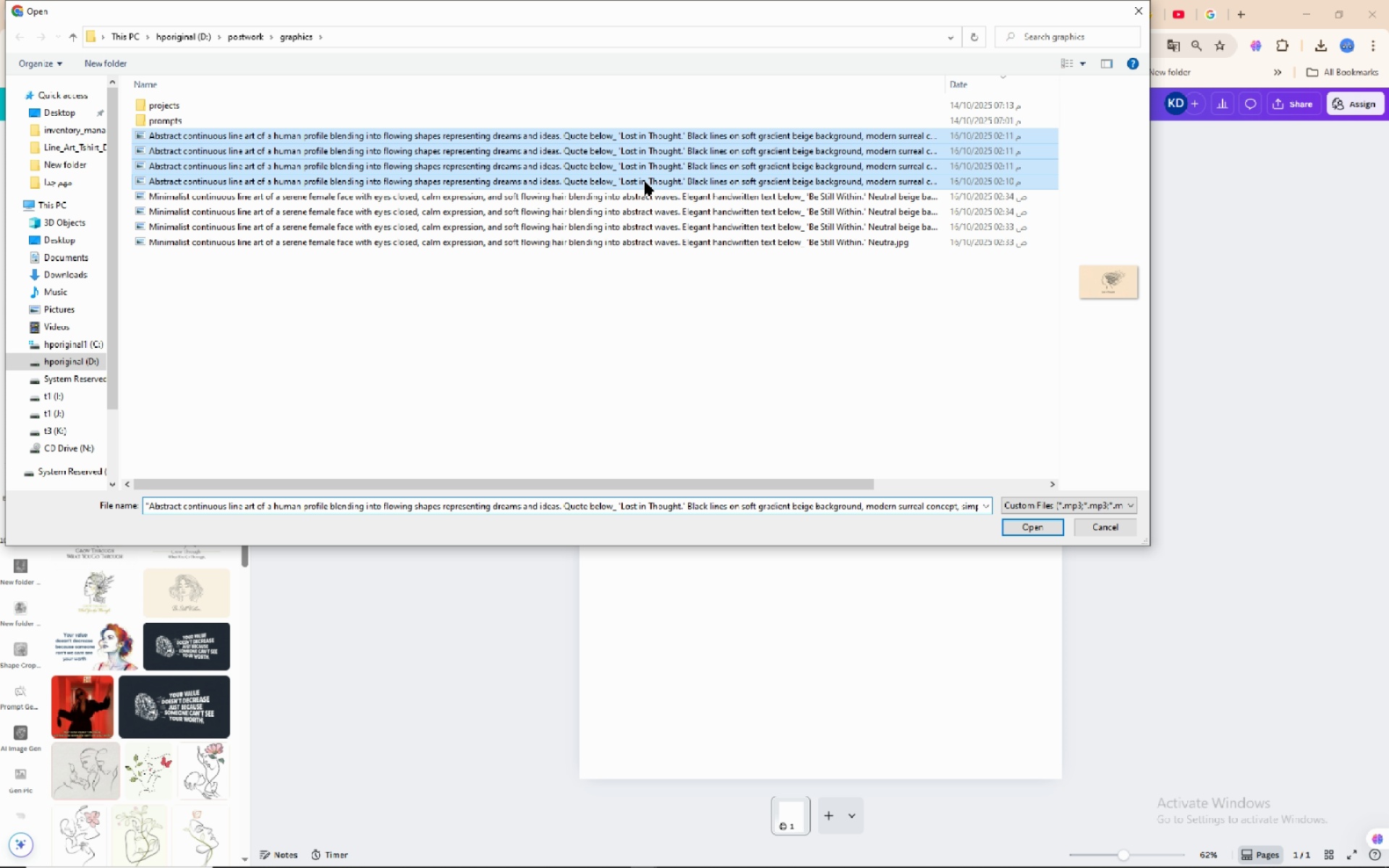 
key(Shift+ShiftRight)
 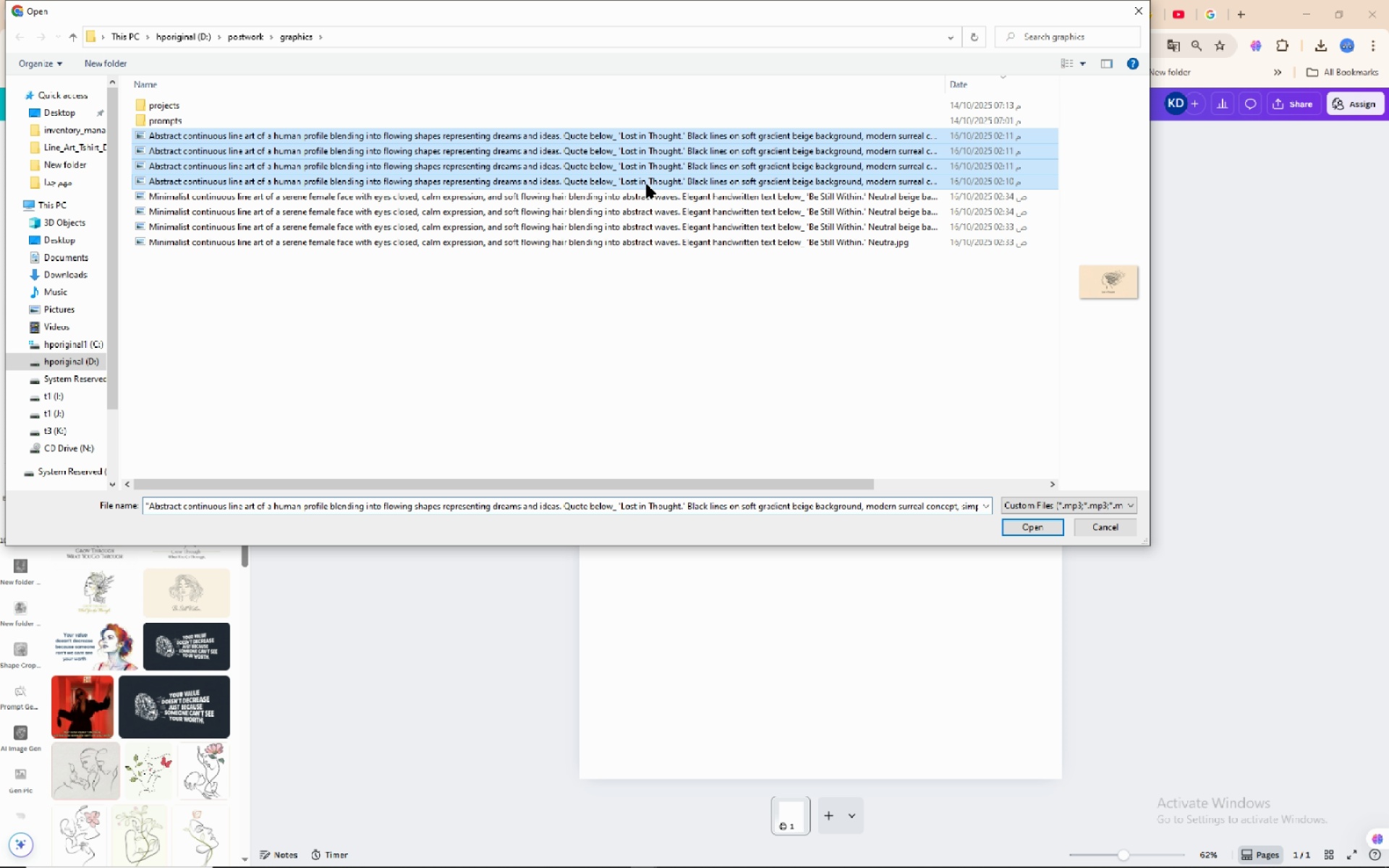 
key(Shift+ShiftRight)
 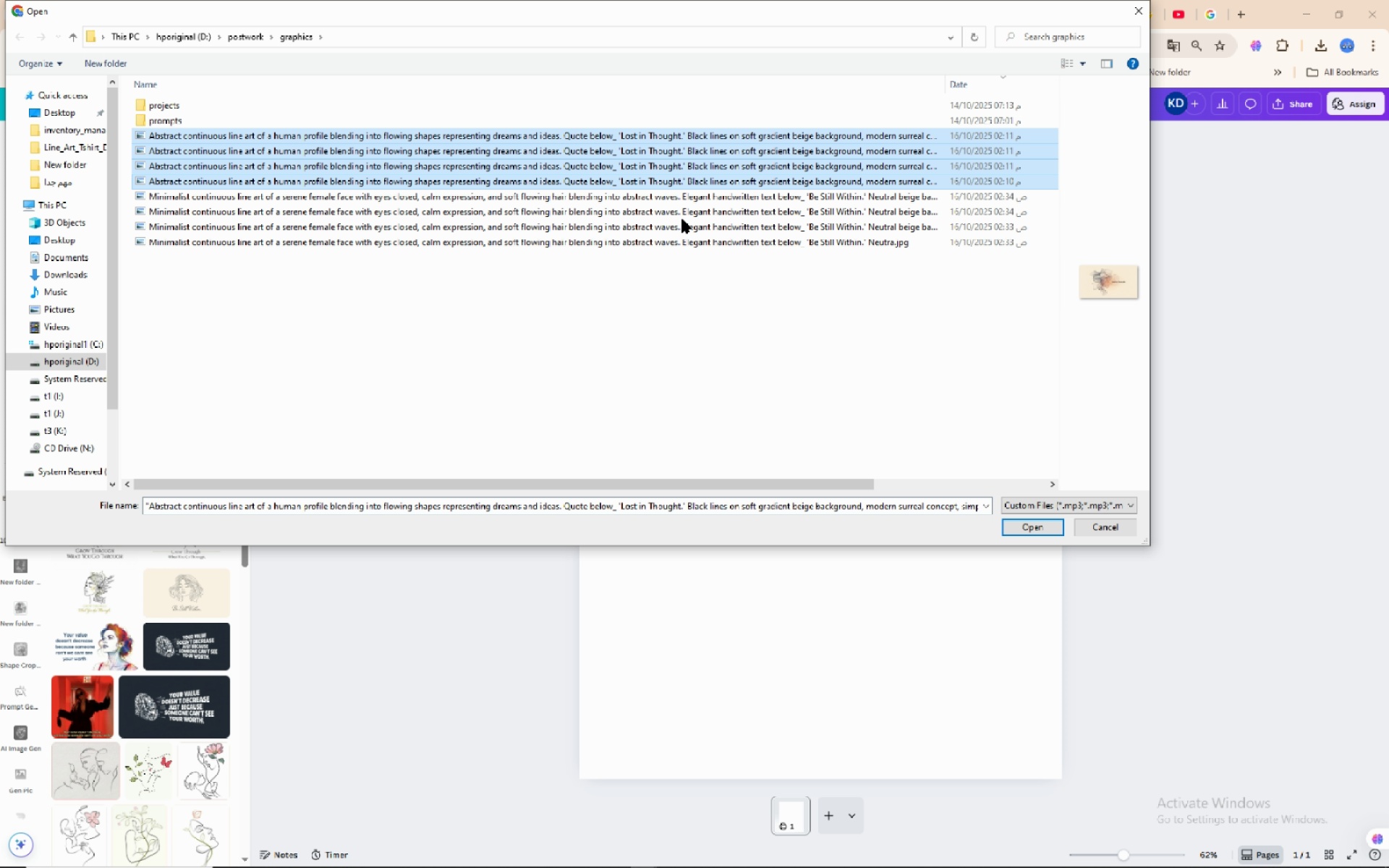 
key(Shift+ShiftRight)
 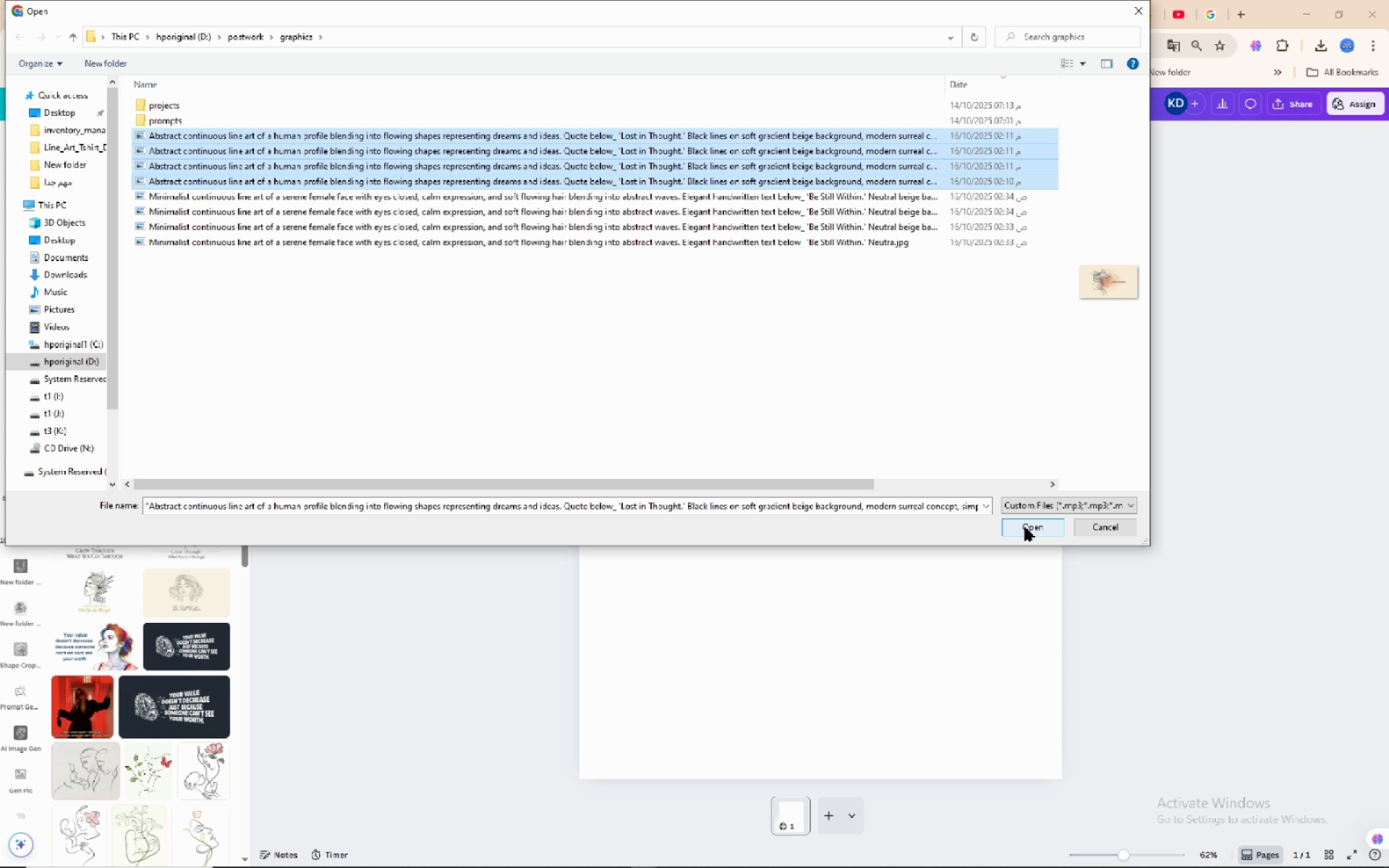 
left_click([1024, 529])
 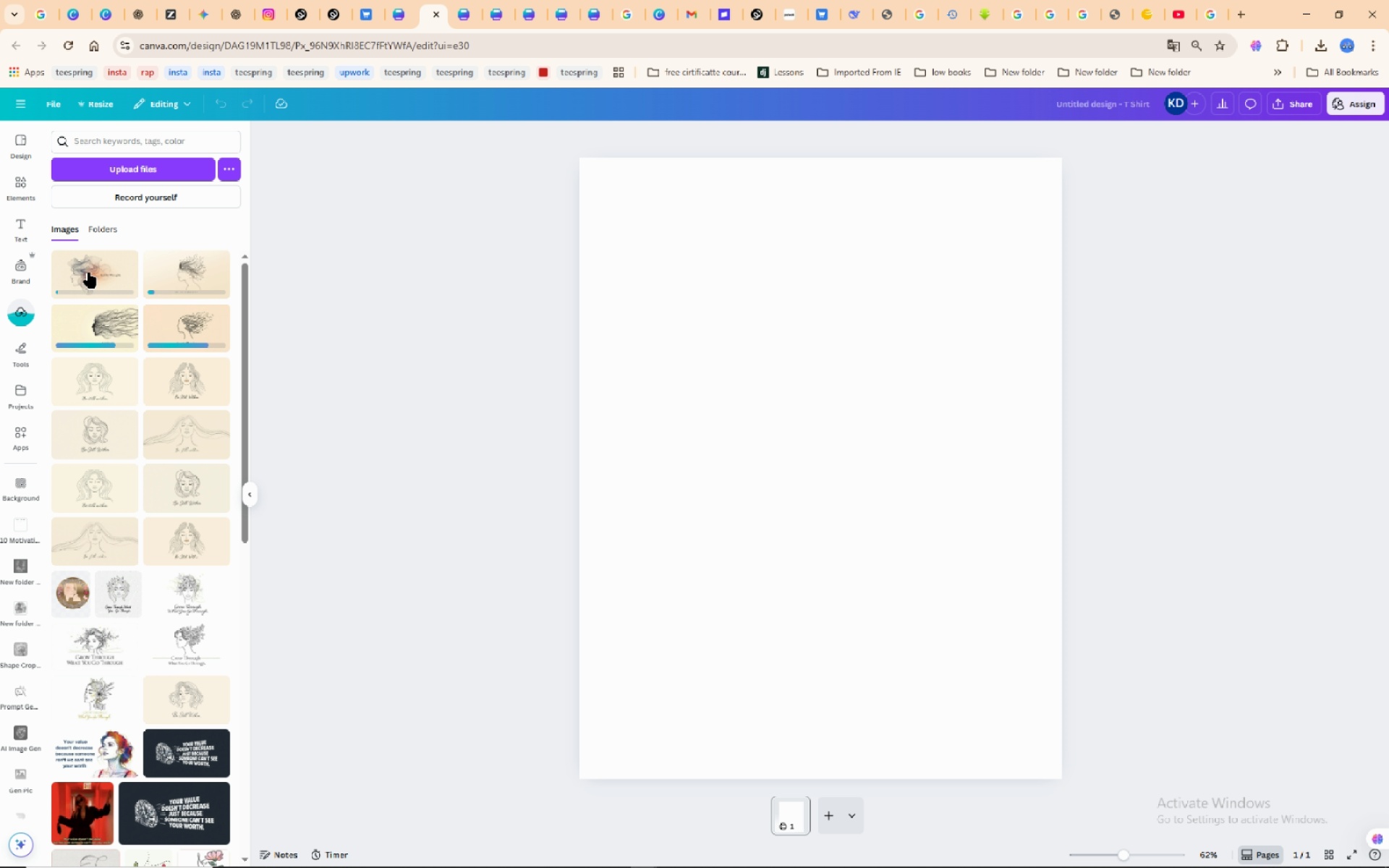 
wait(7.75)
 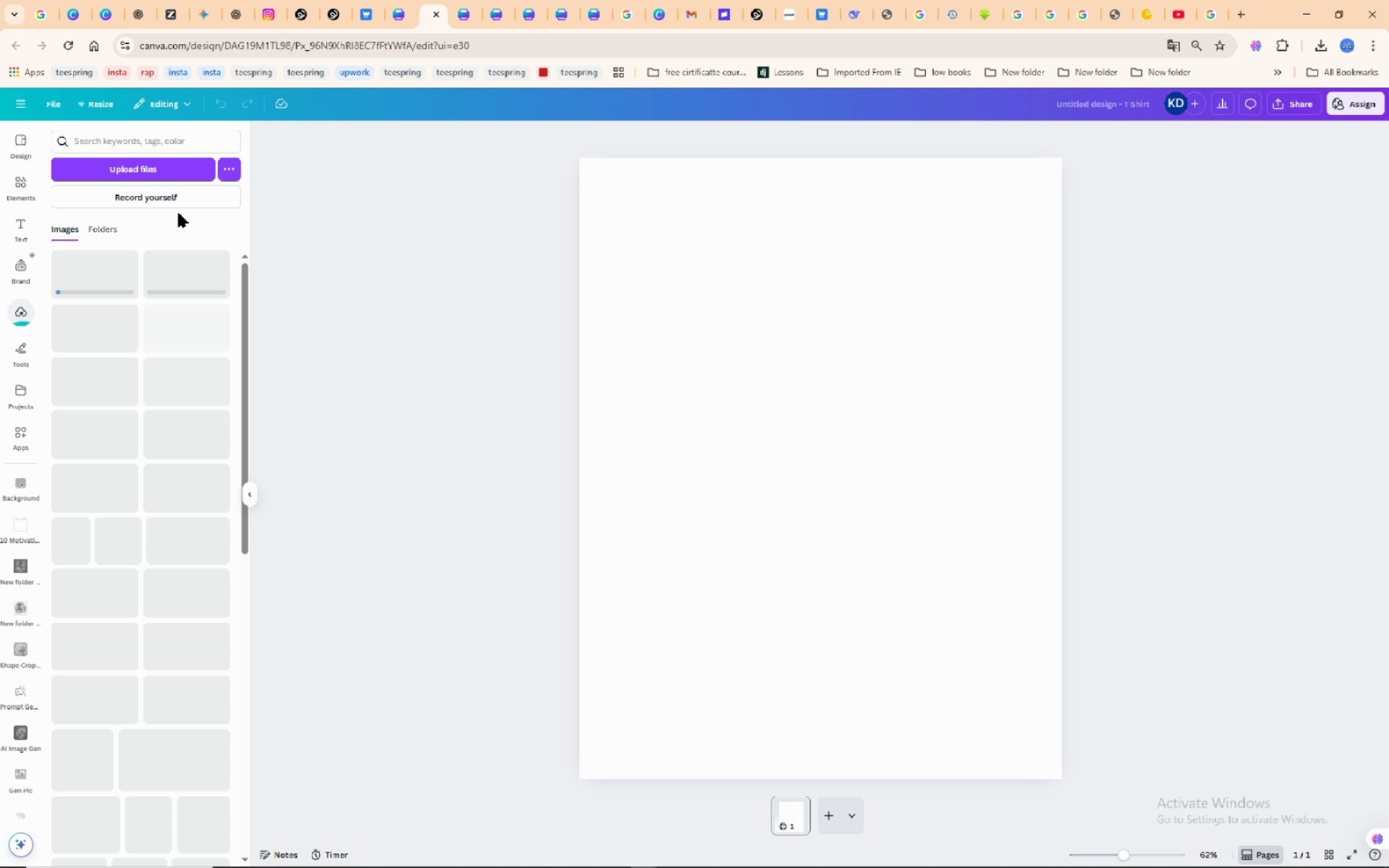 
left_click([89, 273])
 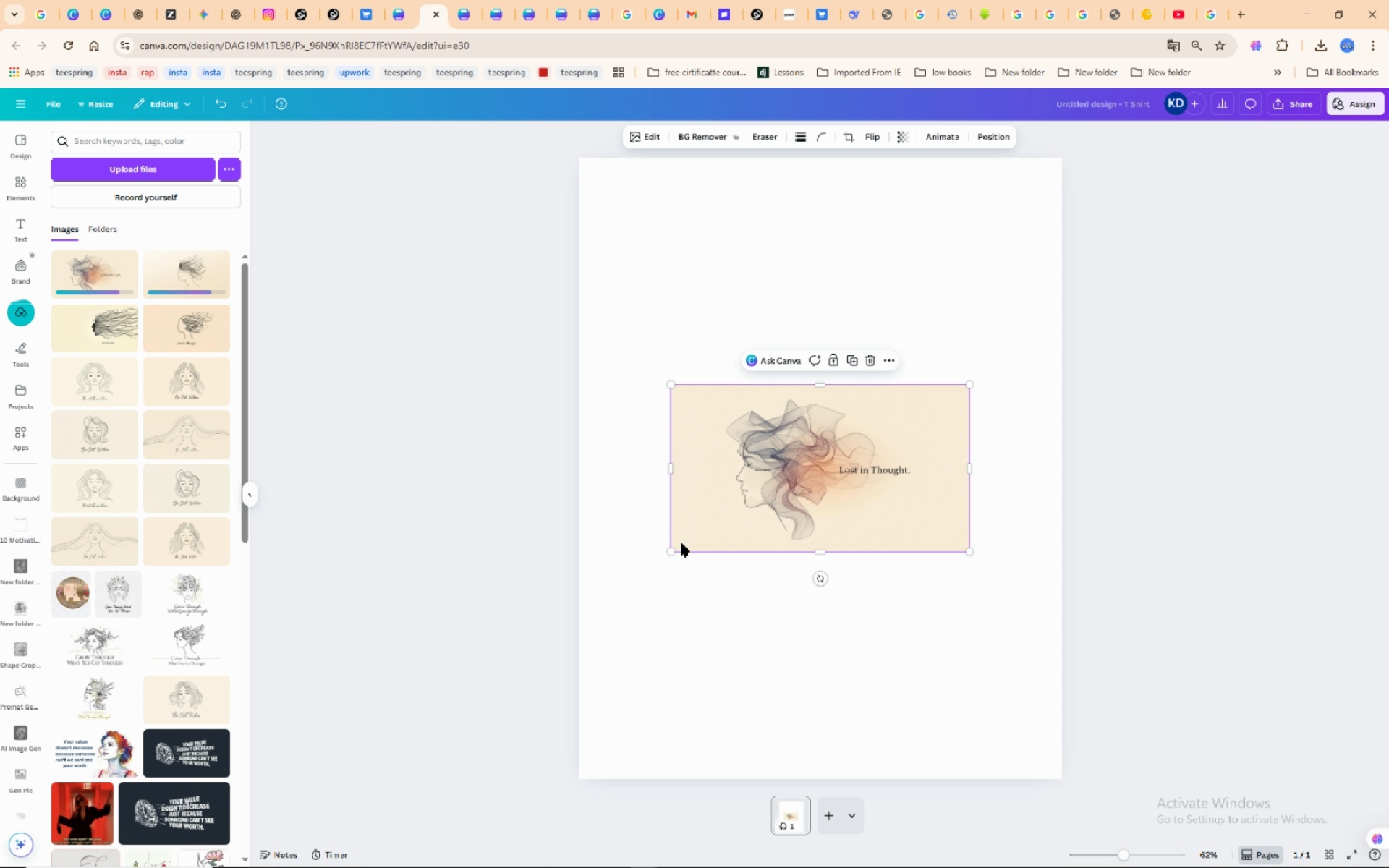 
left_click_drag(start_coordinate=[950, 407], to_coordinate=[909, 196])
 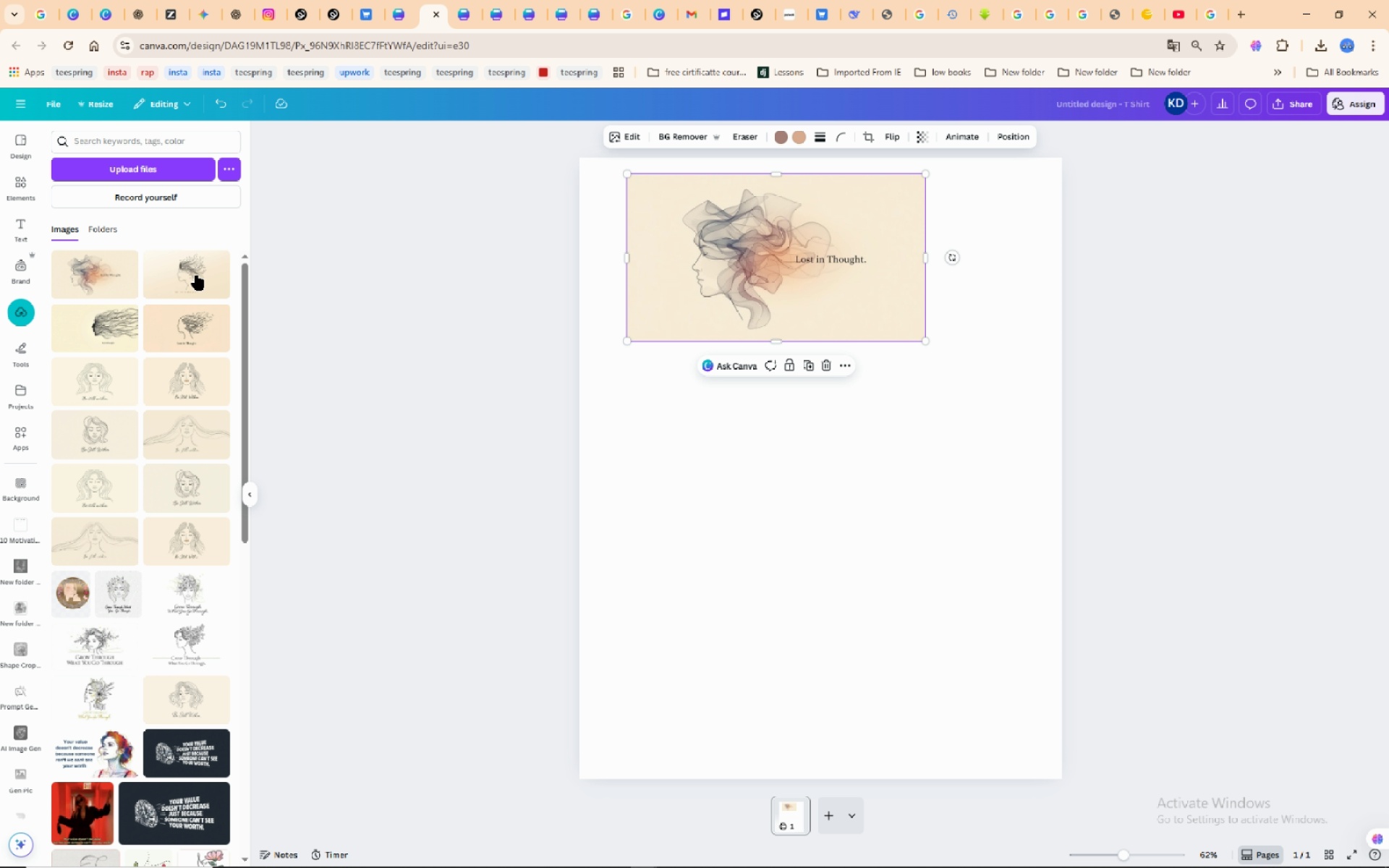 
left_click([208, 269])
 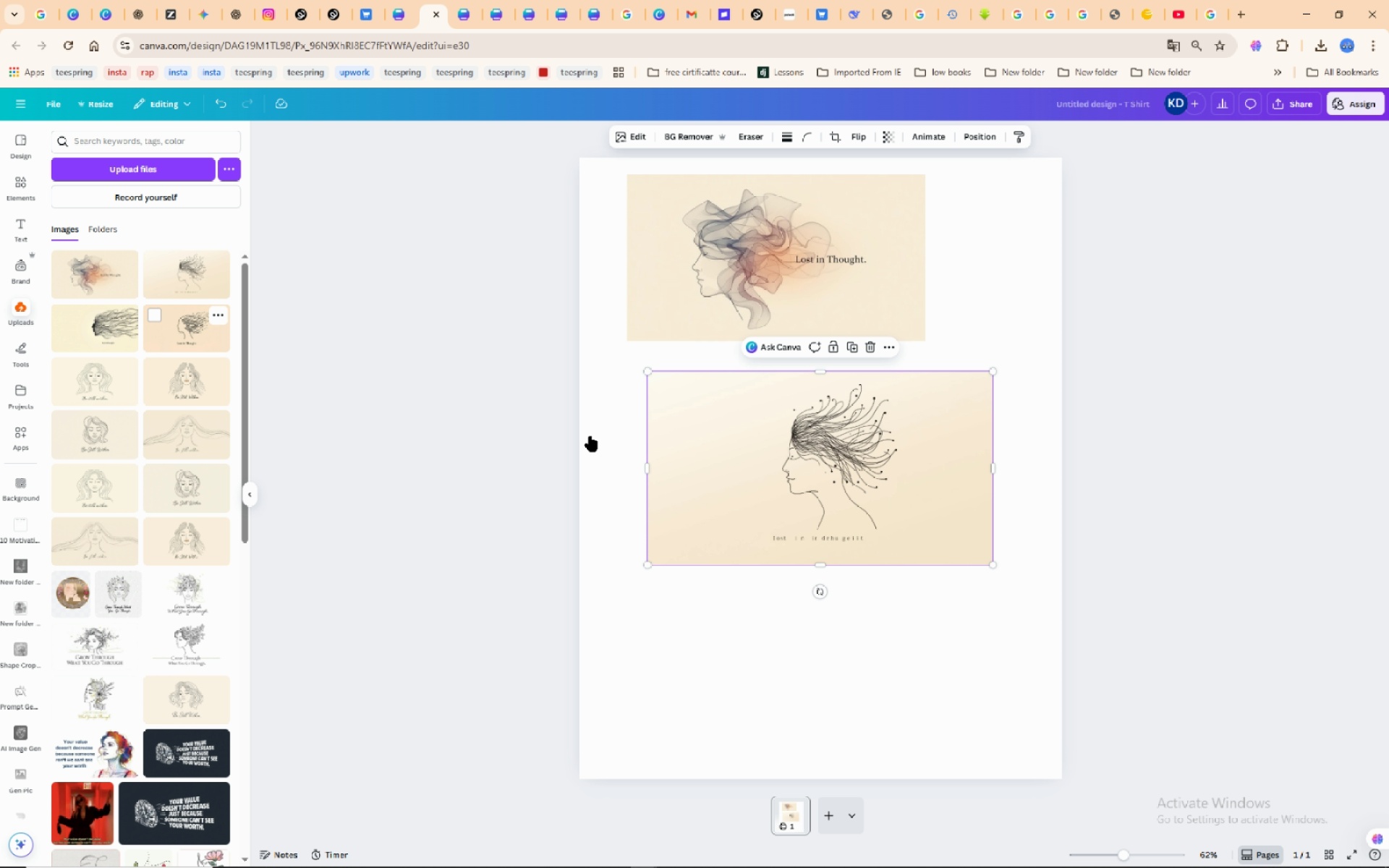 
left_click_drag(start_coordinate=[774, 475], to_coordinate=[746, 454])
 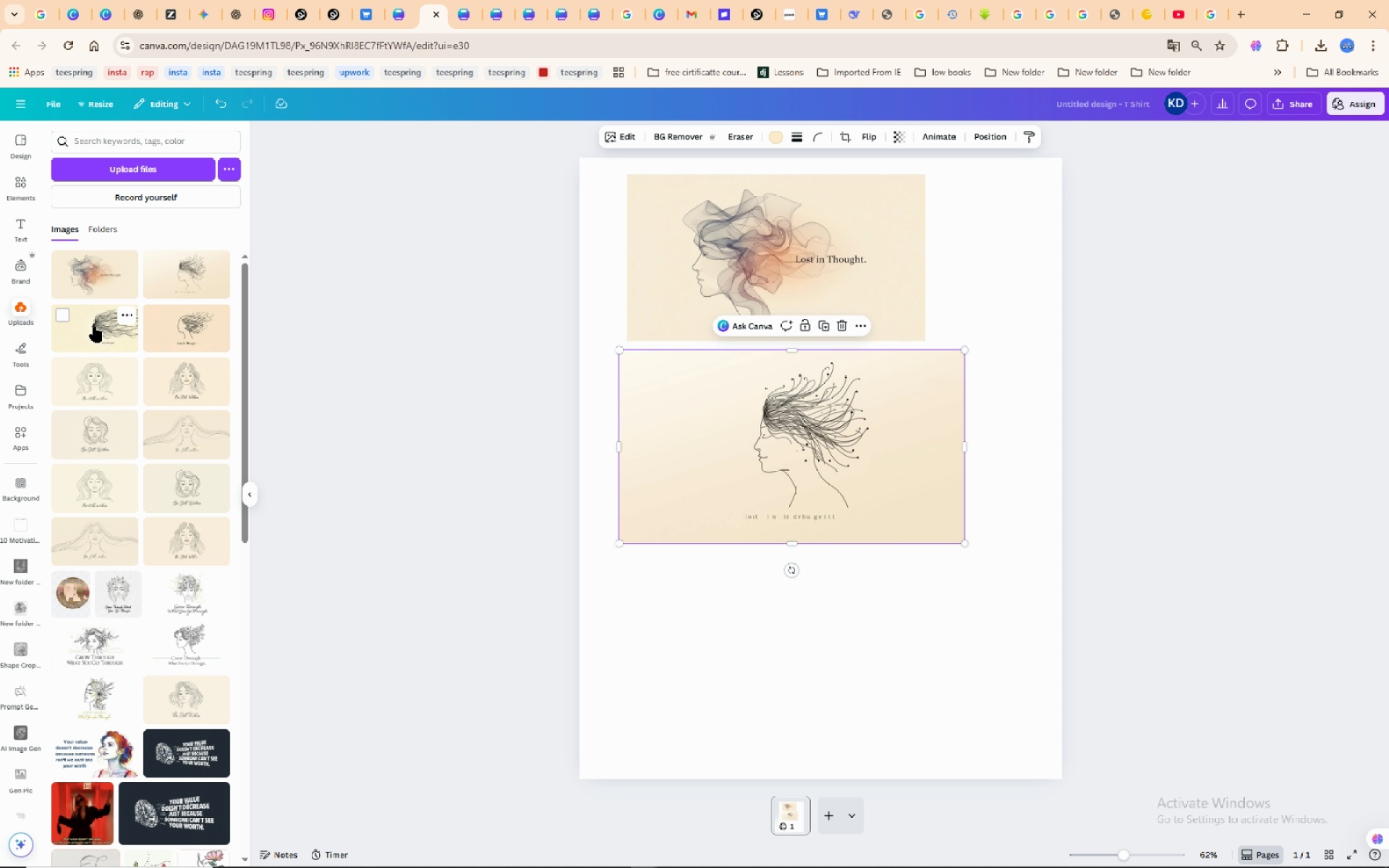 
left_click([95, 330])
 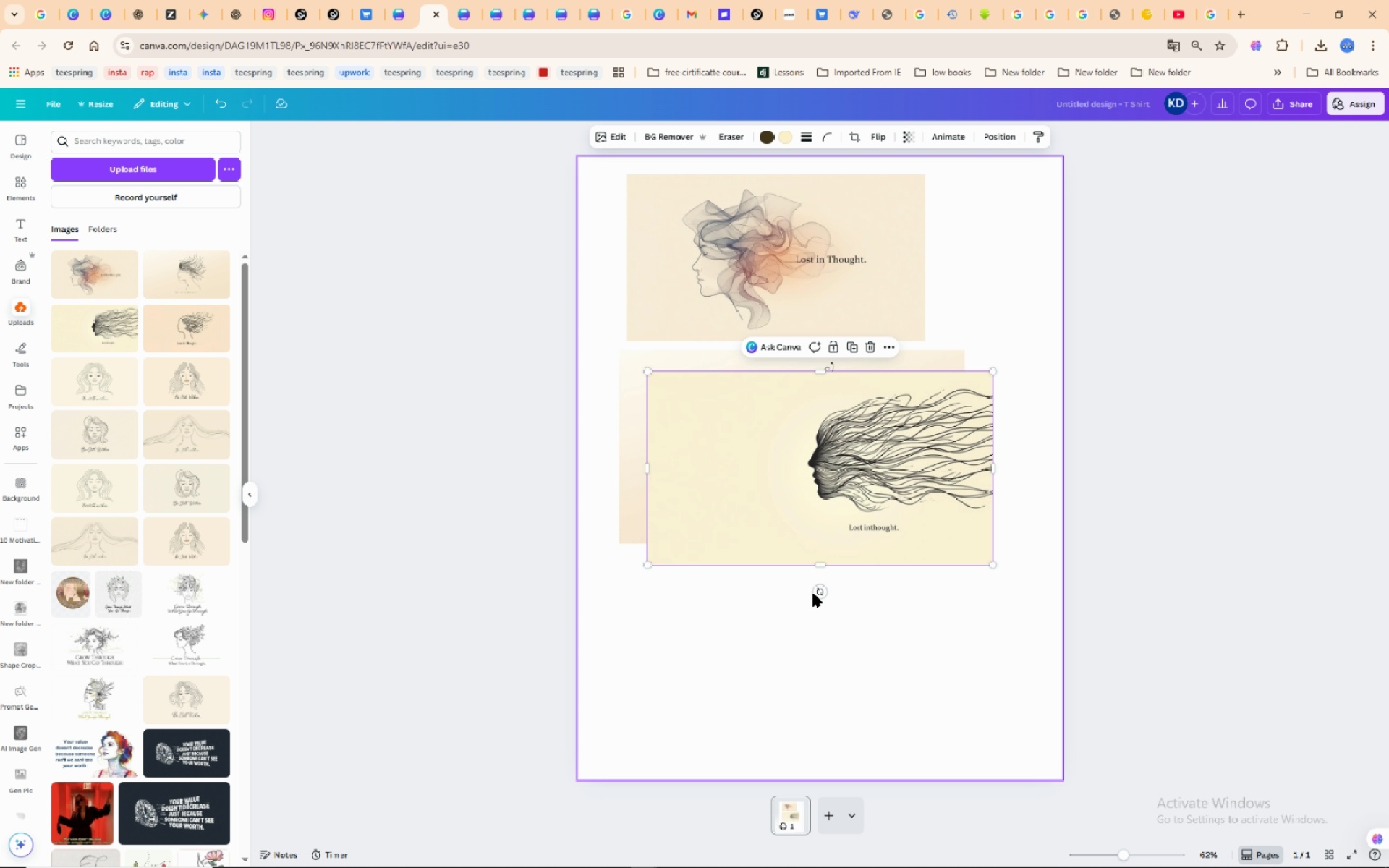 
left_click_drag(start_coordinate=[815, 478], to_coordinate=[775, 684])
 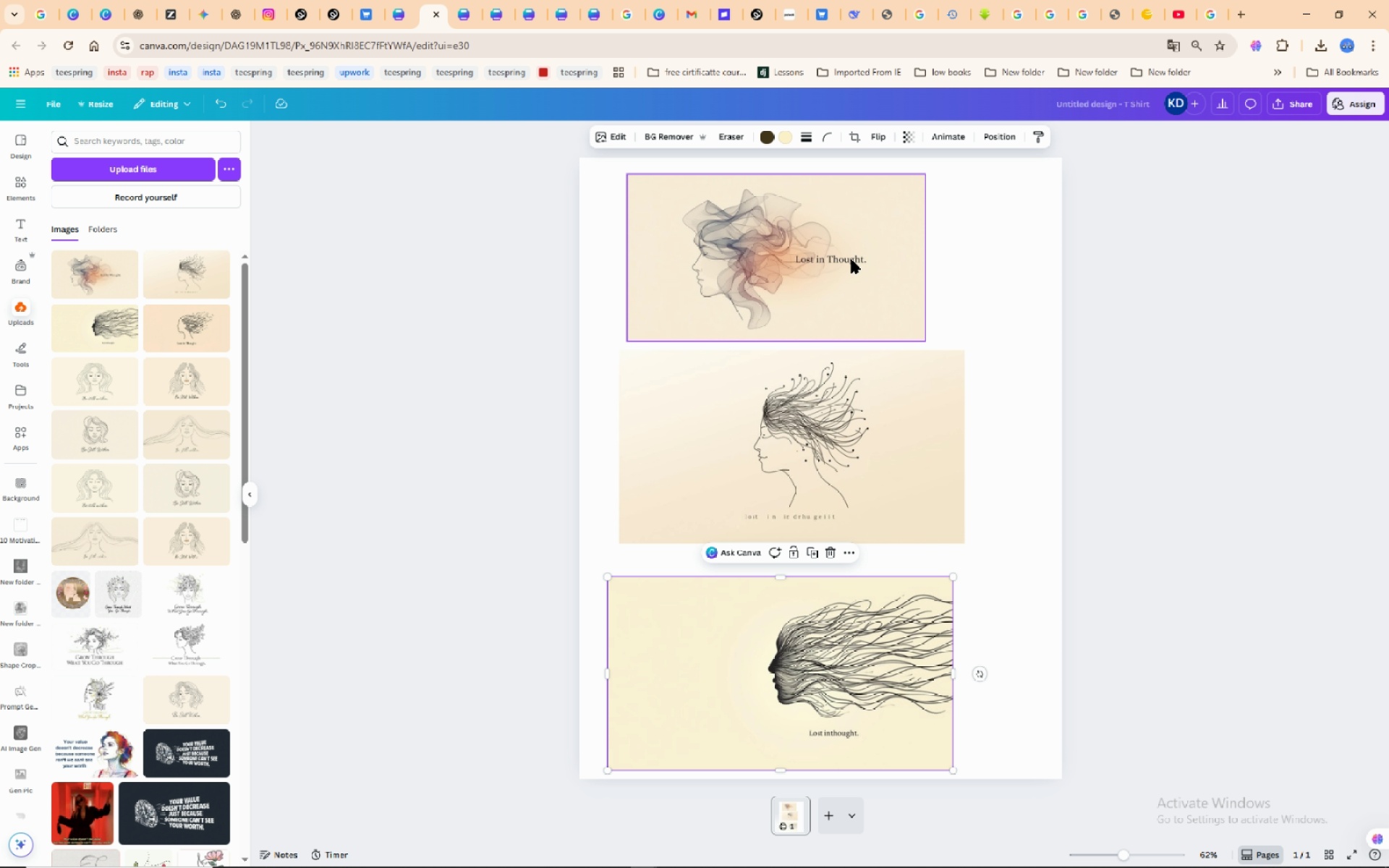 
left_click([859, 256])
 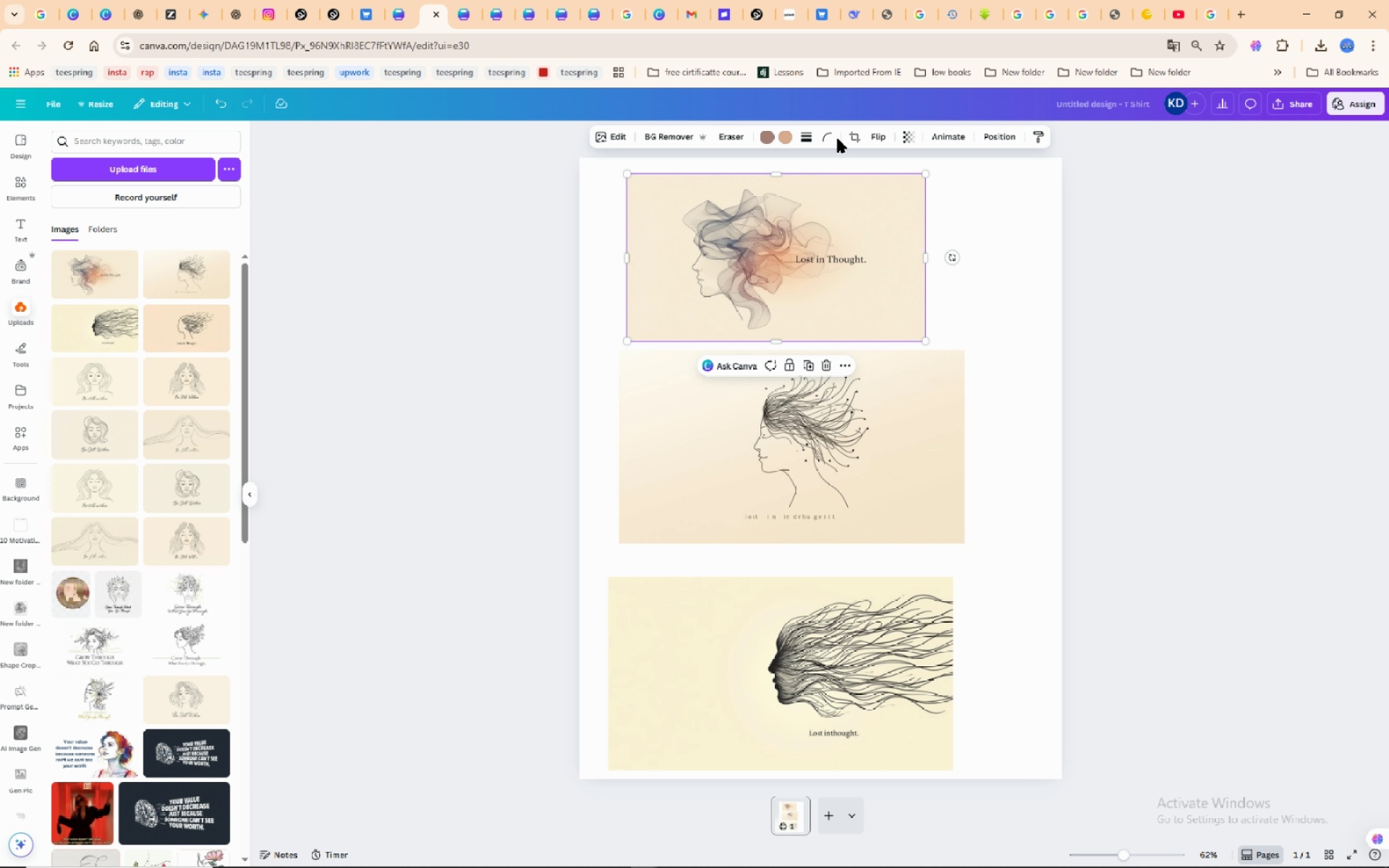 
mouse_move([842, 139])
 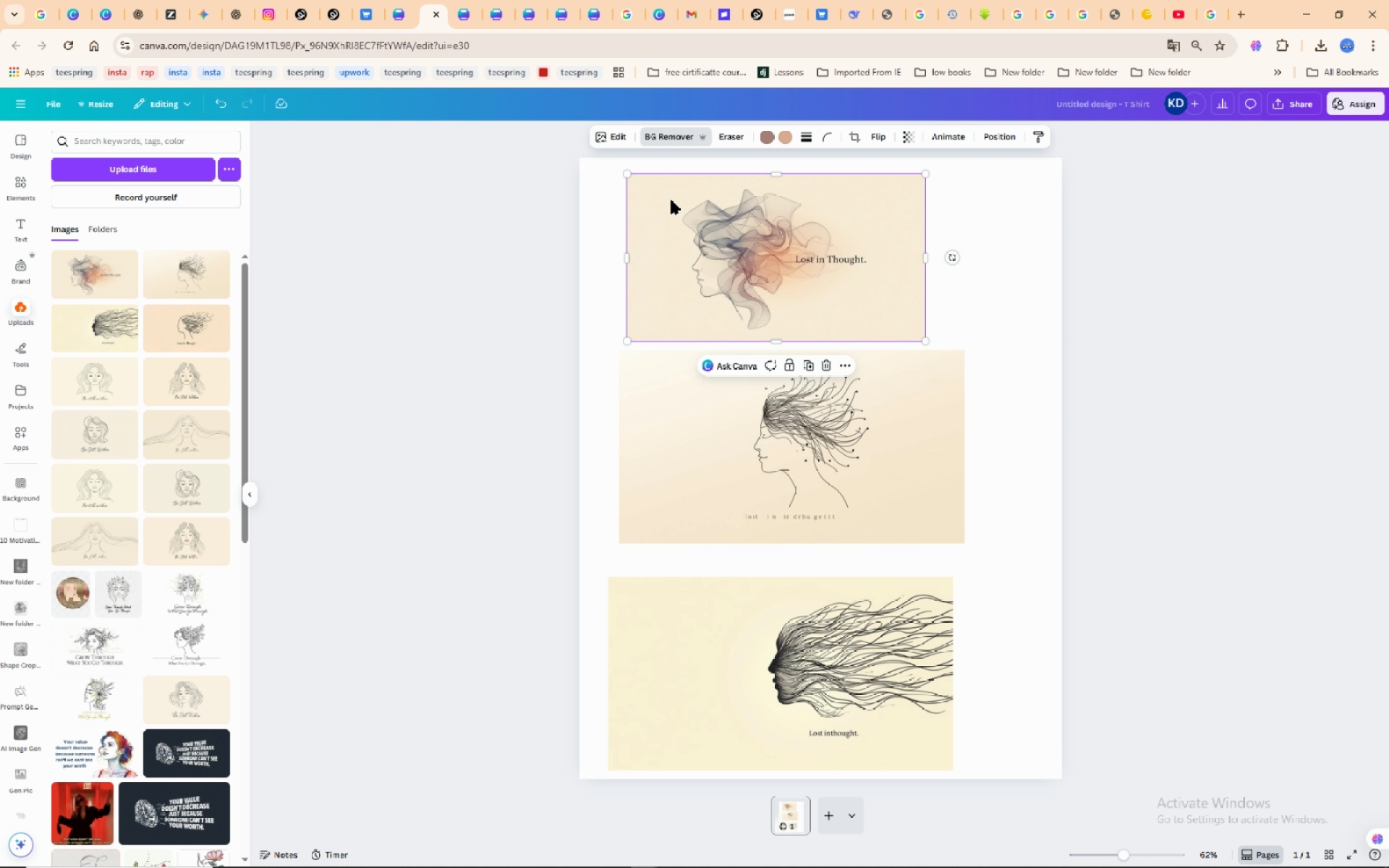 
left_click([667, 134])
 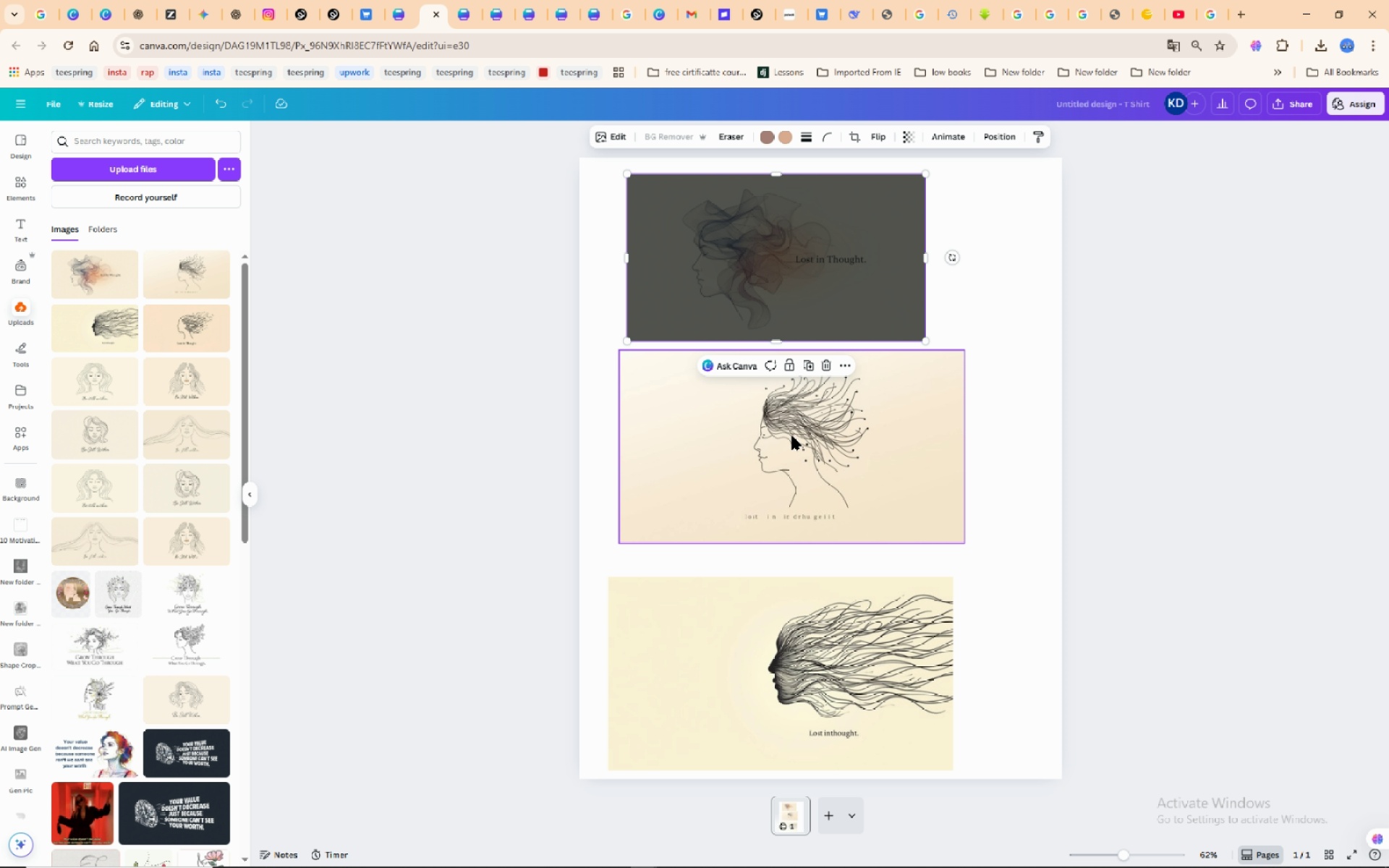 
wait(7.23)
 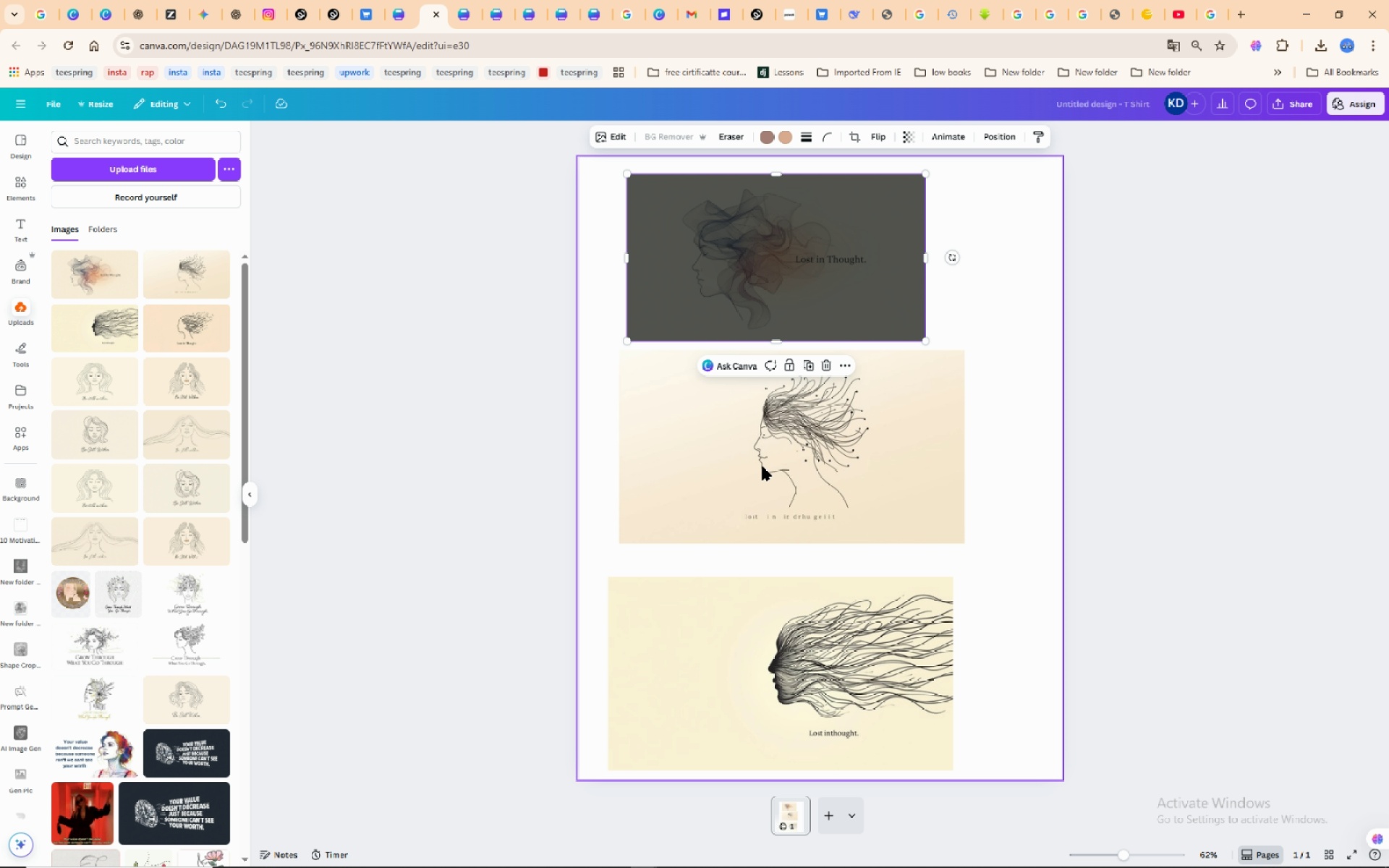 
left_click([792, 436])
 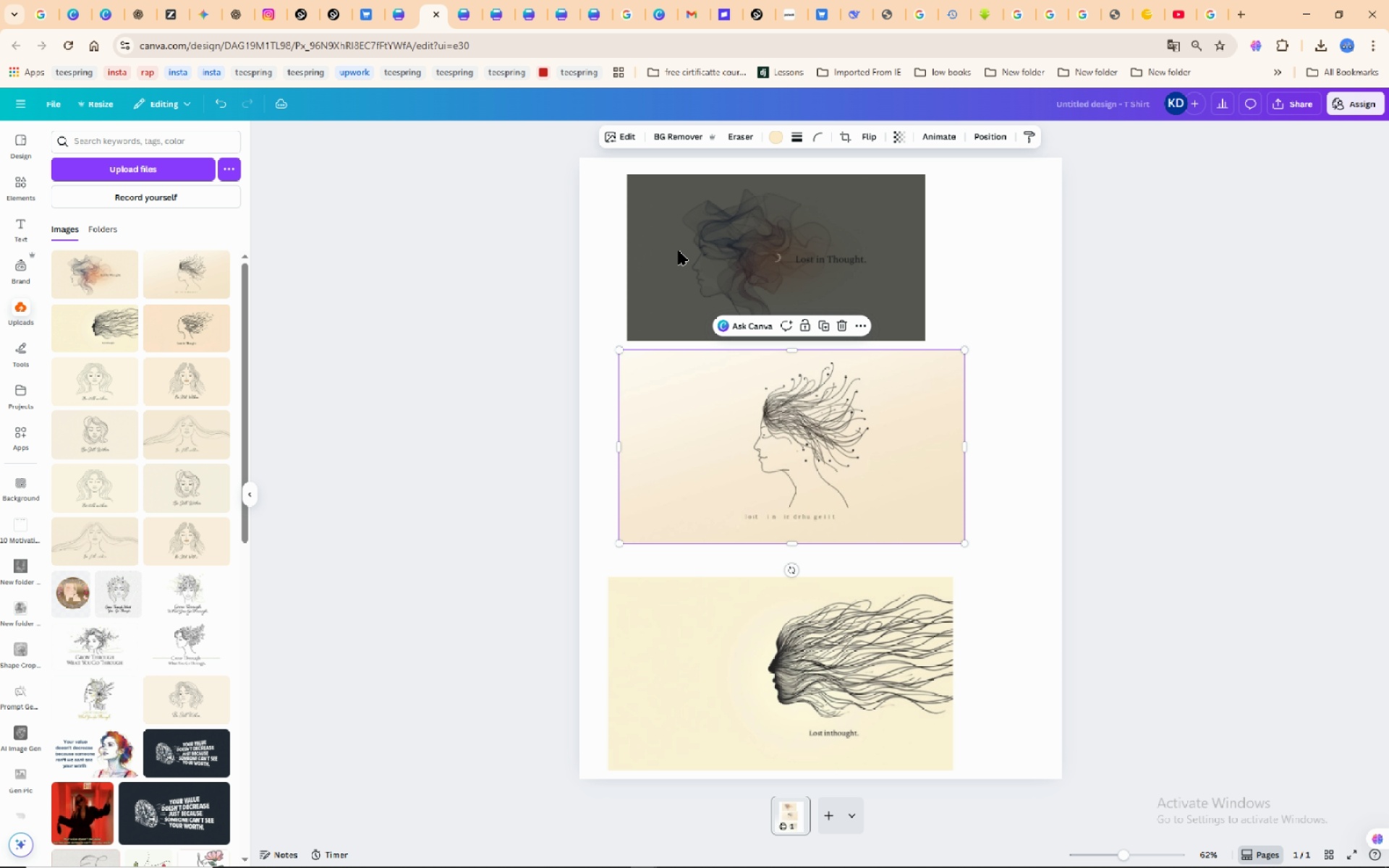 
wait(6.2)
 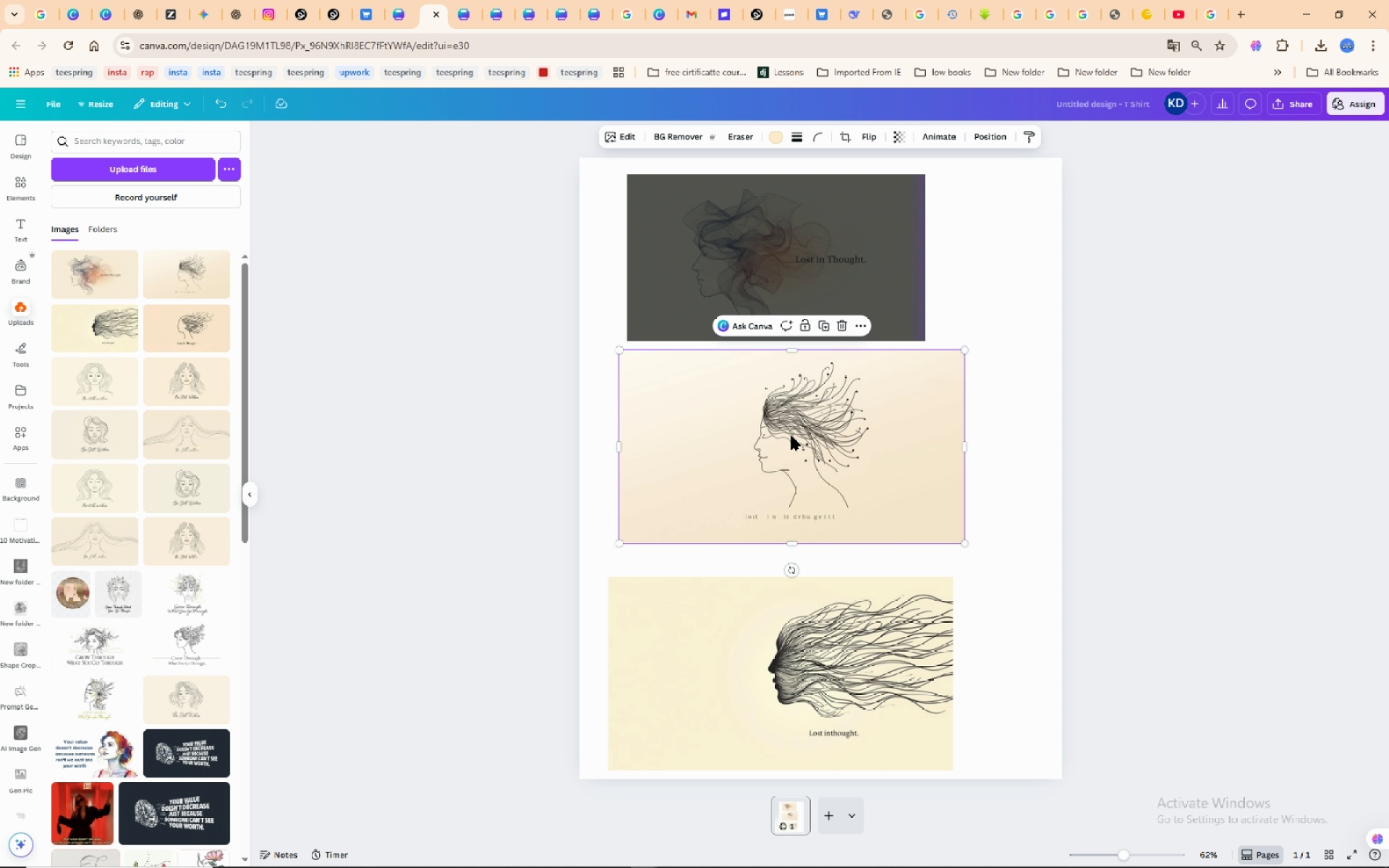 
left_click([654, 133])
 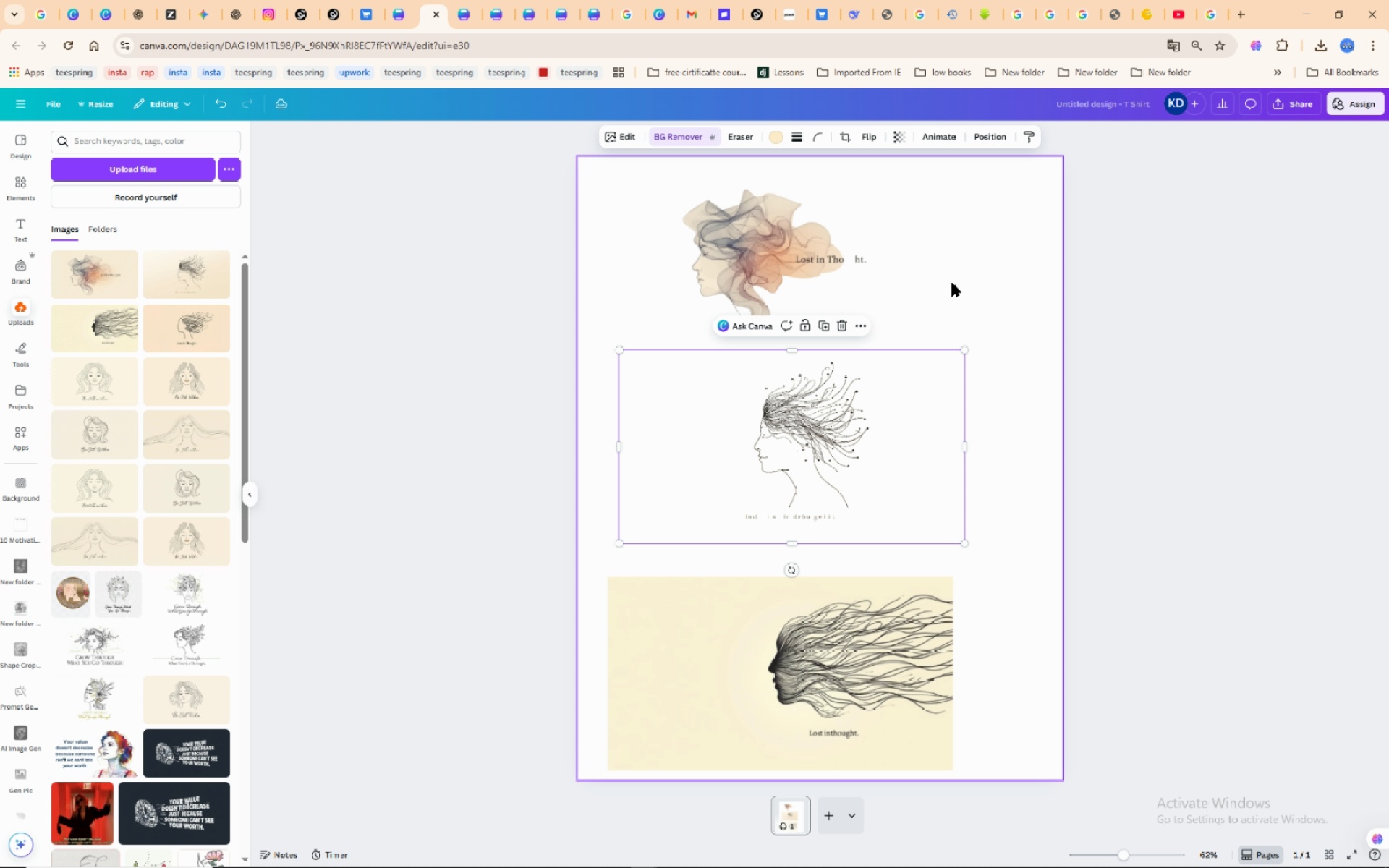 
wait(6.16)
 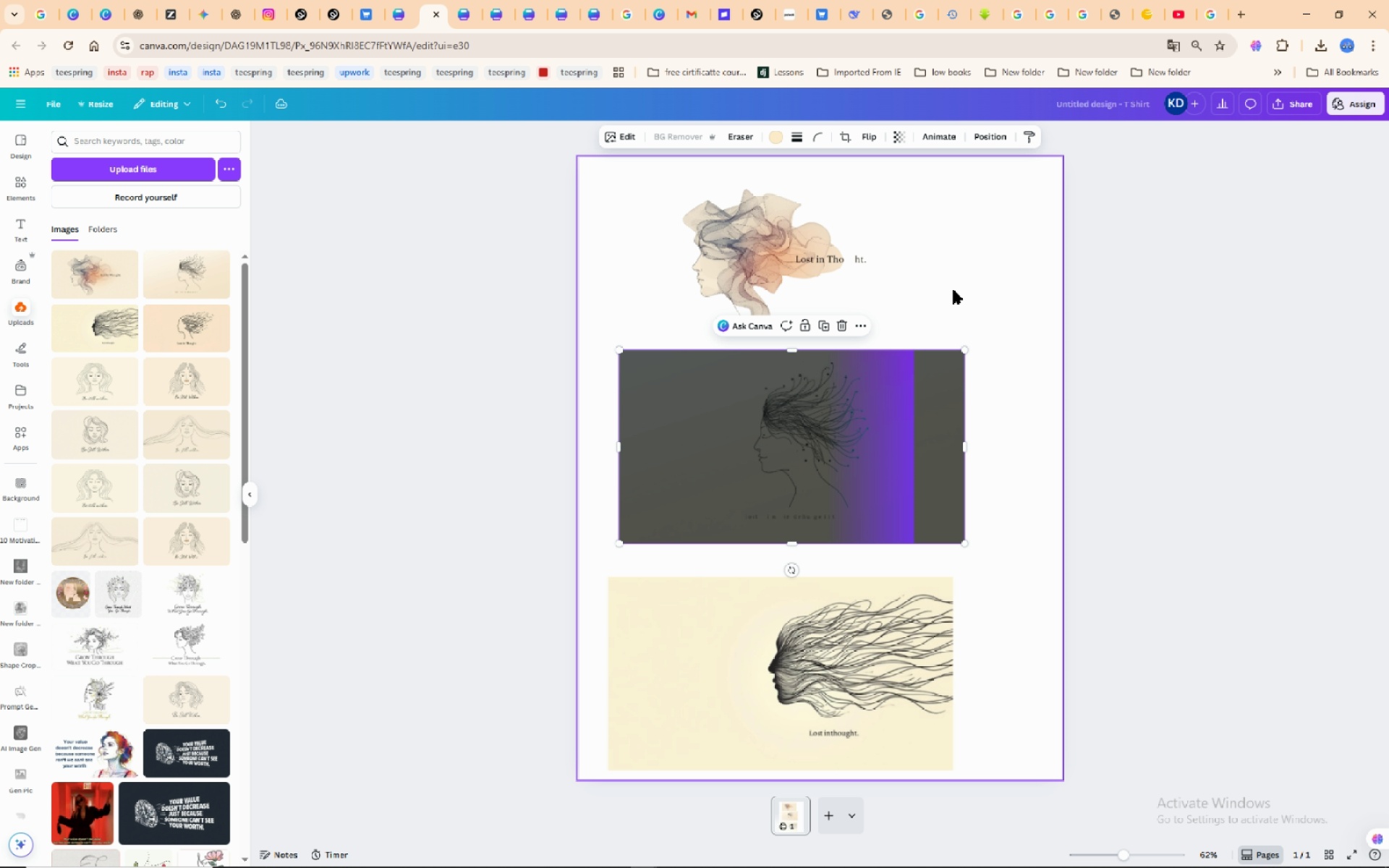 
left_click([832, 636])
 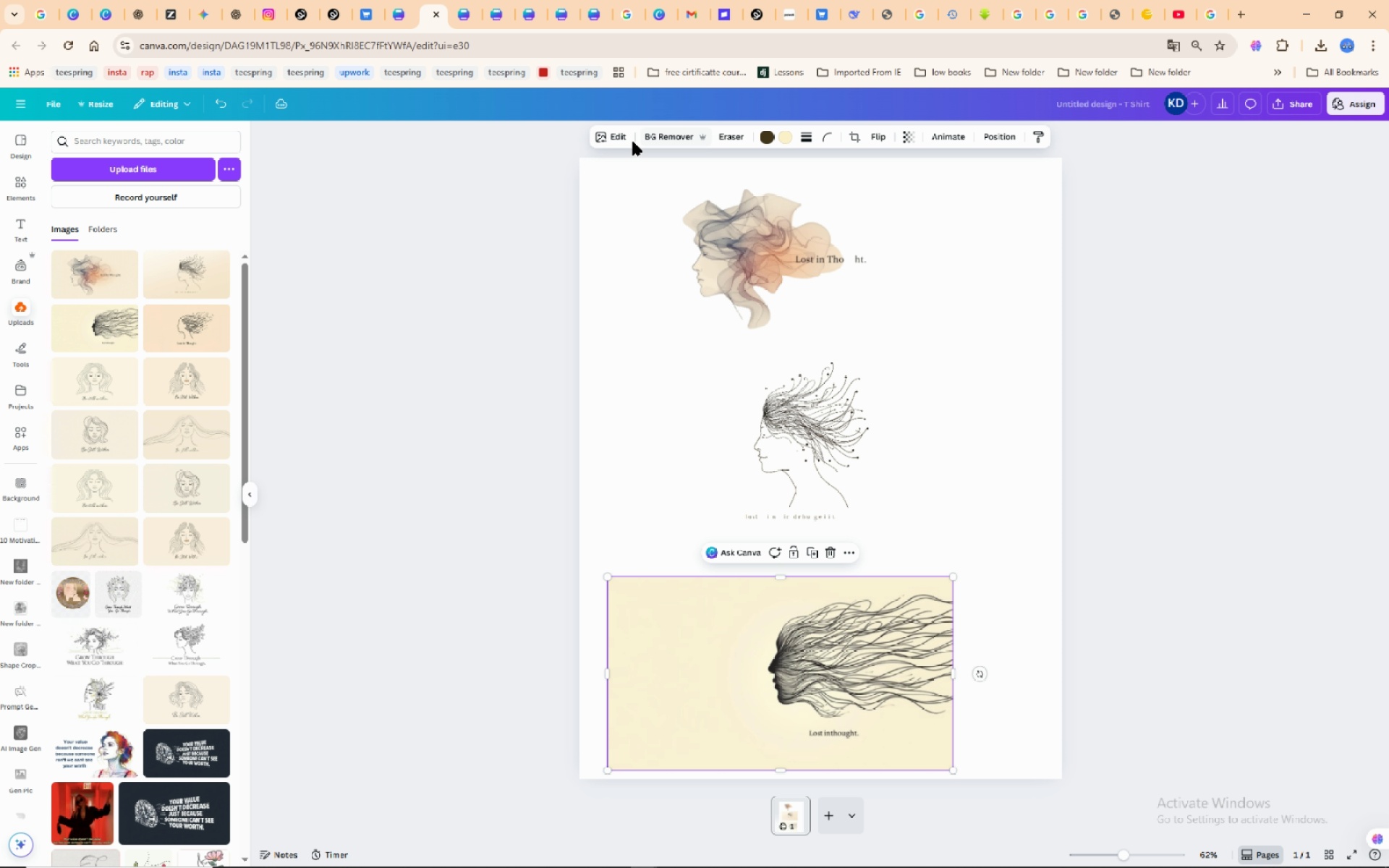 
left_click([650, 135])
 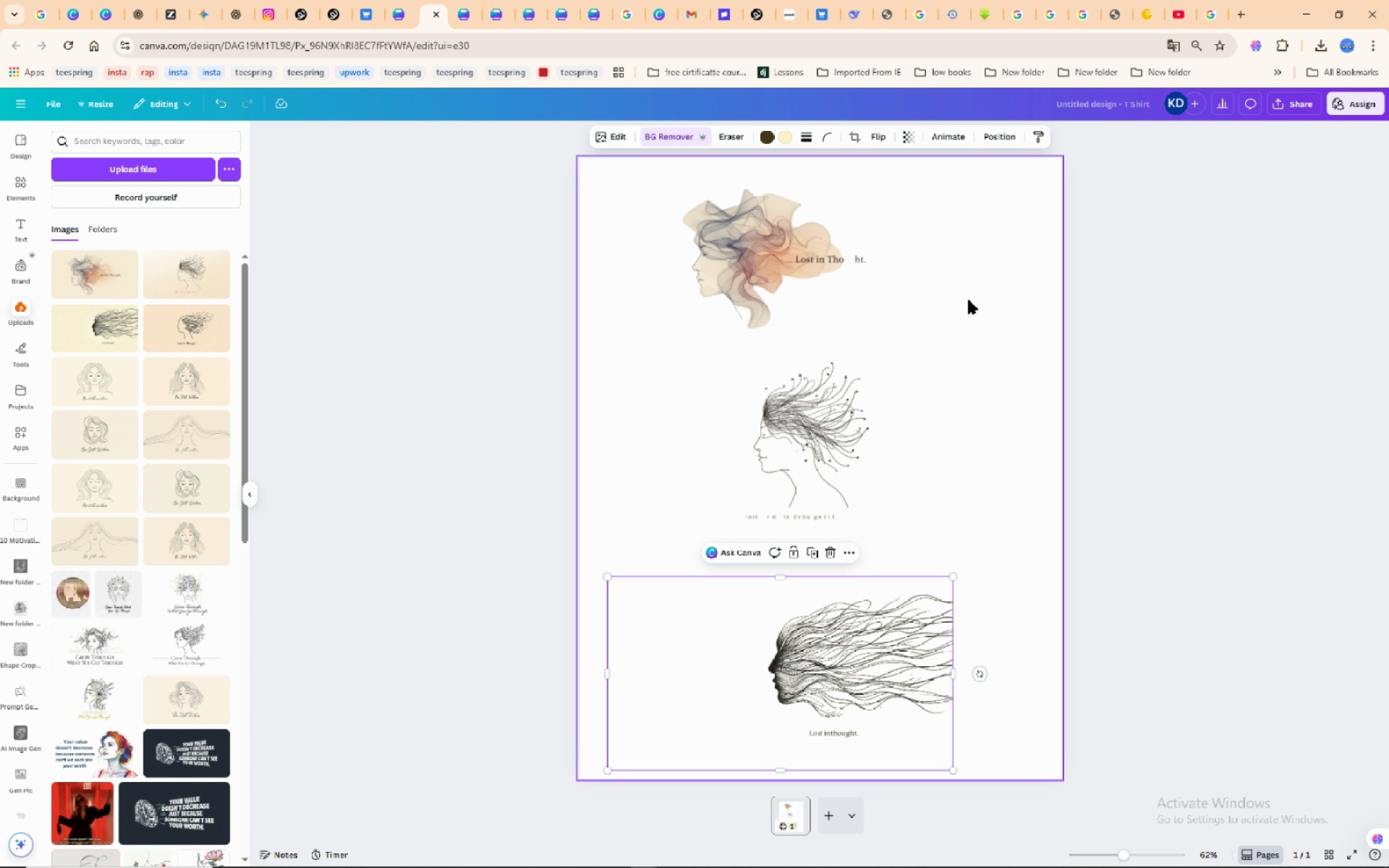 
left_click([798, 259])
 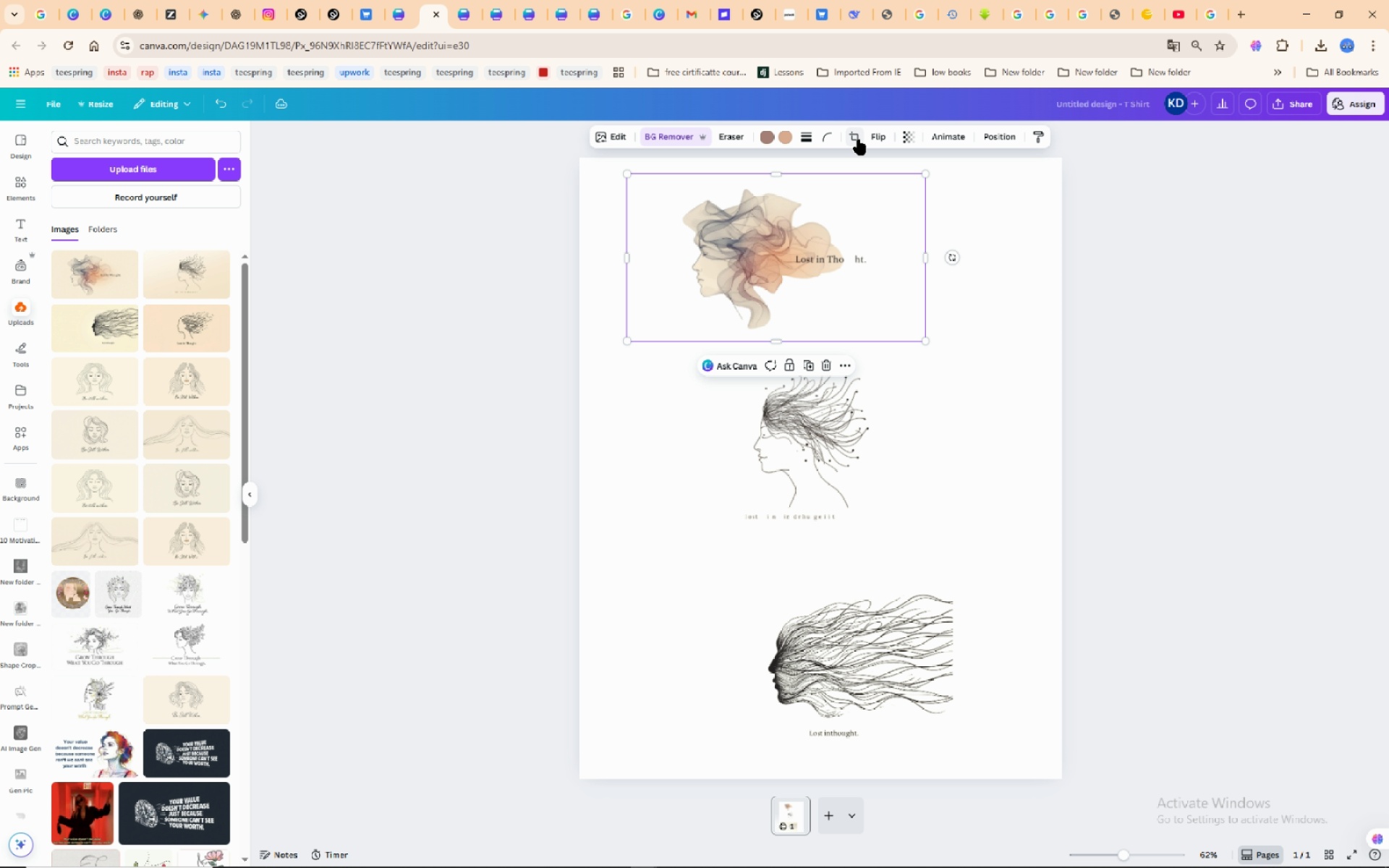 
left_click([859, 140])
 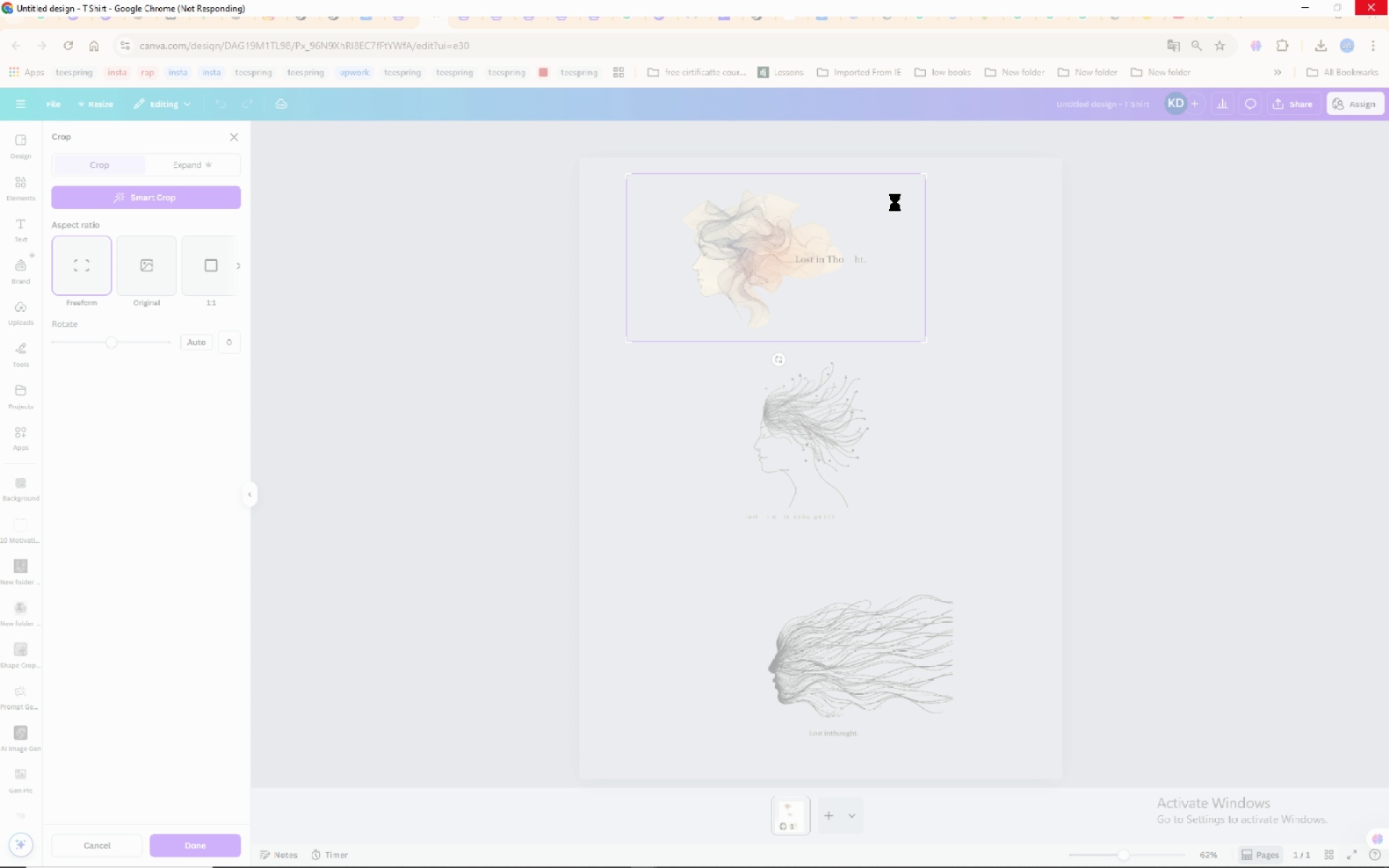 
wait(23.41)
 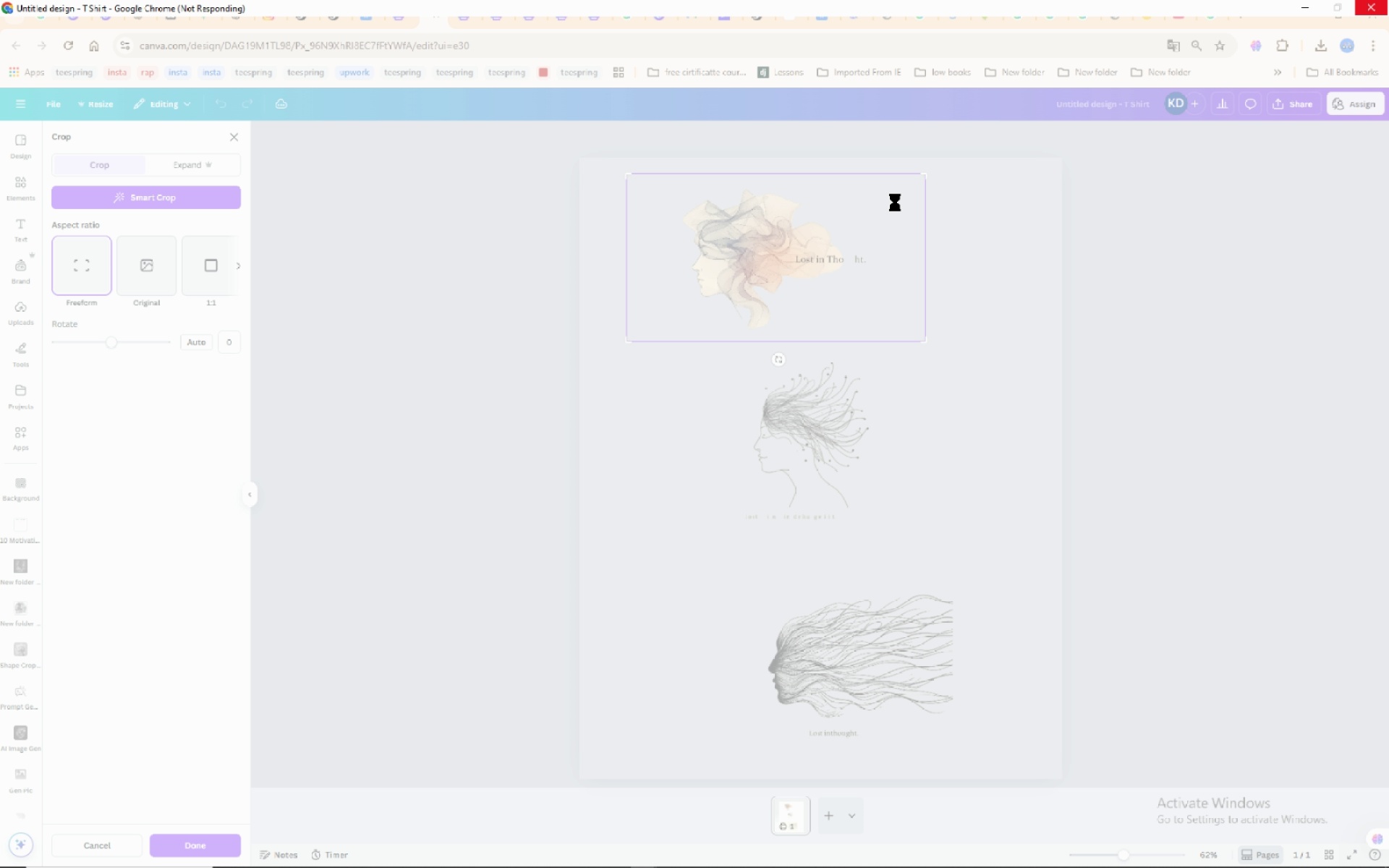 
left_click([857, 252])
 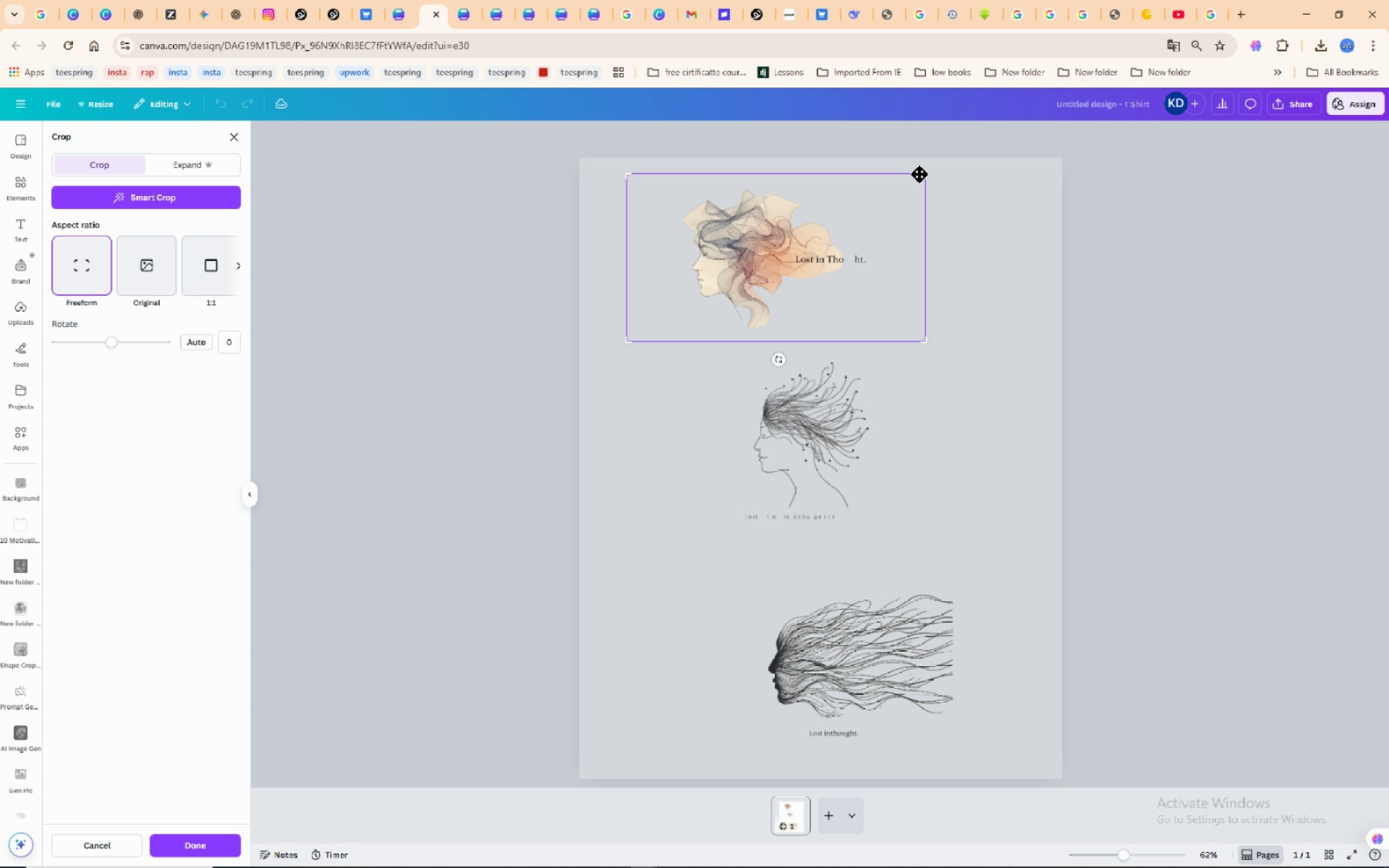 
left_click_drag(start_coordinate=[925, 174], to_coordinate=[866, 183])
 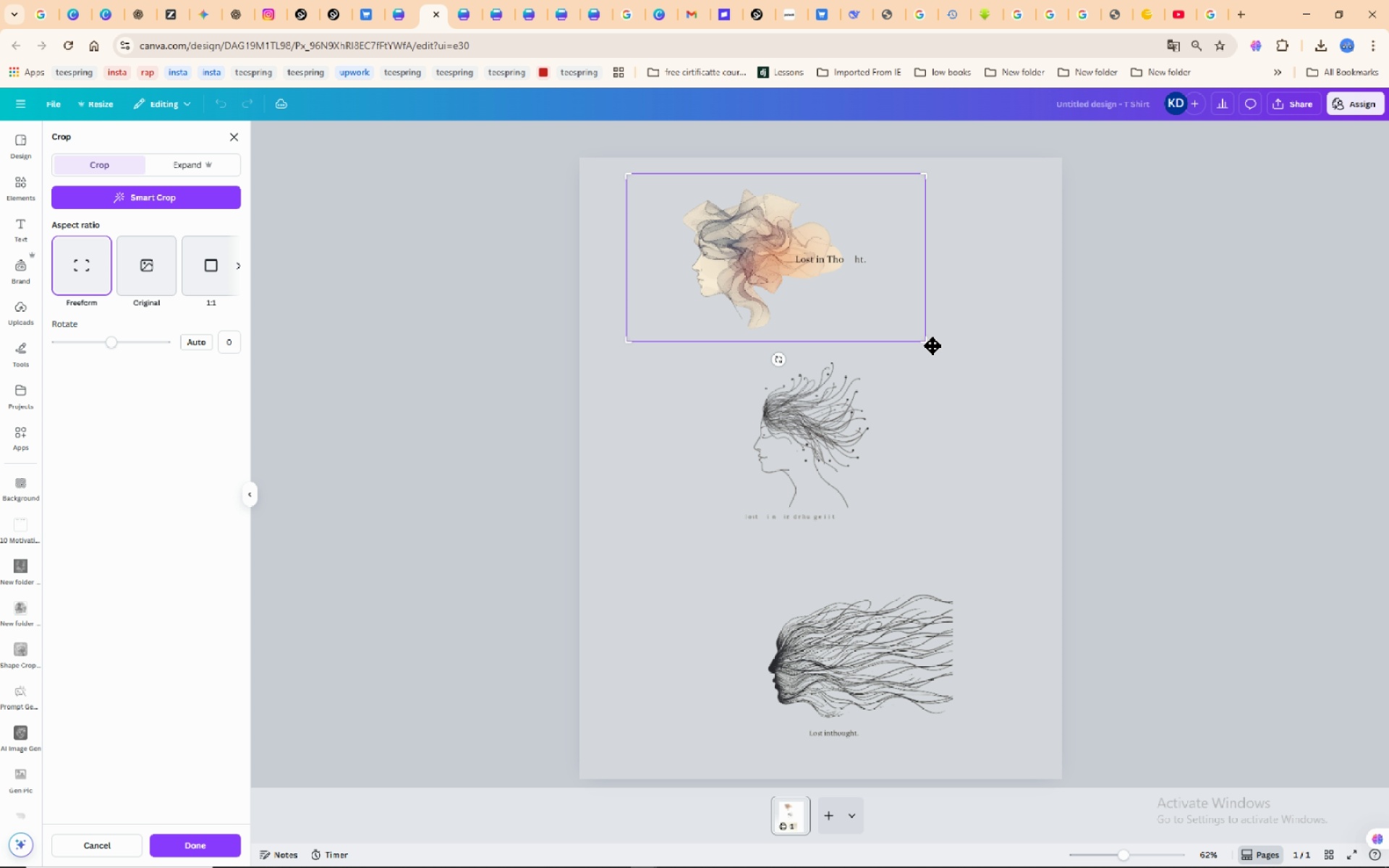 
wait(5.51)
 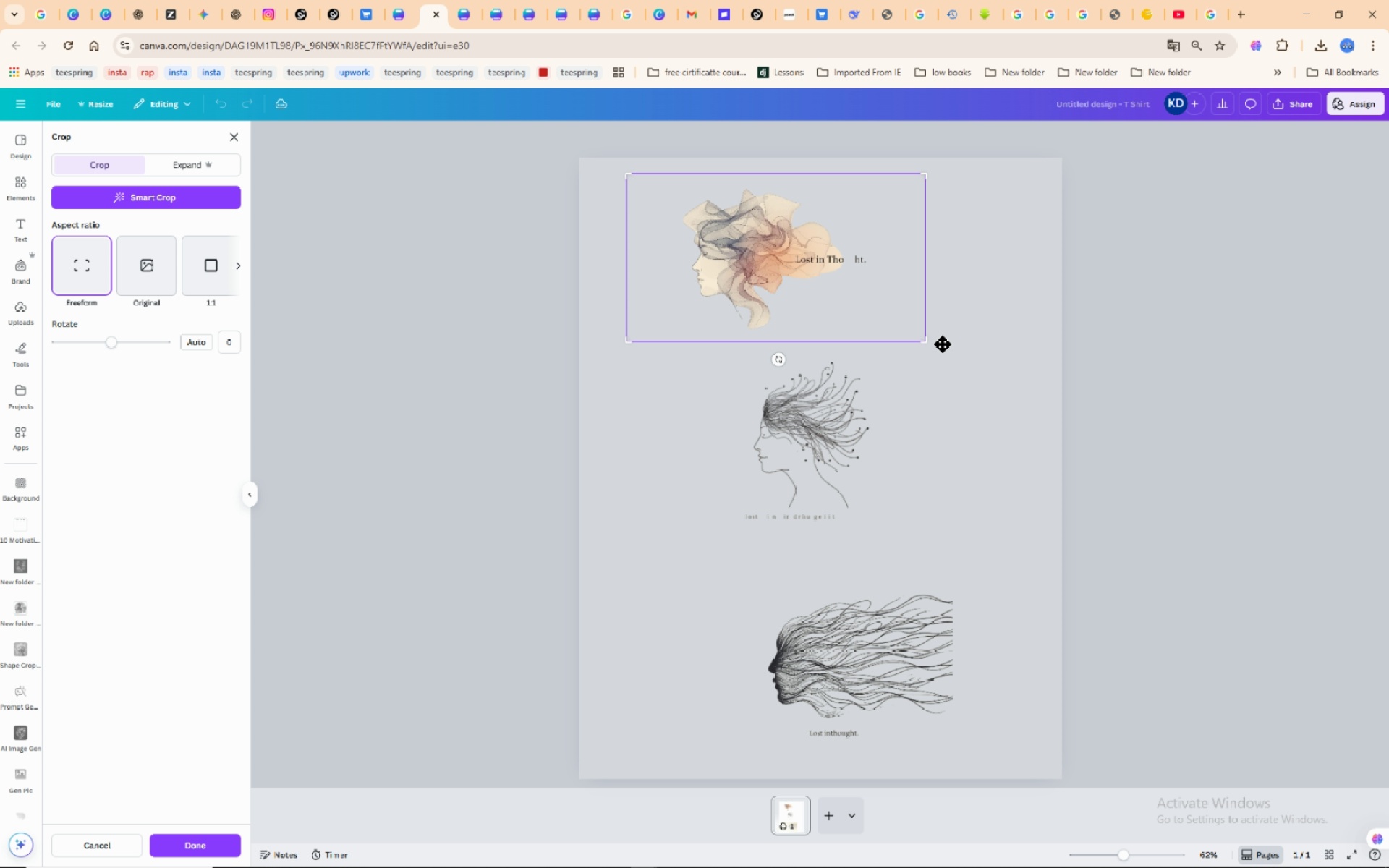 
left_click([922, 341])
 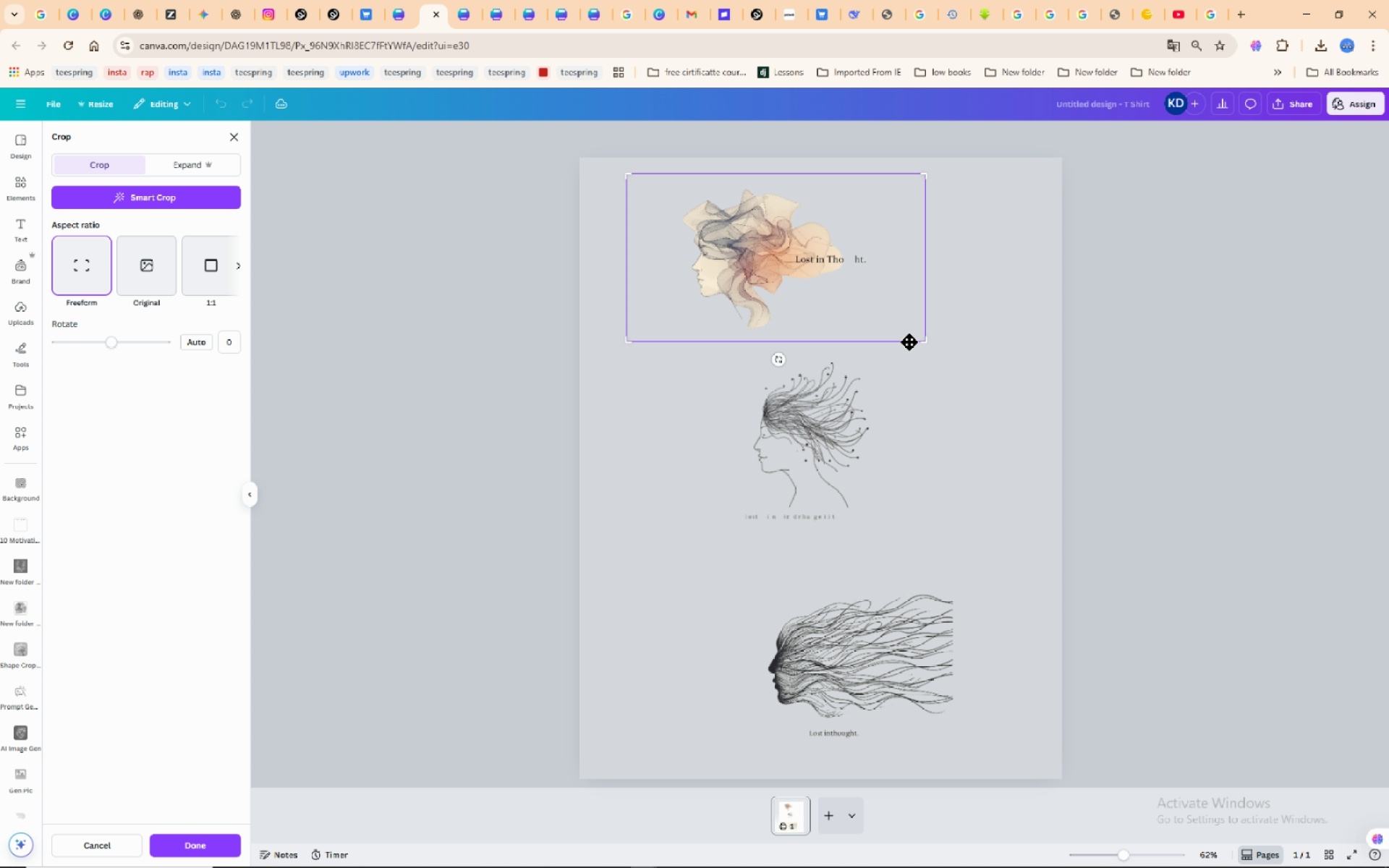 
left_click_drag(start_coordinate=[922, 341], to_coordinate=[803, 313])
 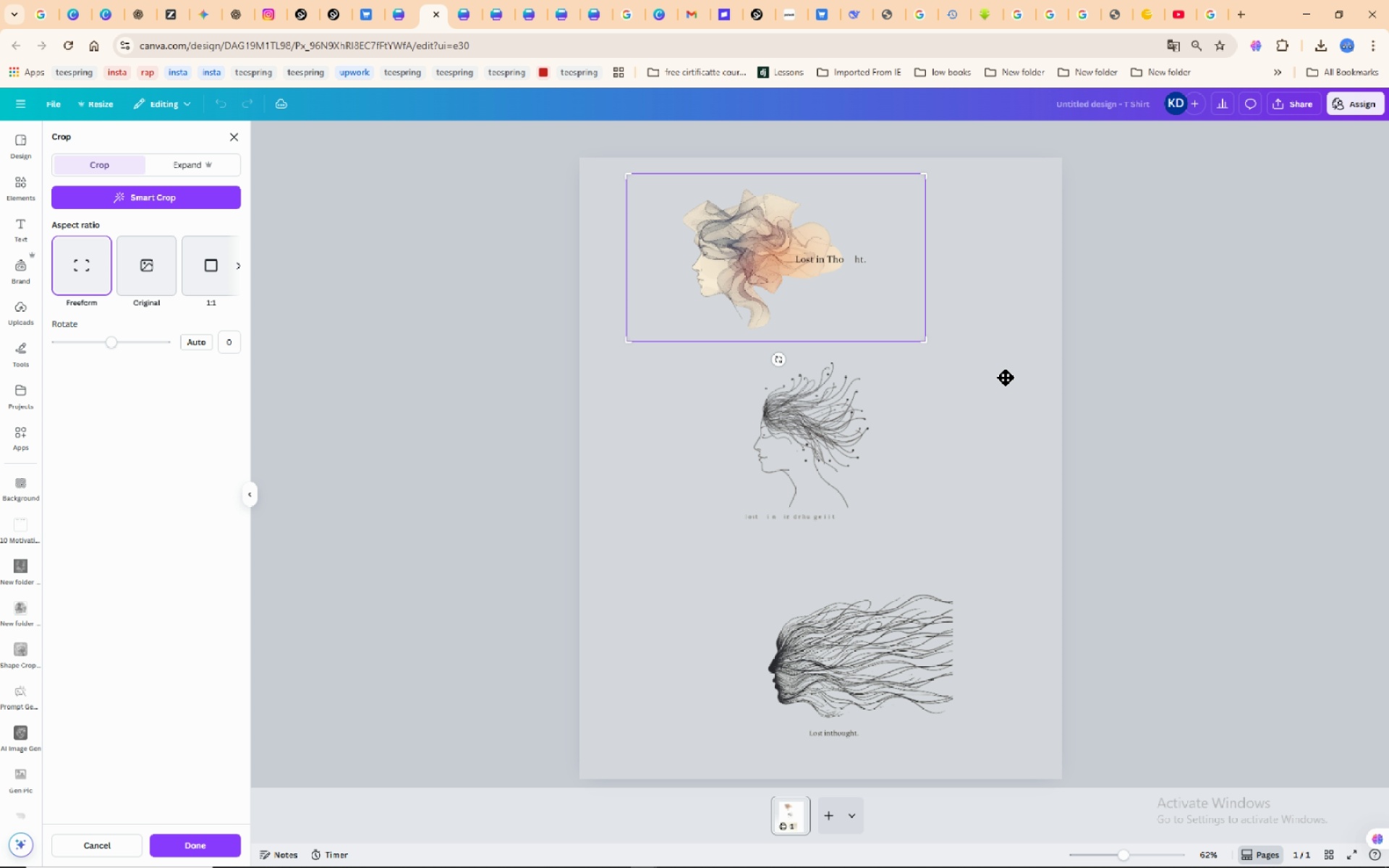 
wait(8.7)
 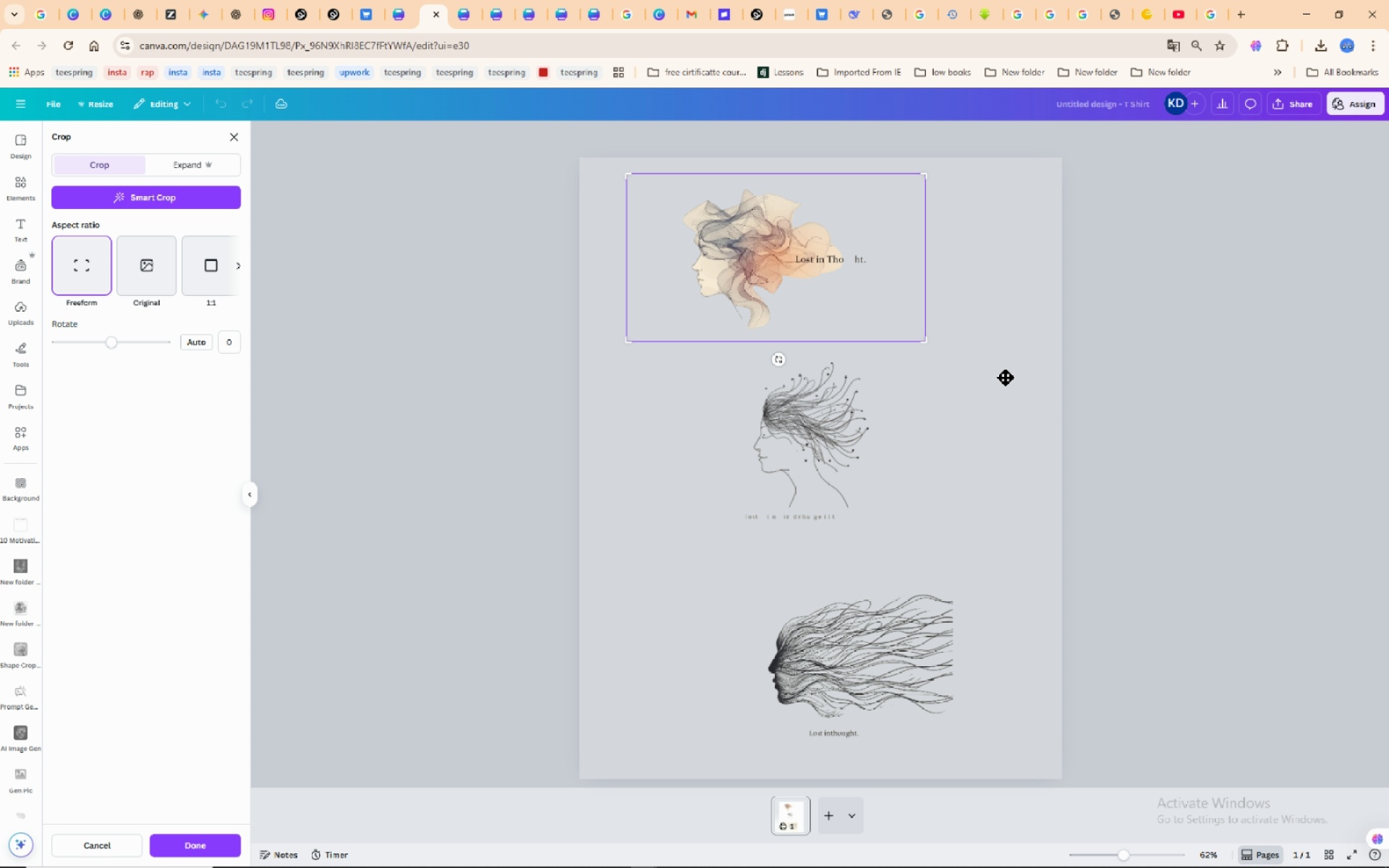 
hold_key(key=Escape, duration=0.33)
 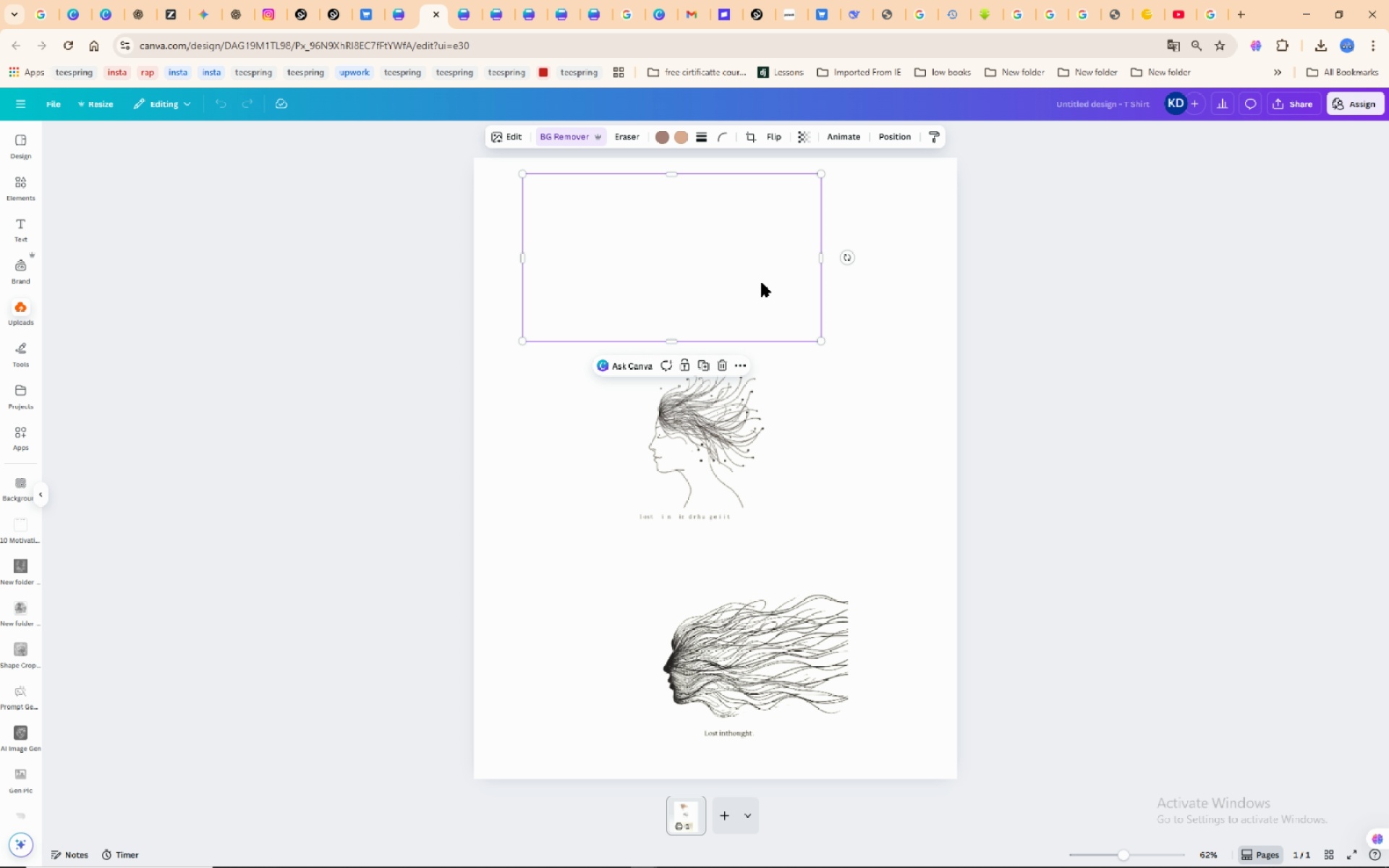 
wait(21.66)
 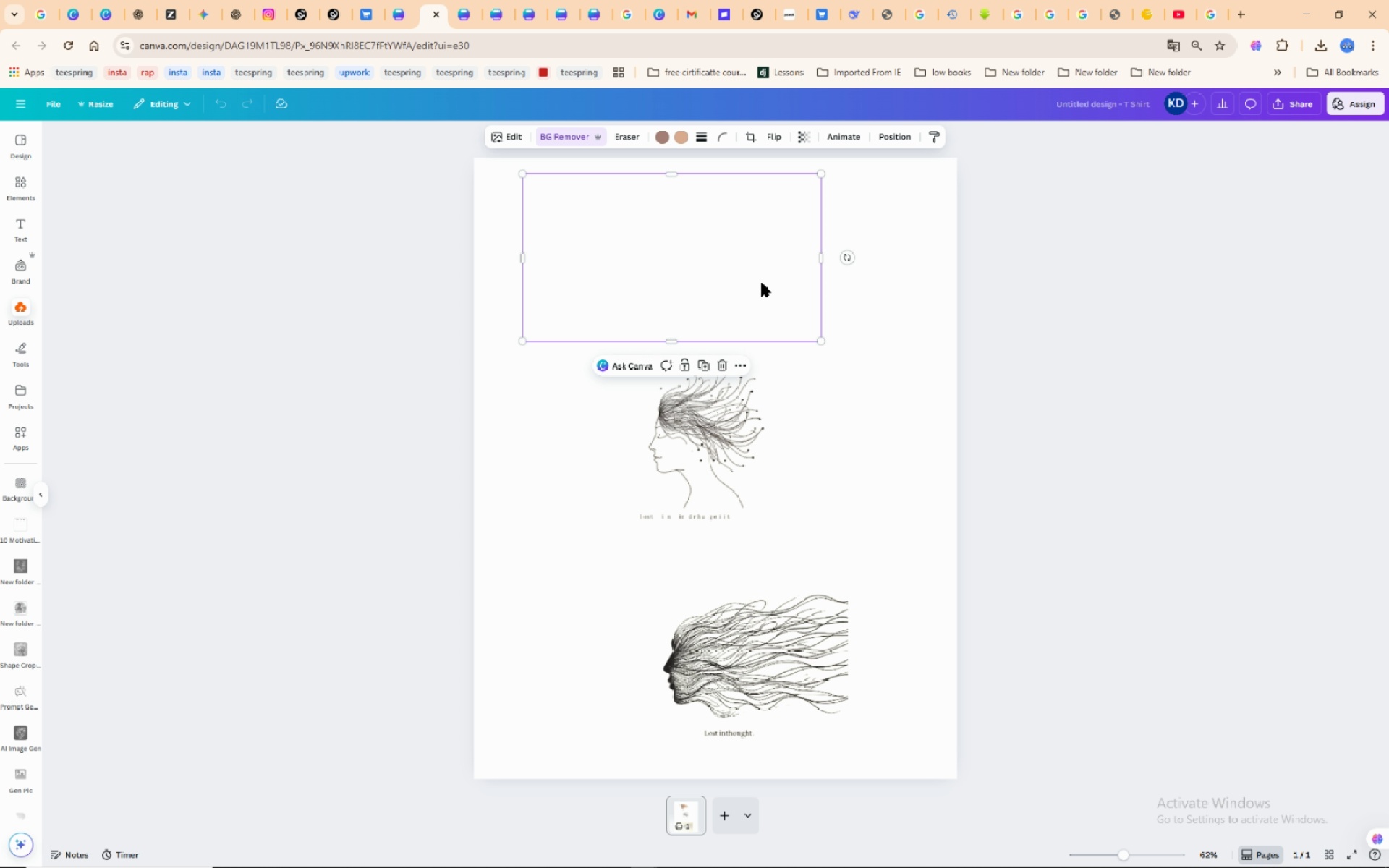 
mouse_move([825, 272])
 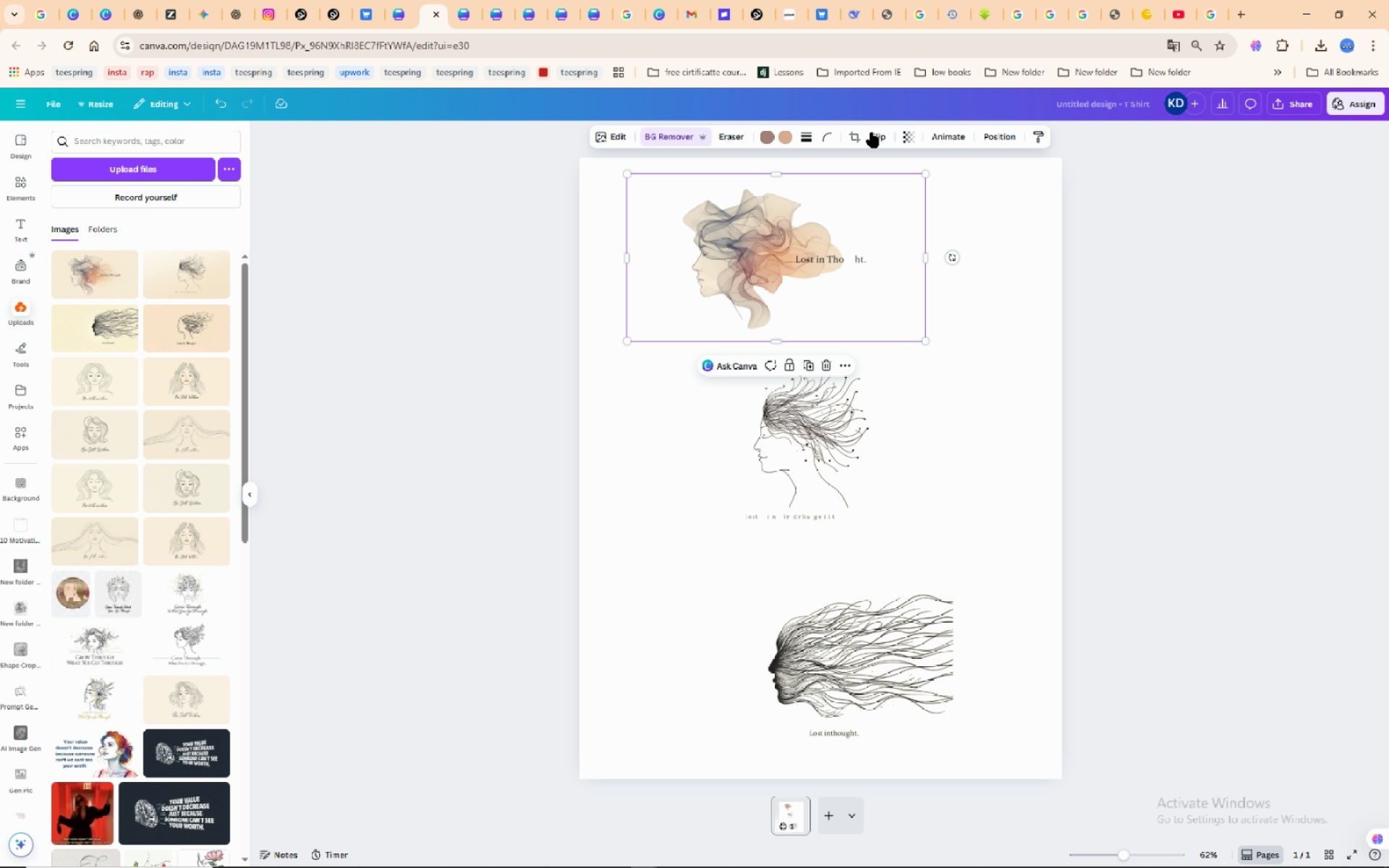 
left_click([856, 140])
 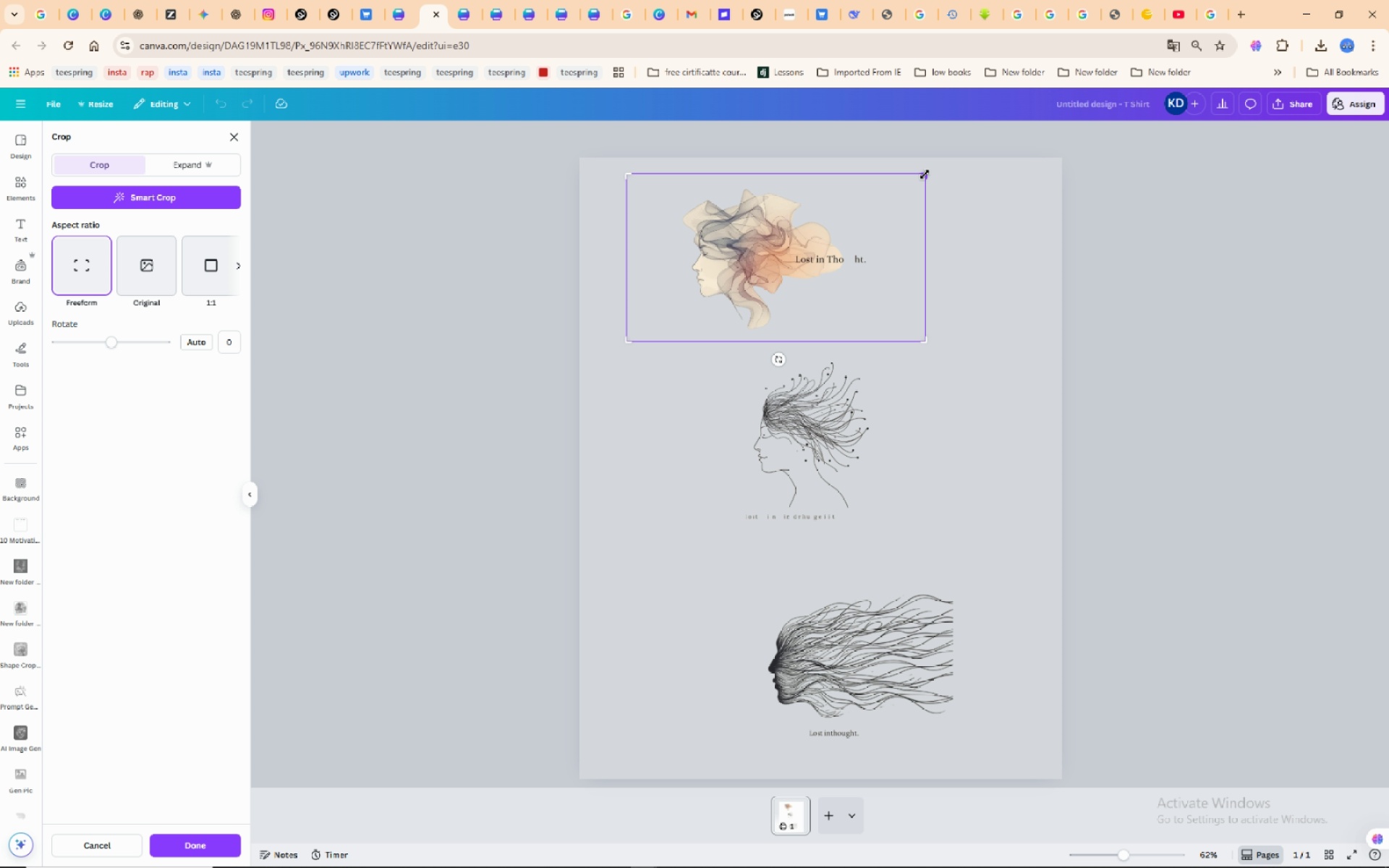 
left_click_drag(start_coordinate=[927, 174], to_coordinate=[870, 195])
 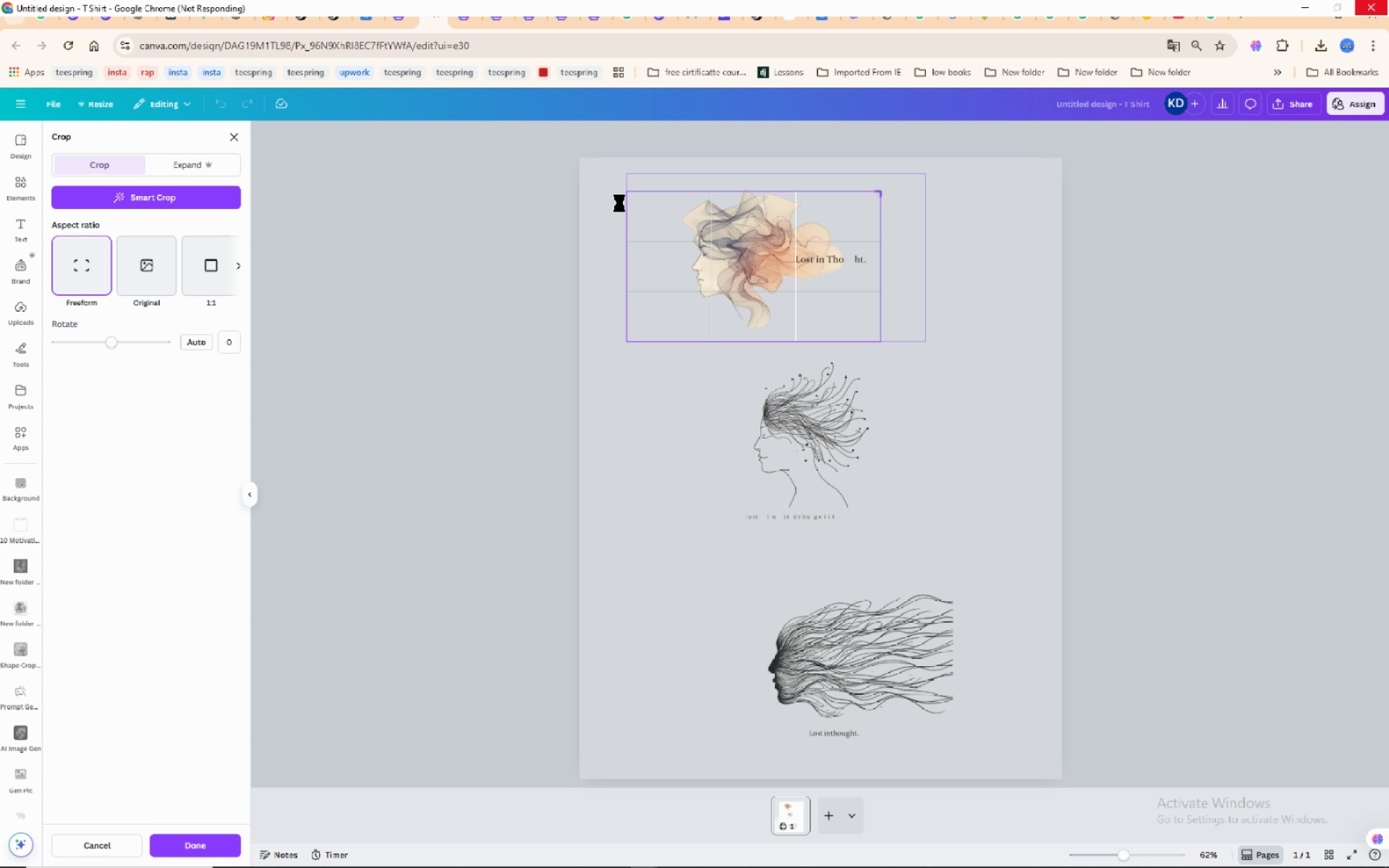 
wait(10.49)
 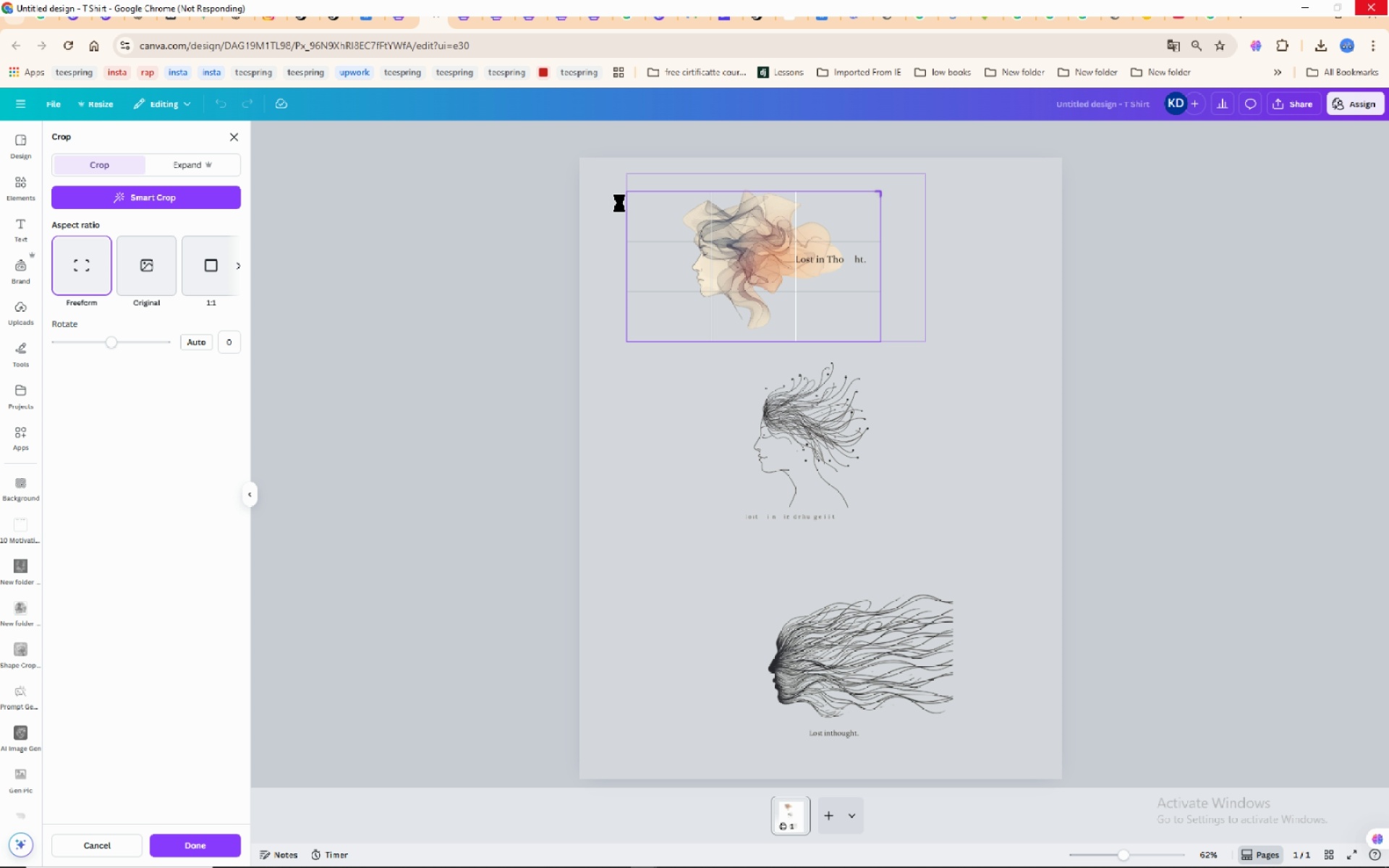 
left_click_drag(start_coordinate=[630, 195], to_coordinate=[678, 189])
 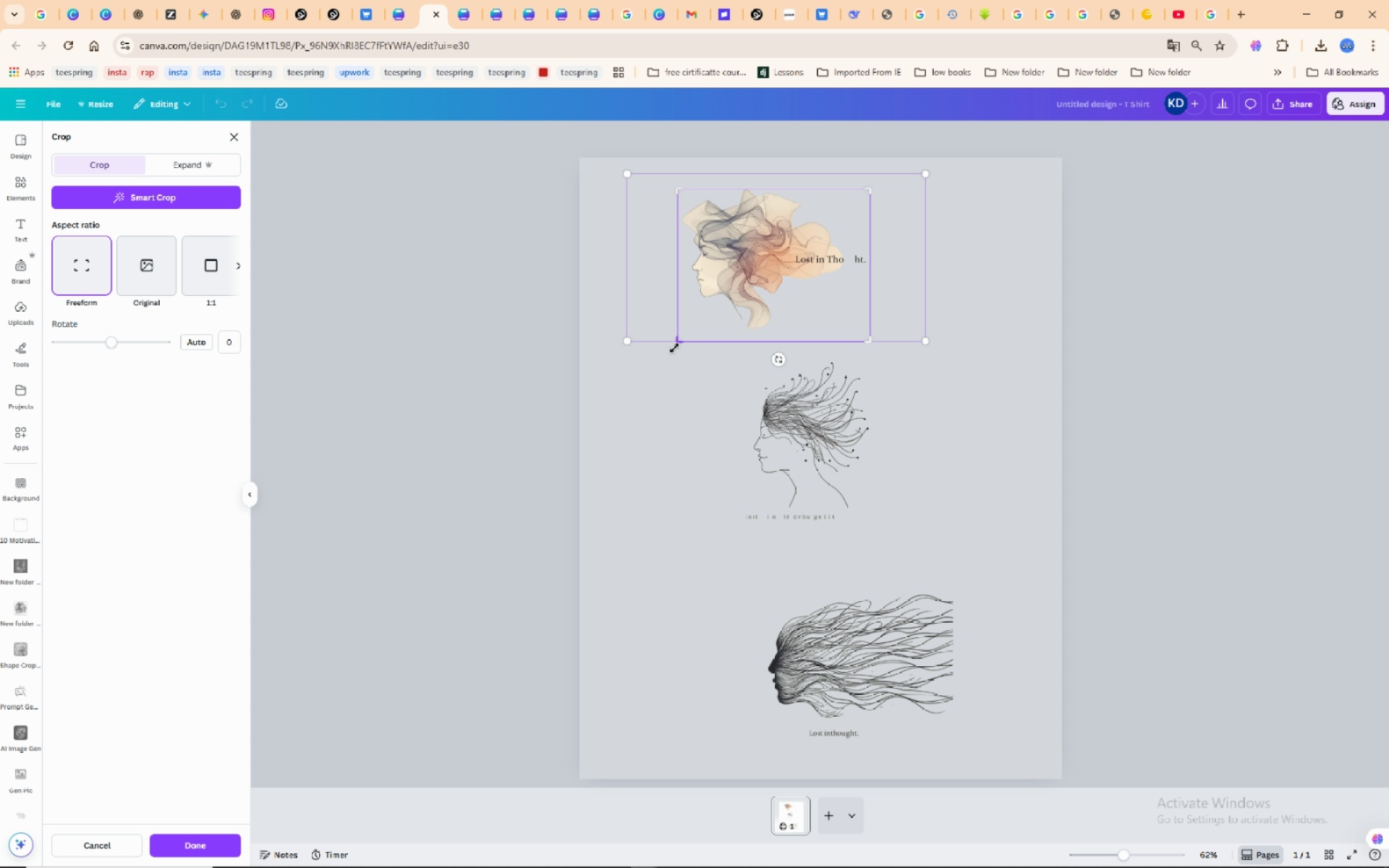 
left_click_drag(start_coordinate=[676, 343], to_coordinate=[681, 331])
 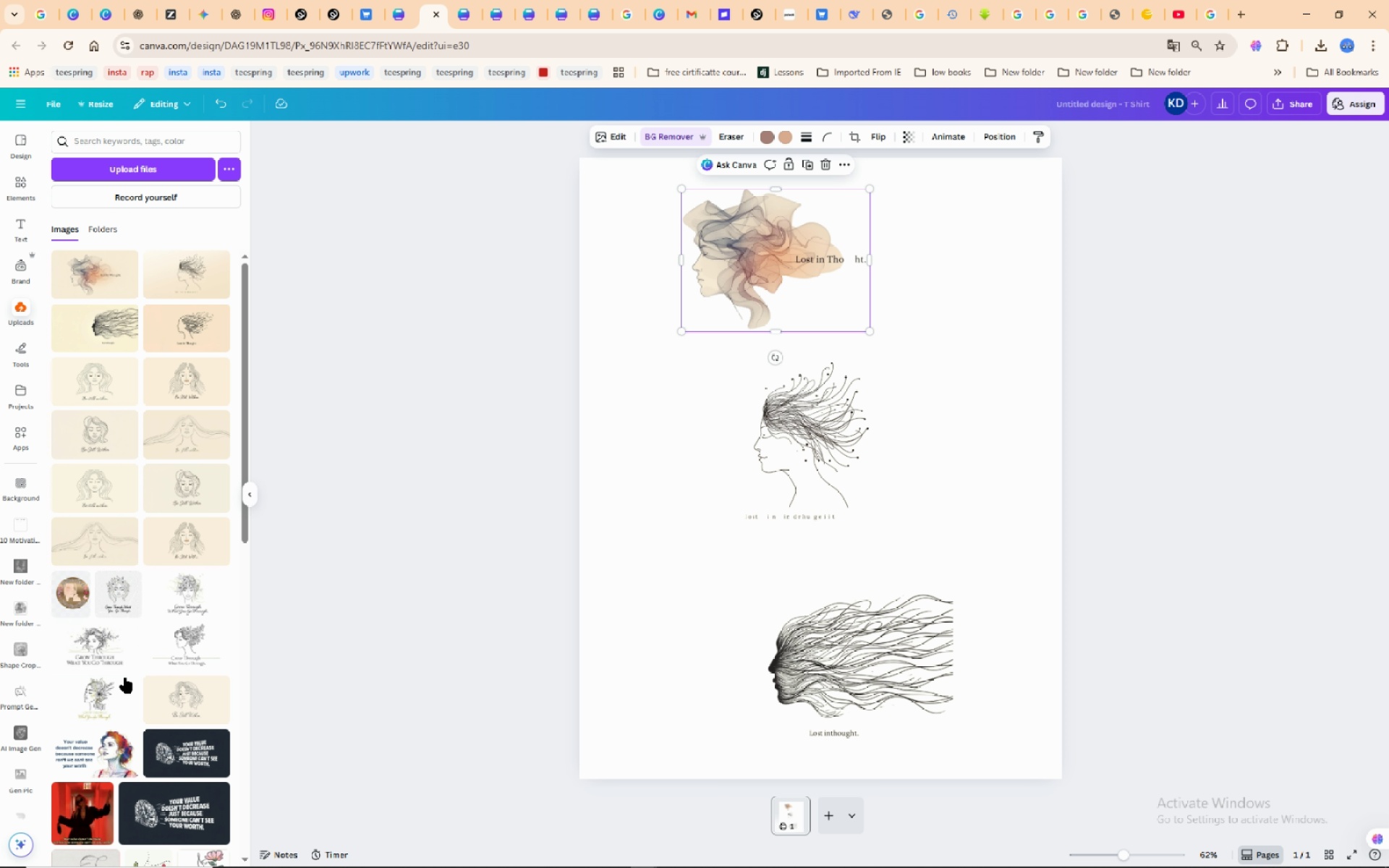 
wait(6.55)
 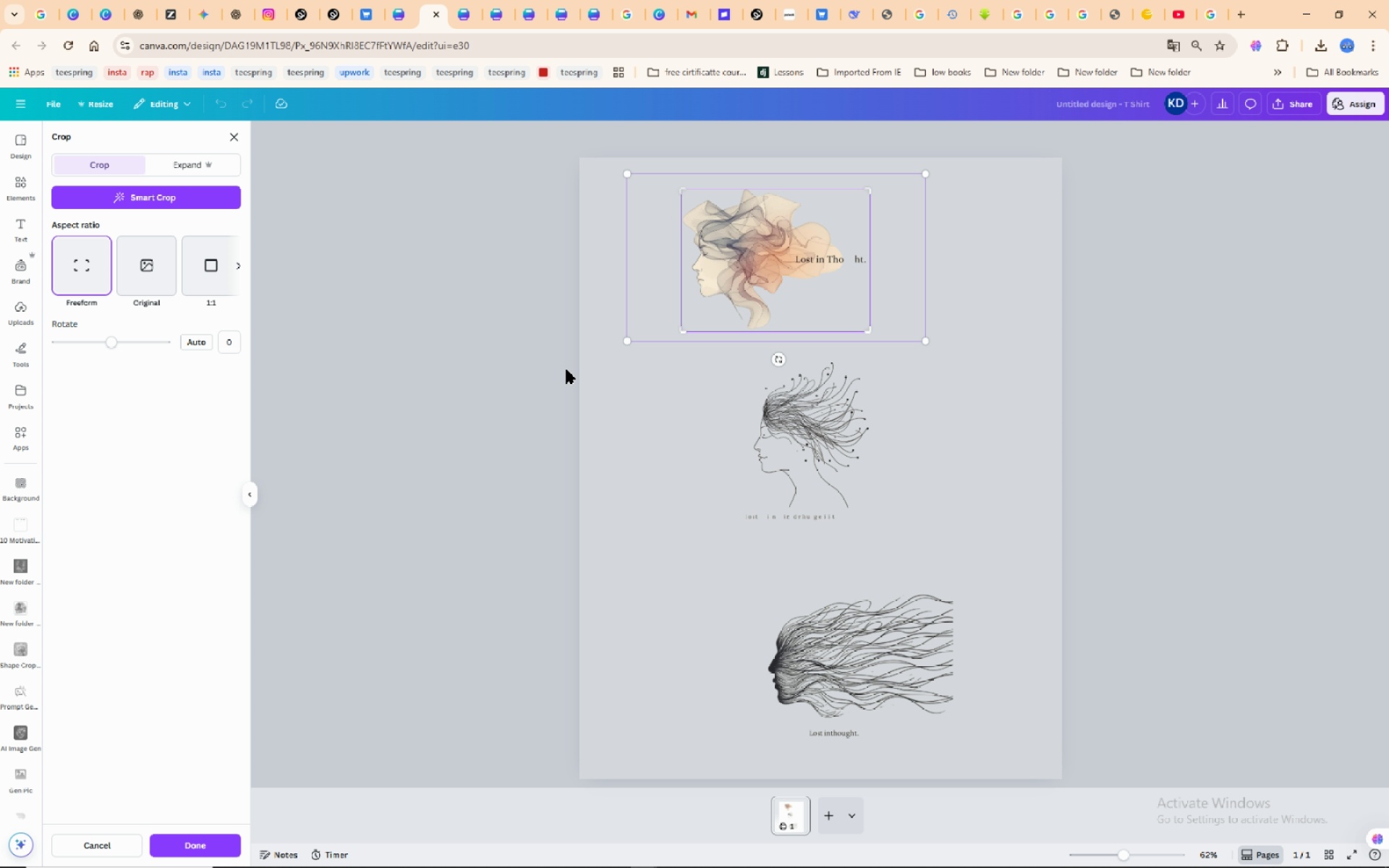 
left_click([17, 852])
 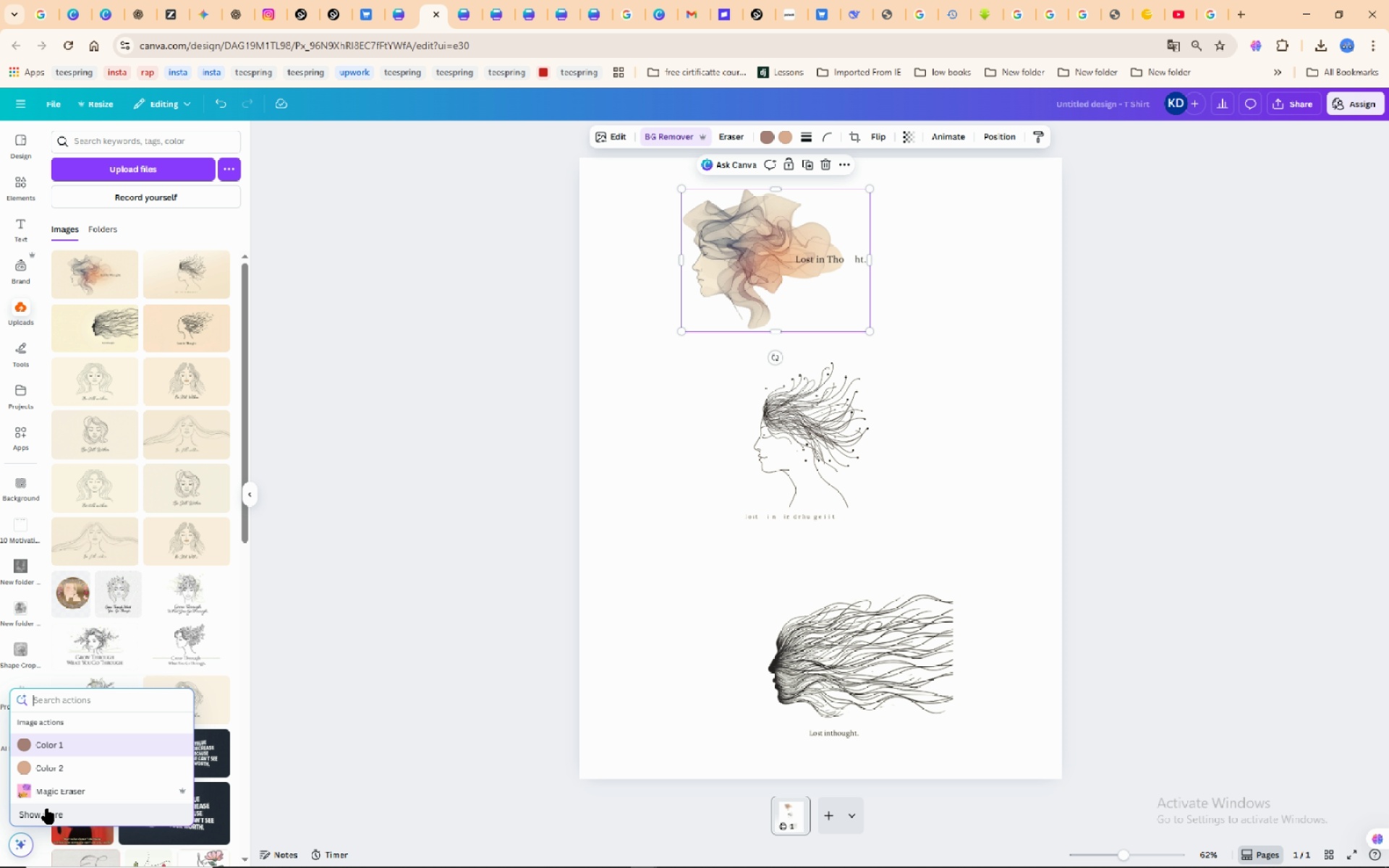 
left_click([48, 816])
 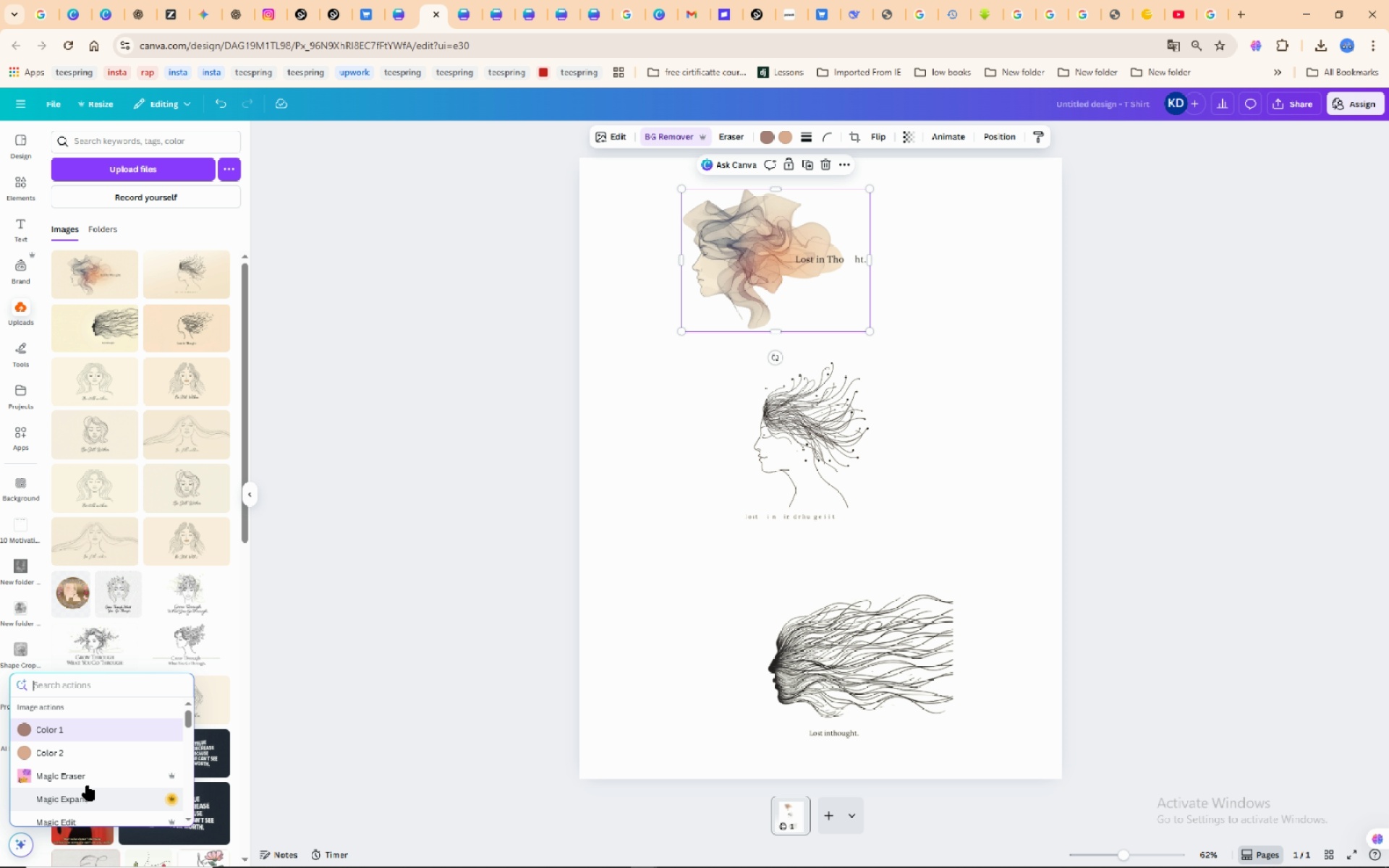 
scroll: coordinate [90, 782], scroll_direction: down, amount: 2.0
 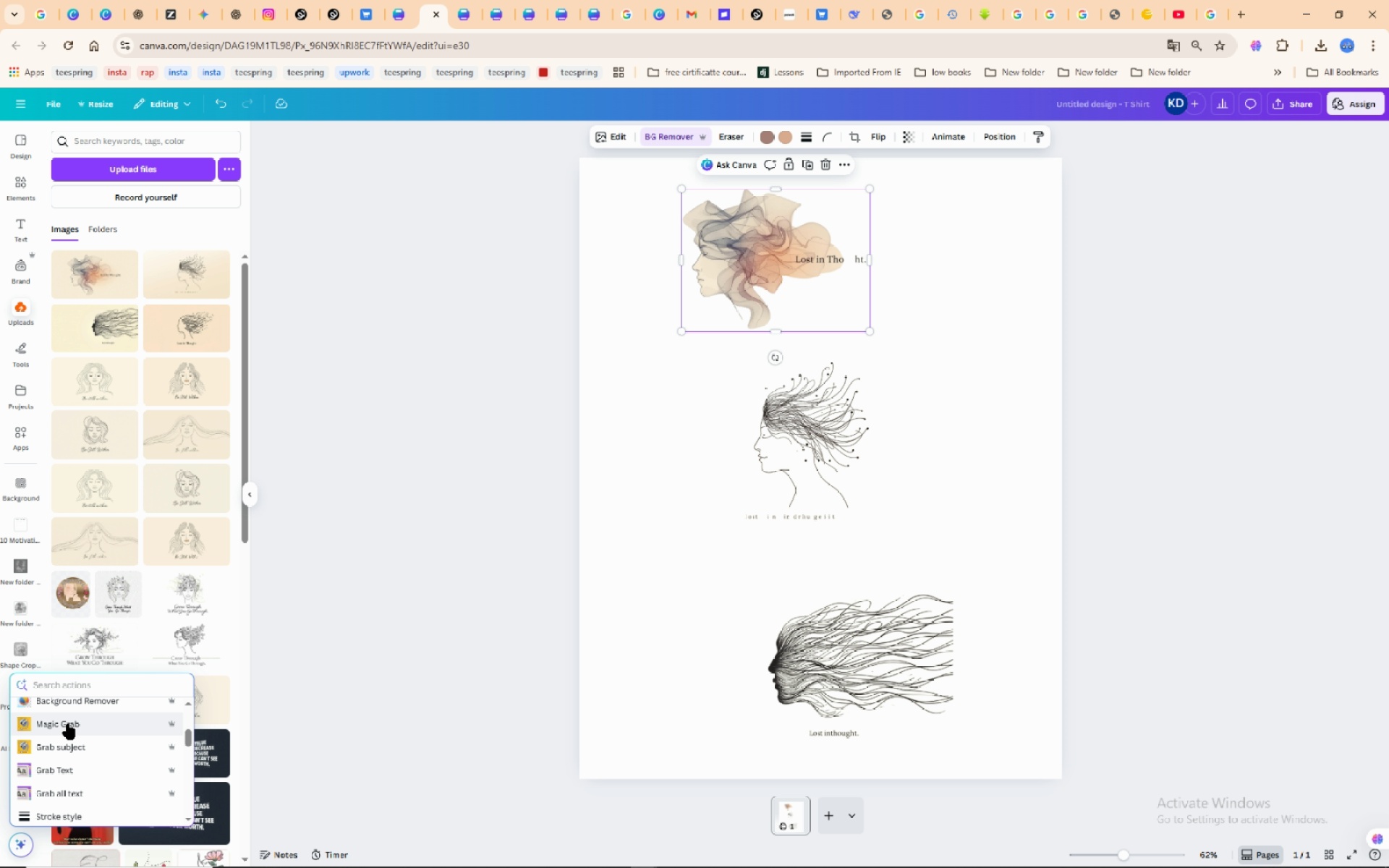 
left_click([53, 773])
 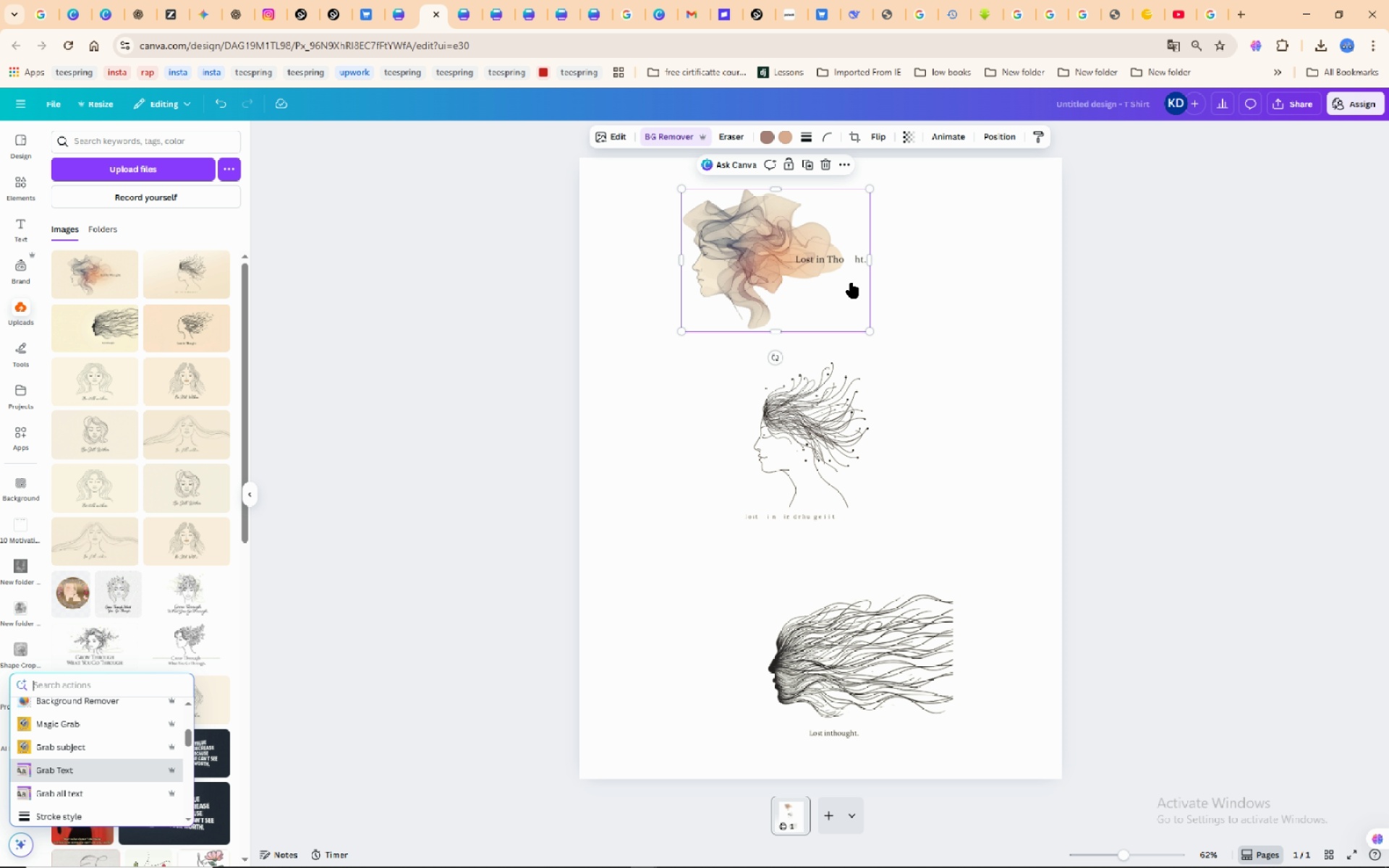 
wait(8.47)
 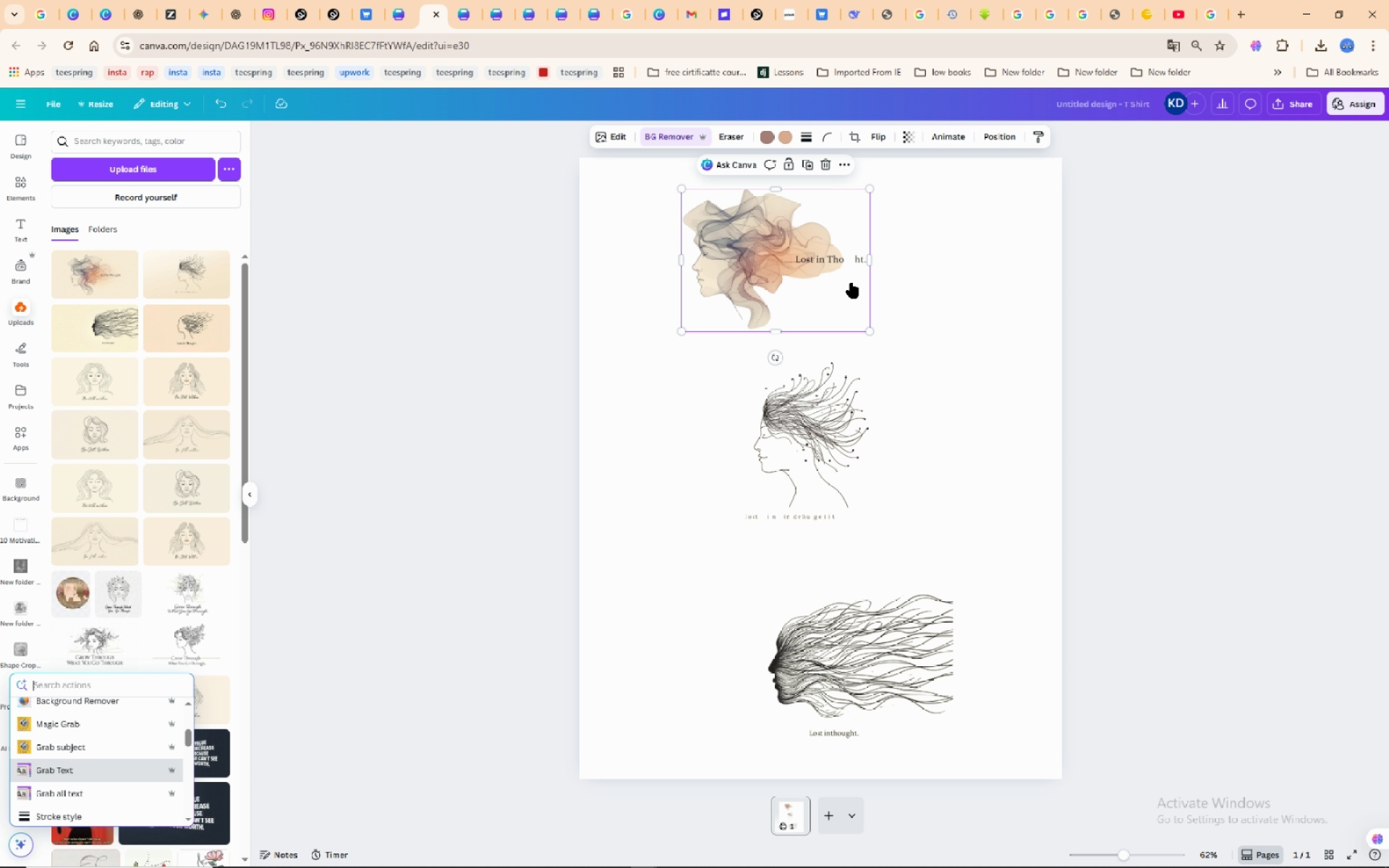 
left_click([76, 771])
 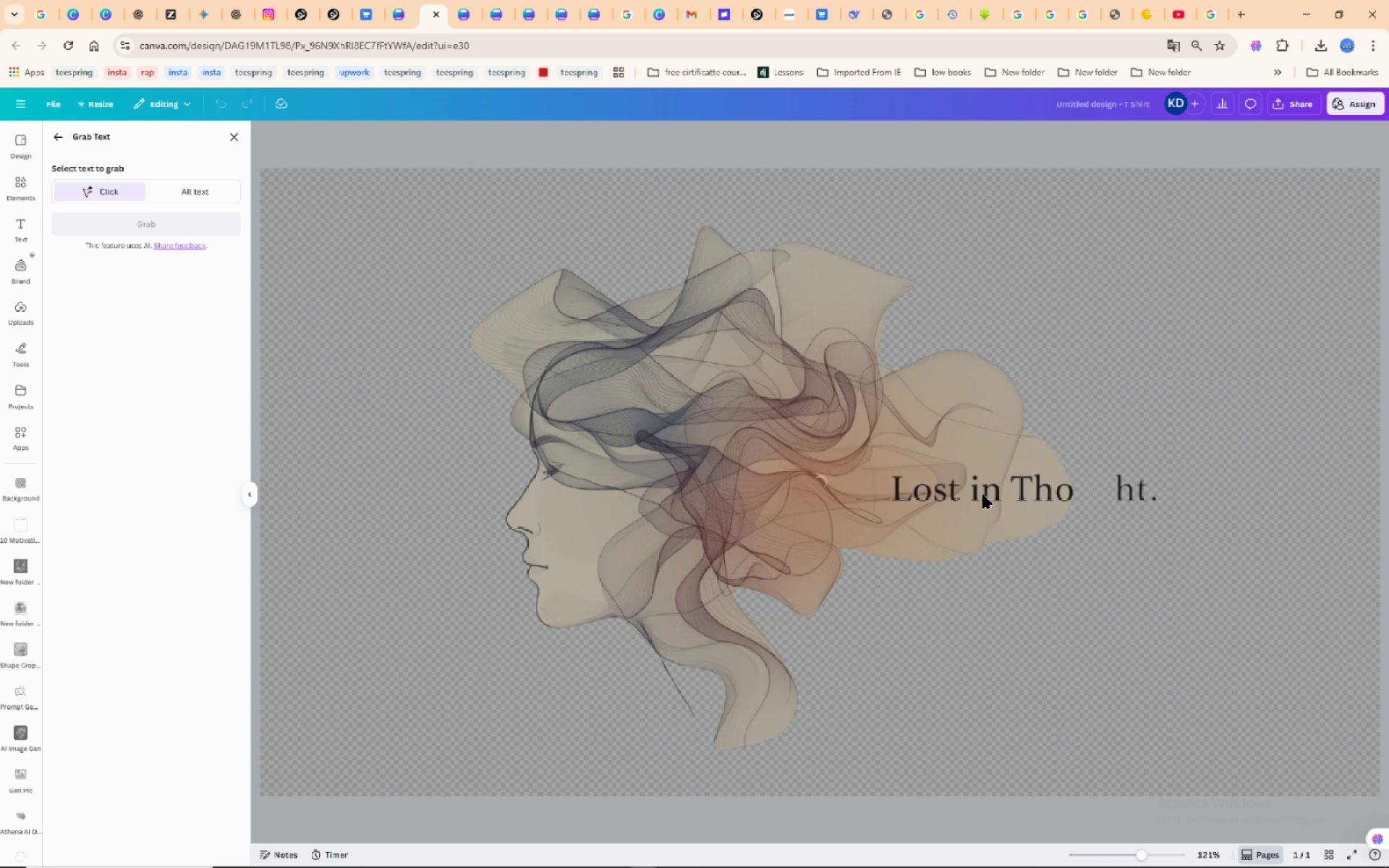 
wait(34.36)
 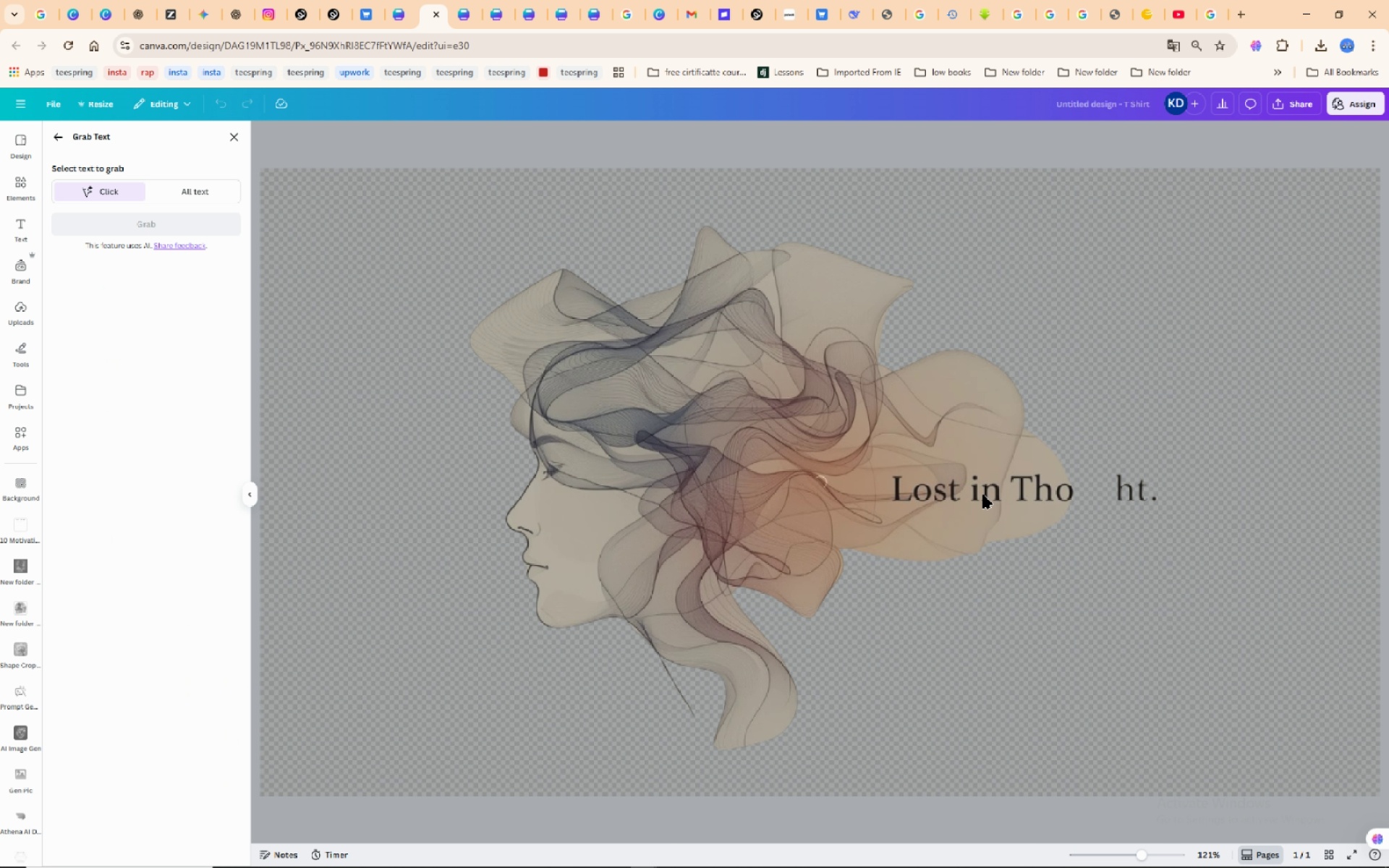 
left_click([979, 491])
 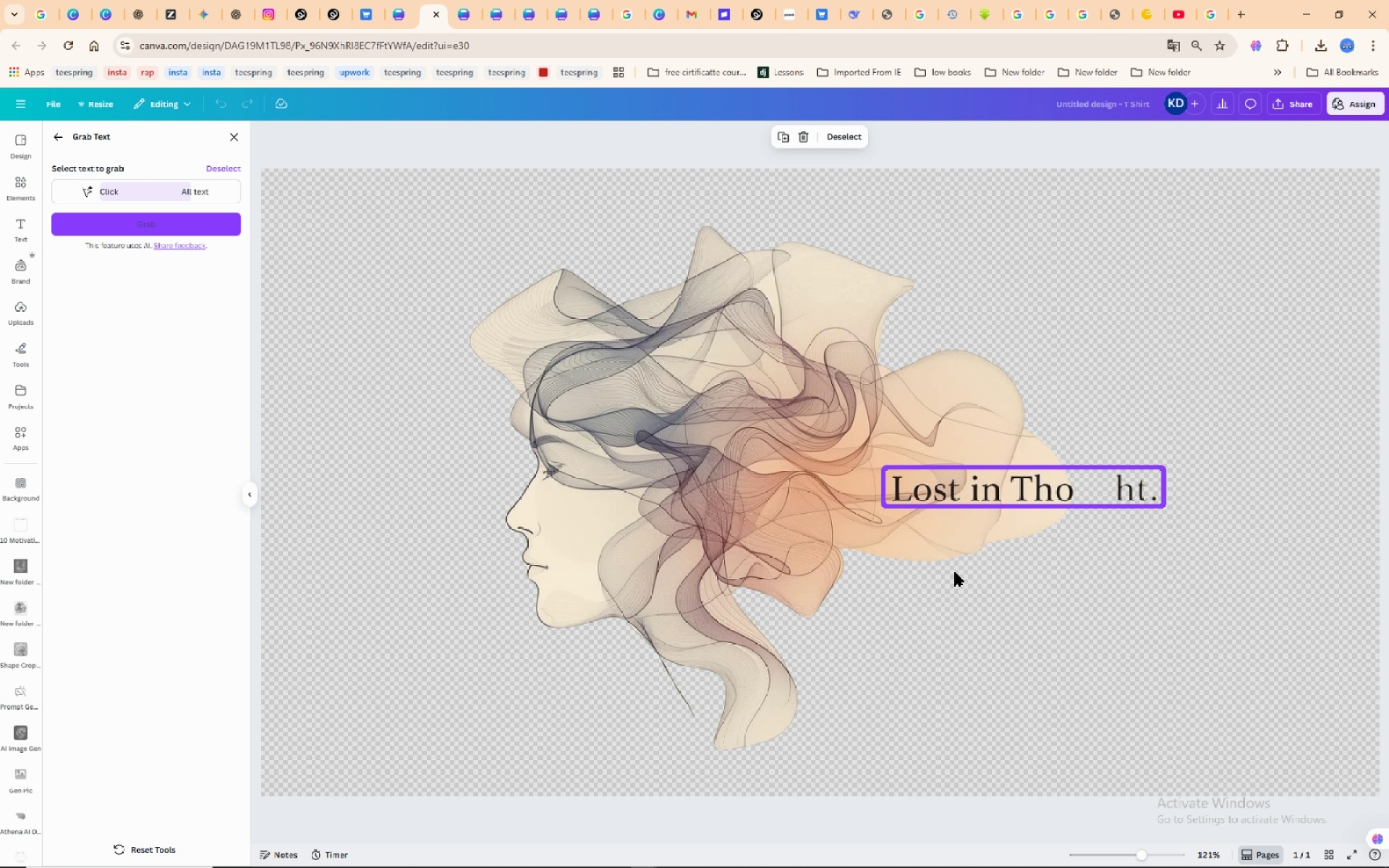 
wait(8.09)
 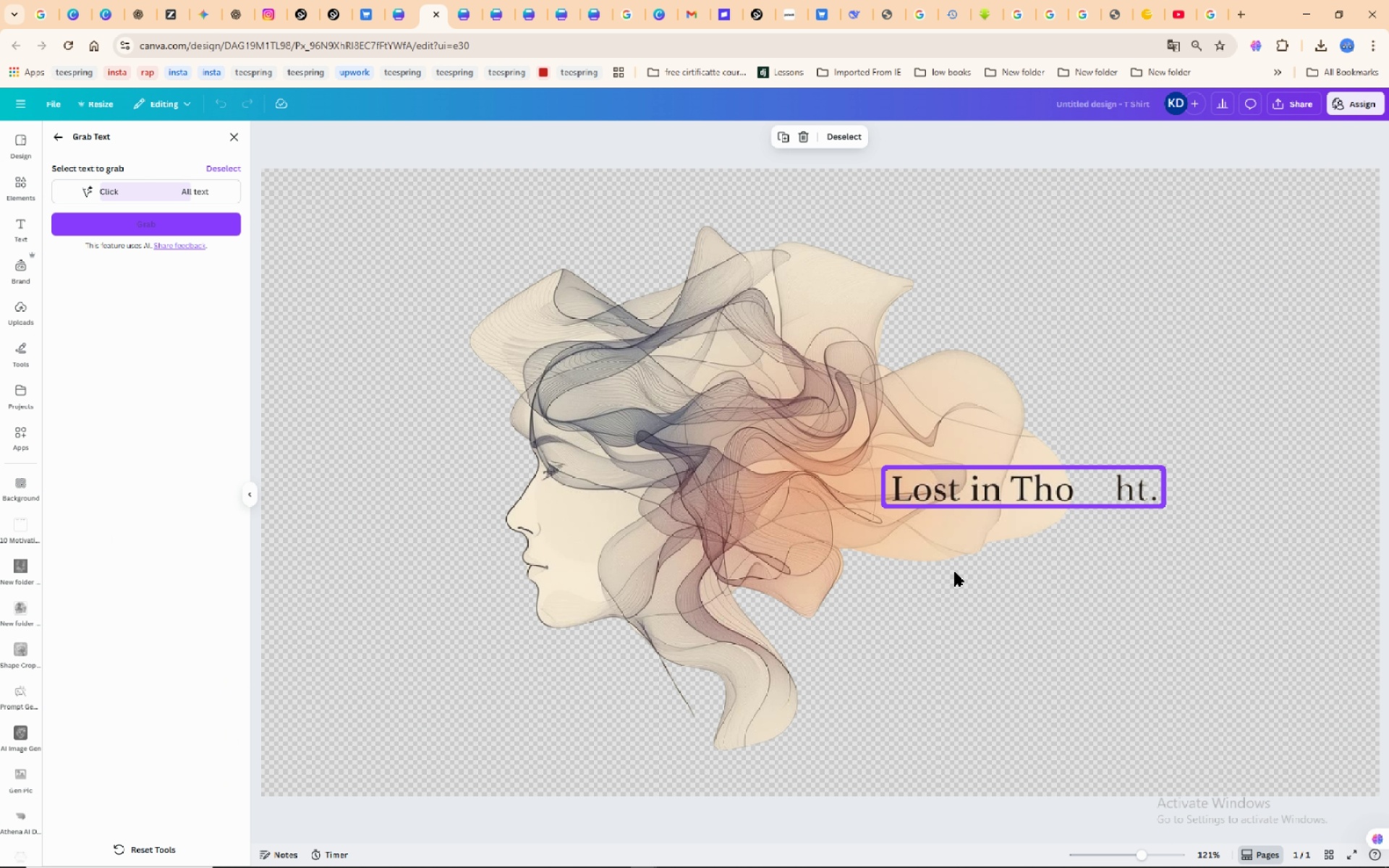 
left_click([115, 218])
 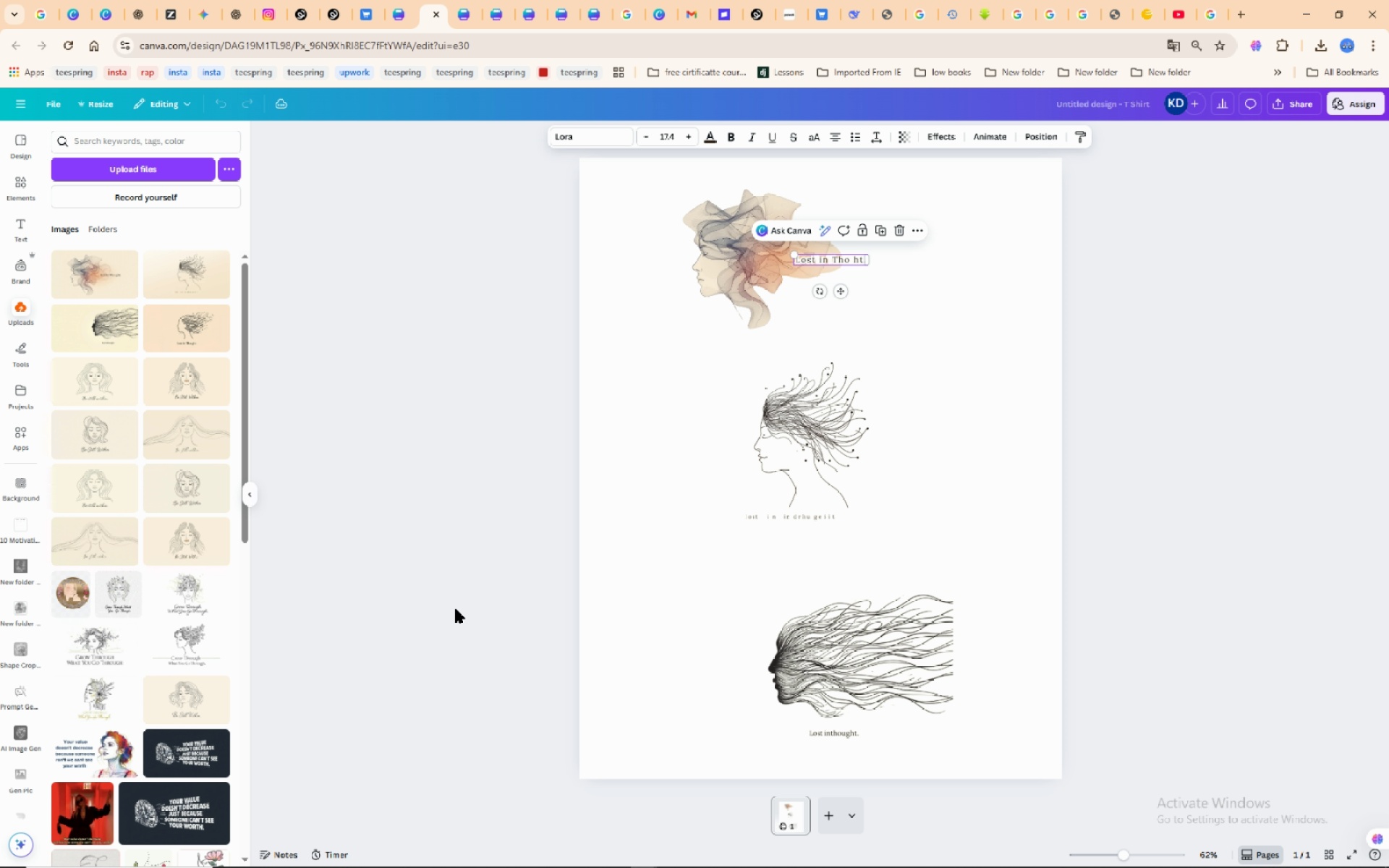 
wait(67.8)
 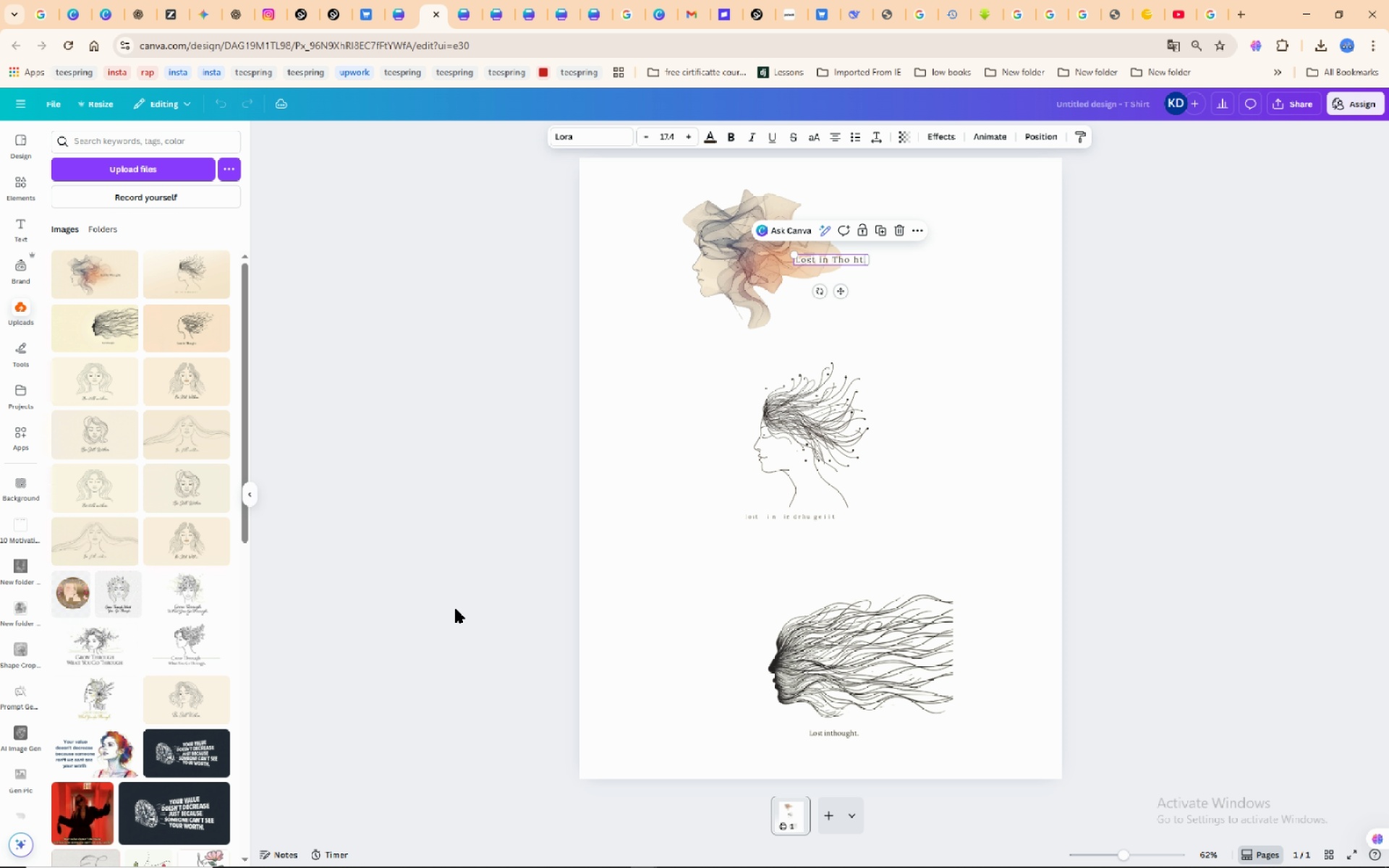 
left_click([964, 362])
 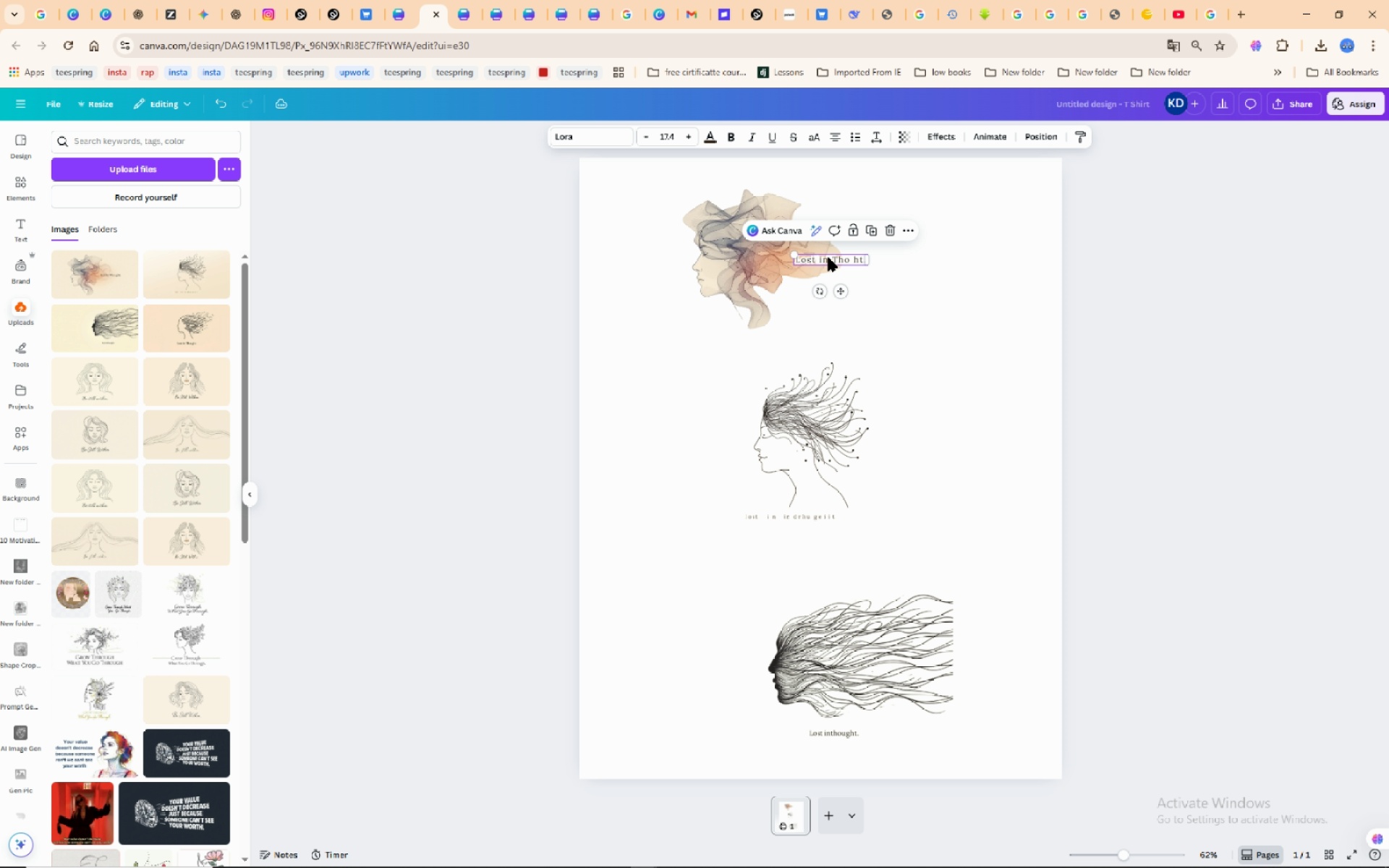 
left_click([828, 258])
 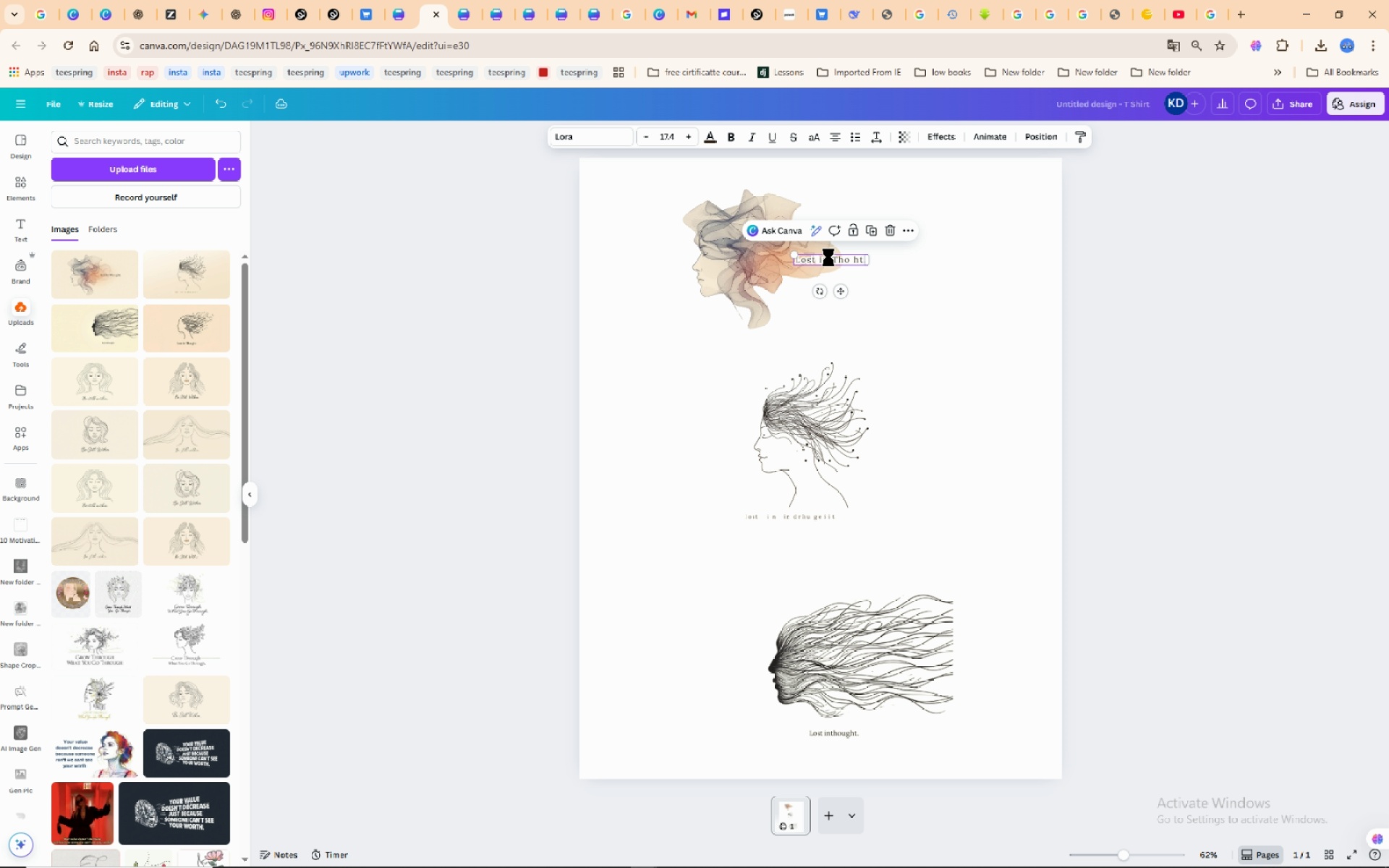 
left_click_drag(start_coordinate=[828, 258], to_coordinate=[993, 310])
 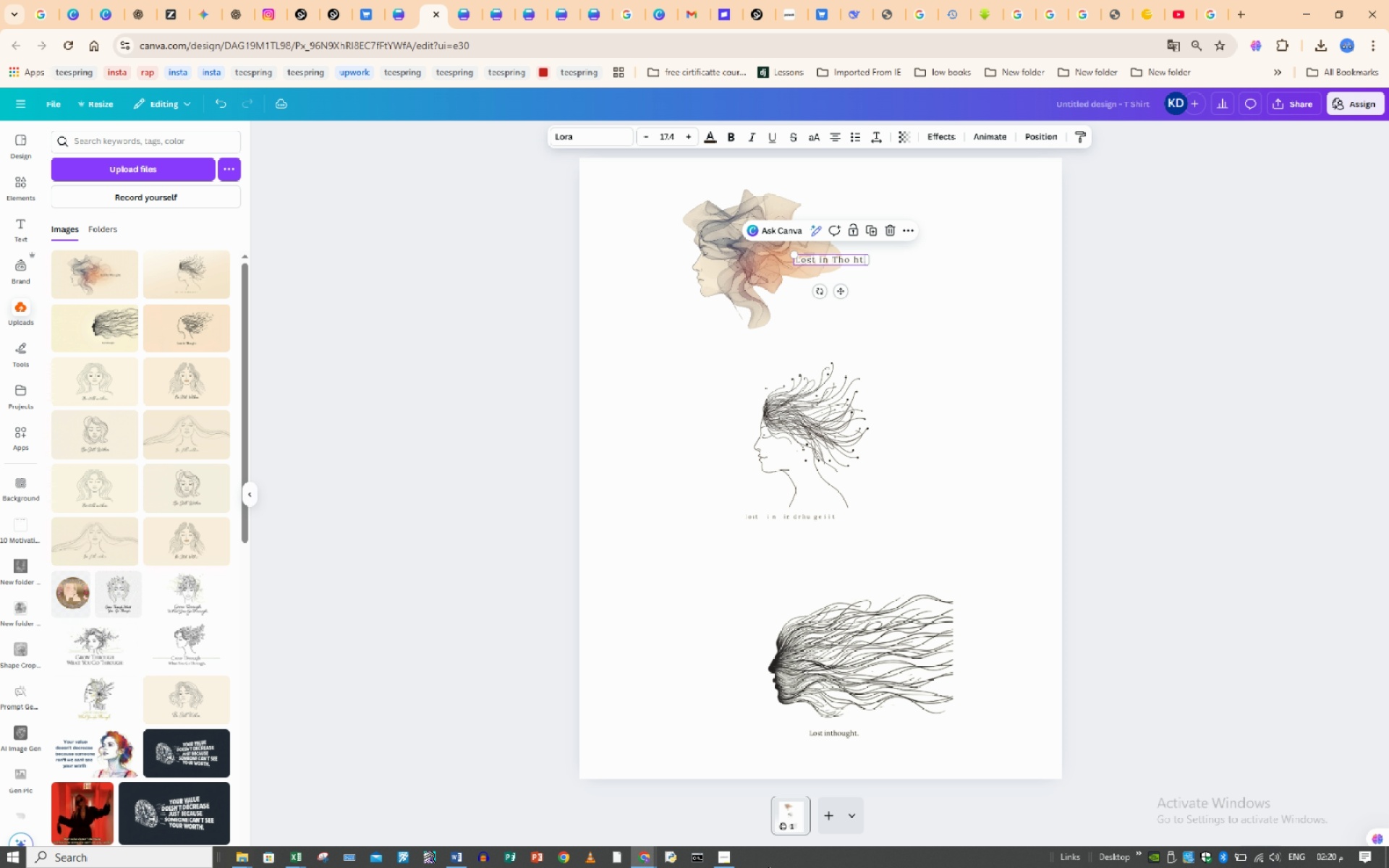 
wait(11.05)
 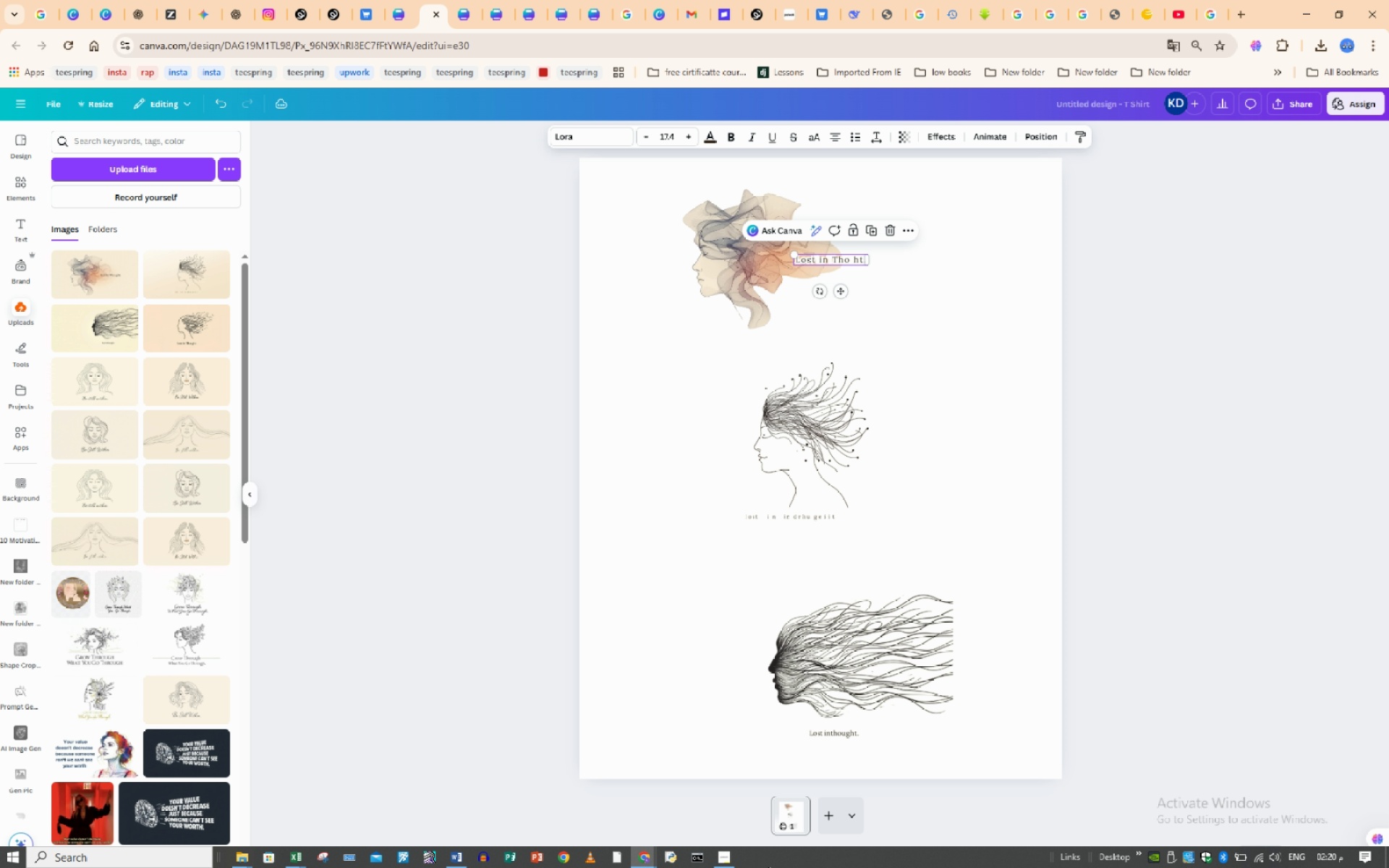 
left_click([765, 253])
 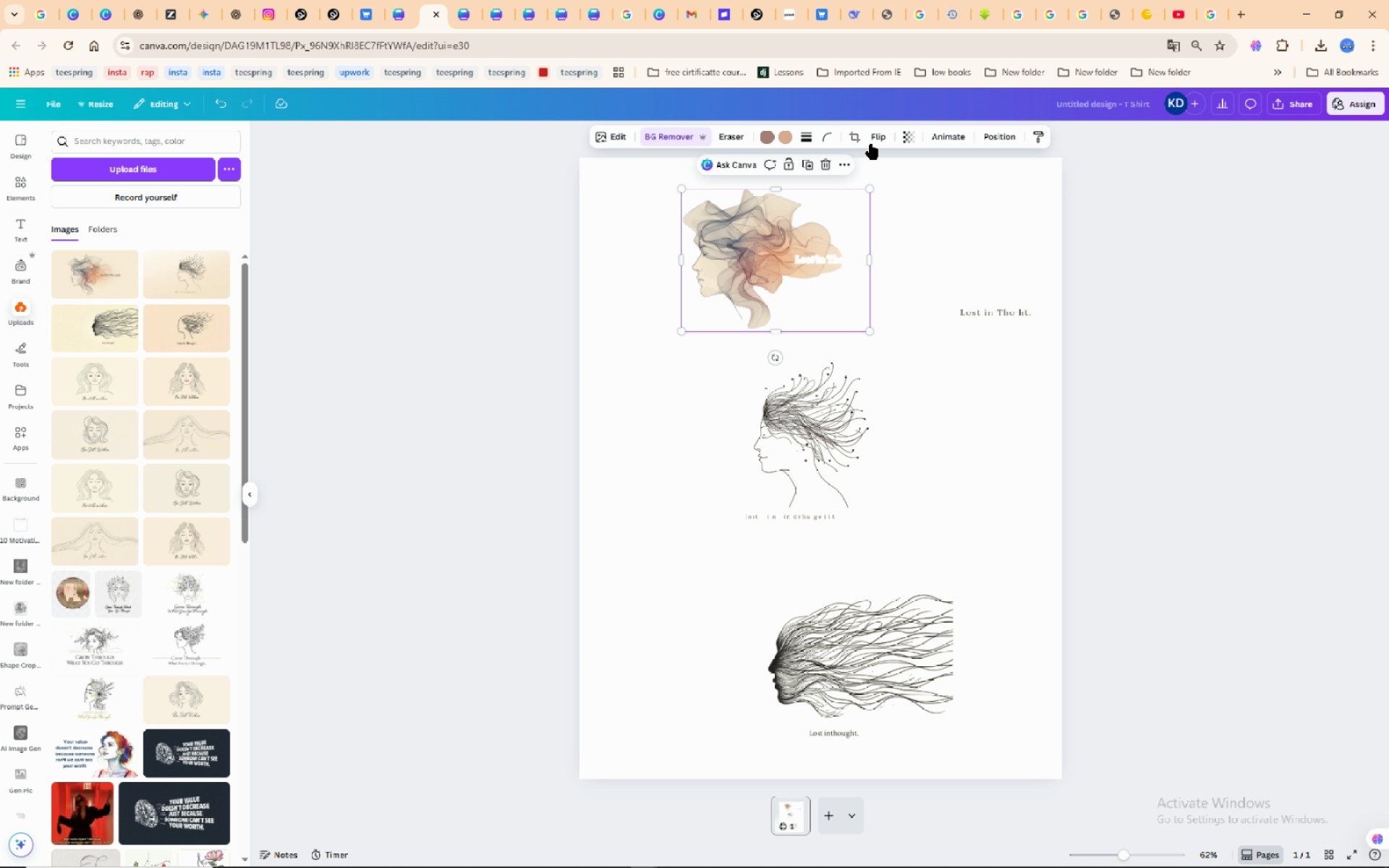 
left_click([856, 140])
 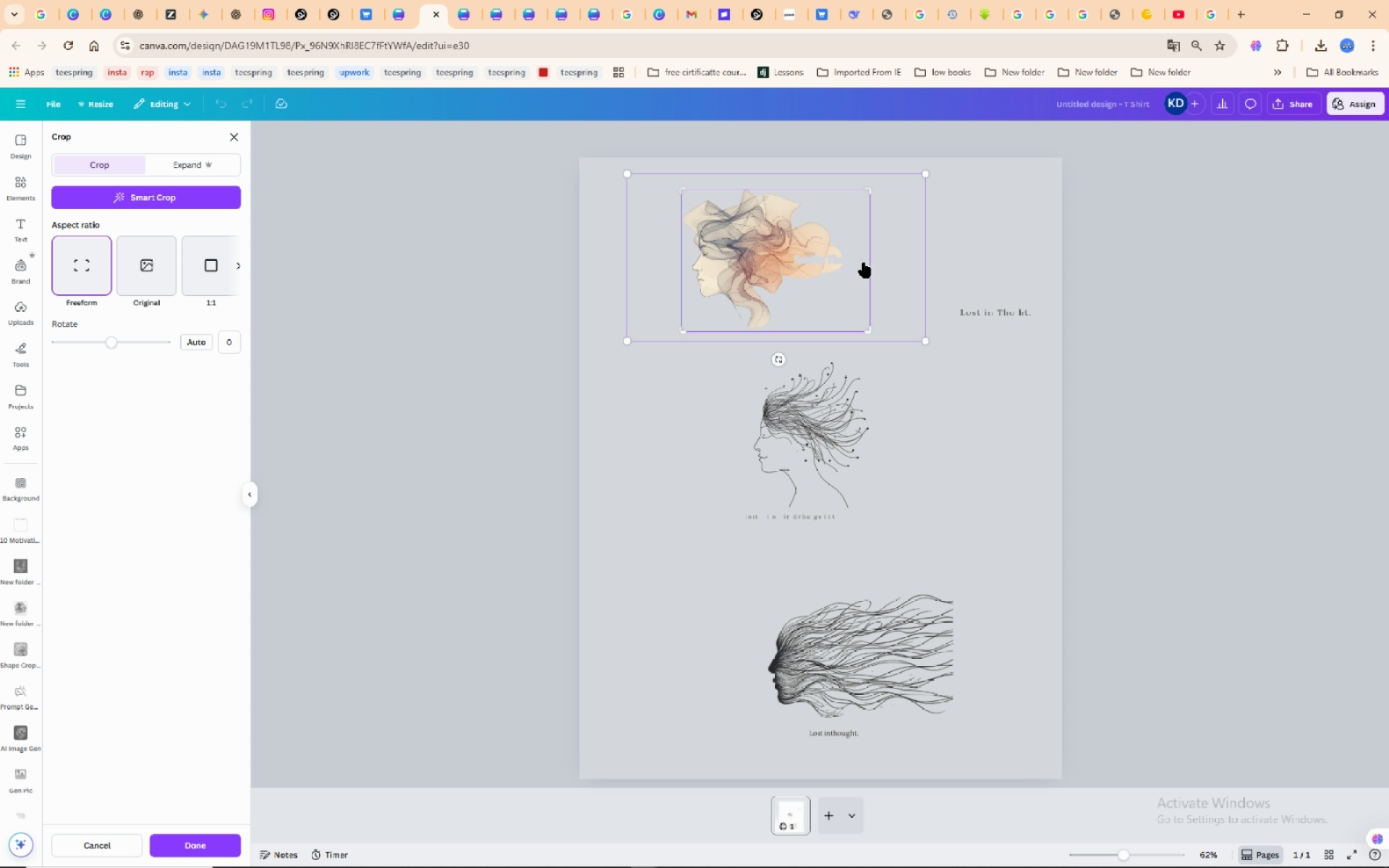 
wait(6.69)
 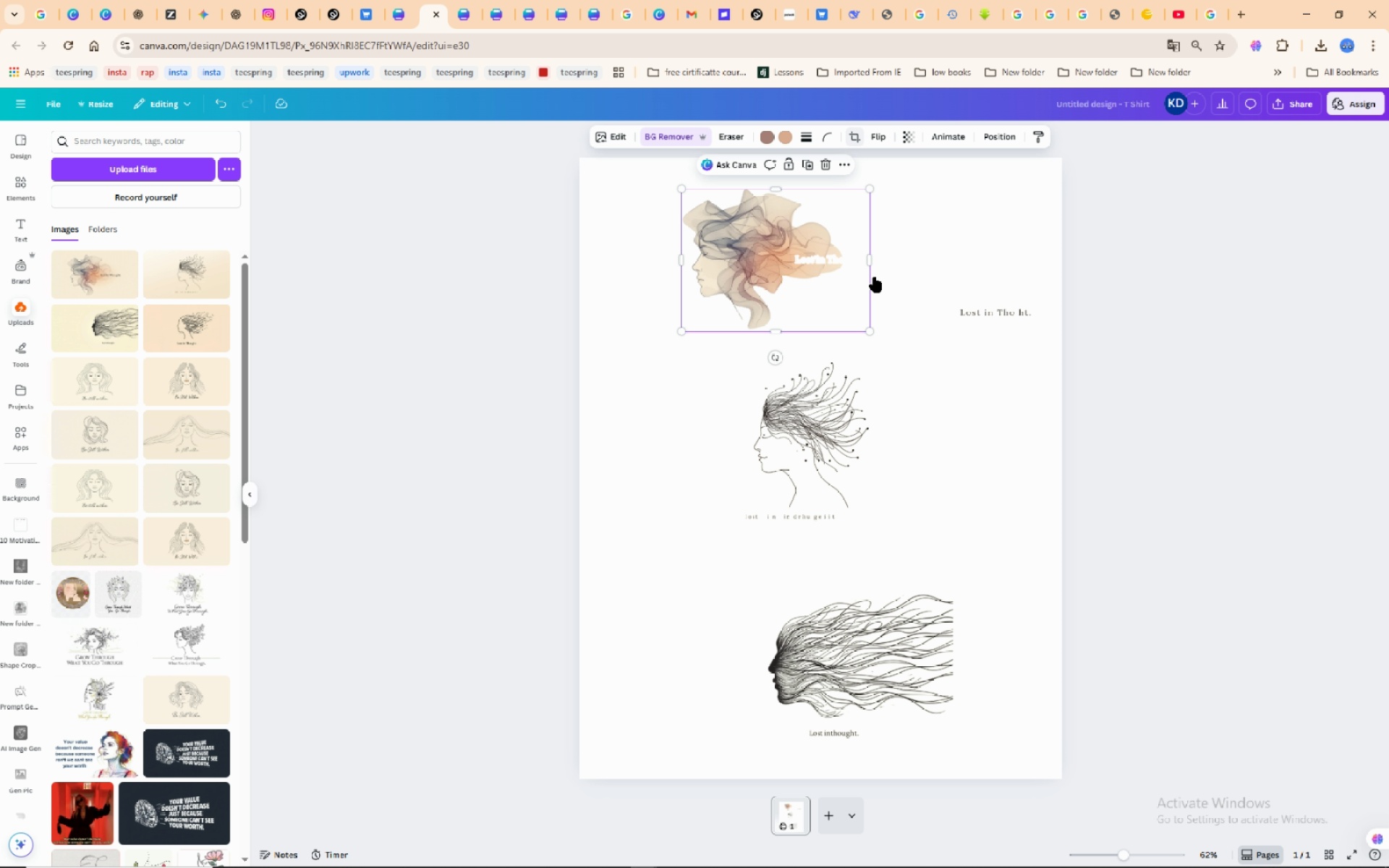 
left_click_drag(start_coordinate=[868, 184], to_coordinate=[845, 187])
 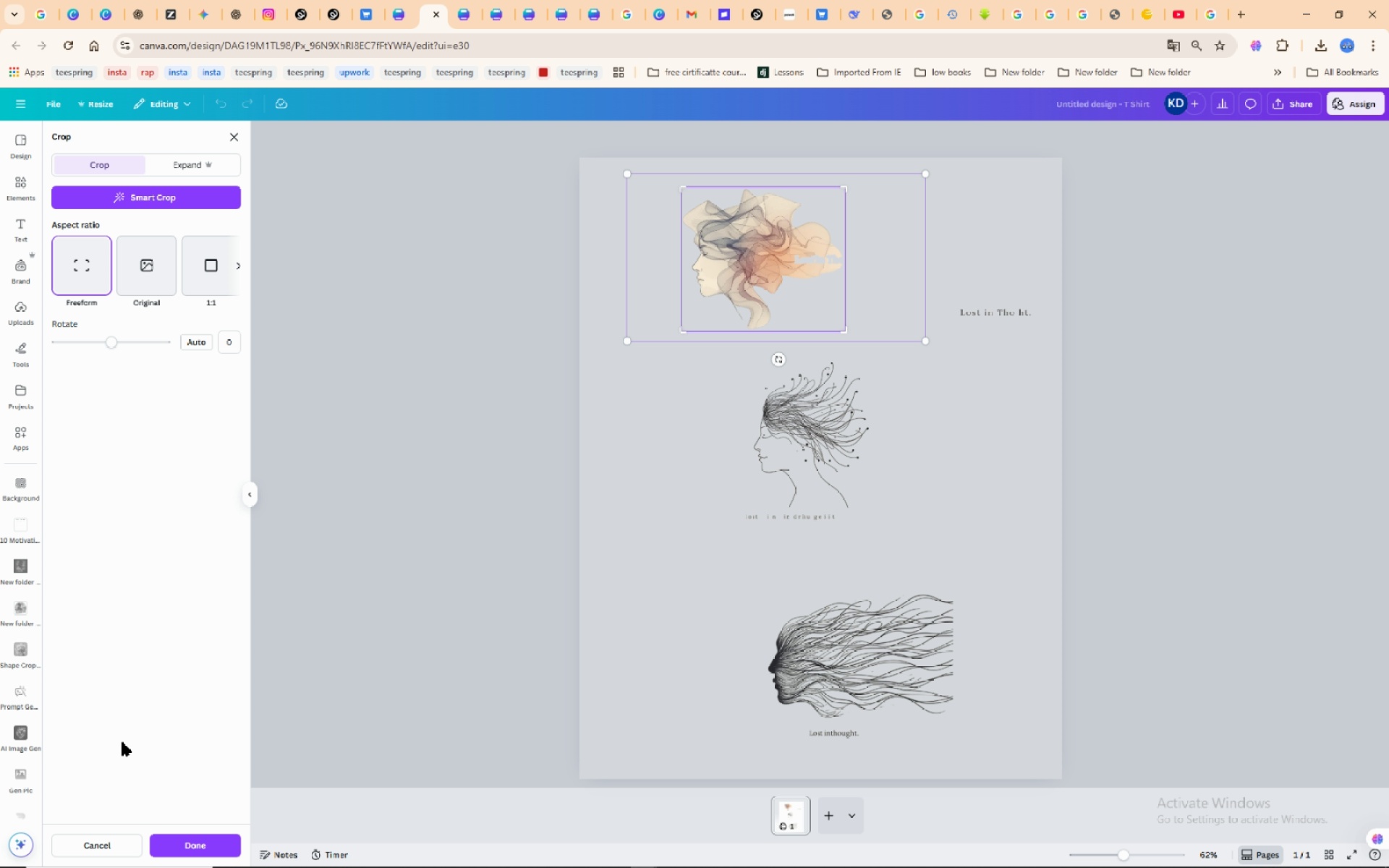 
left_click_drag(start_coordinate=[191, 854], to_coordinate=[195, 854])
 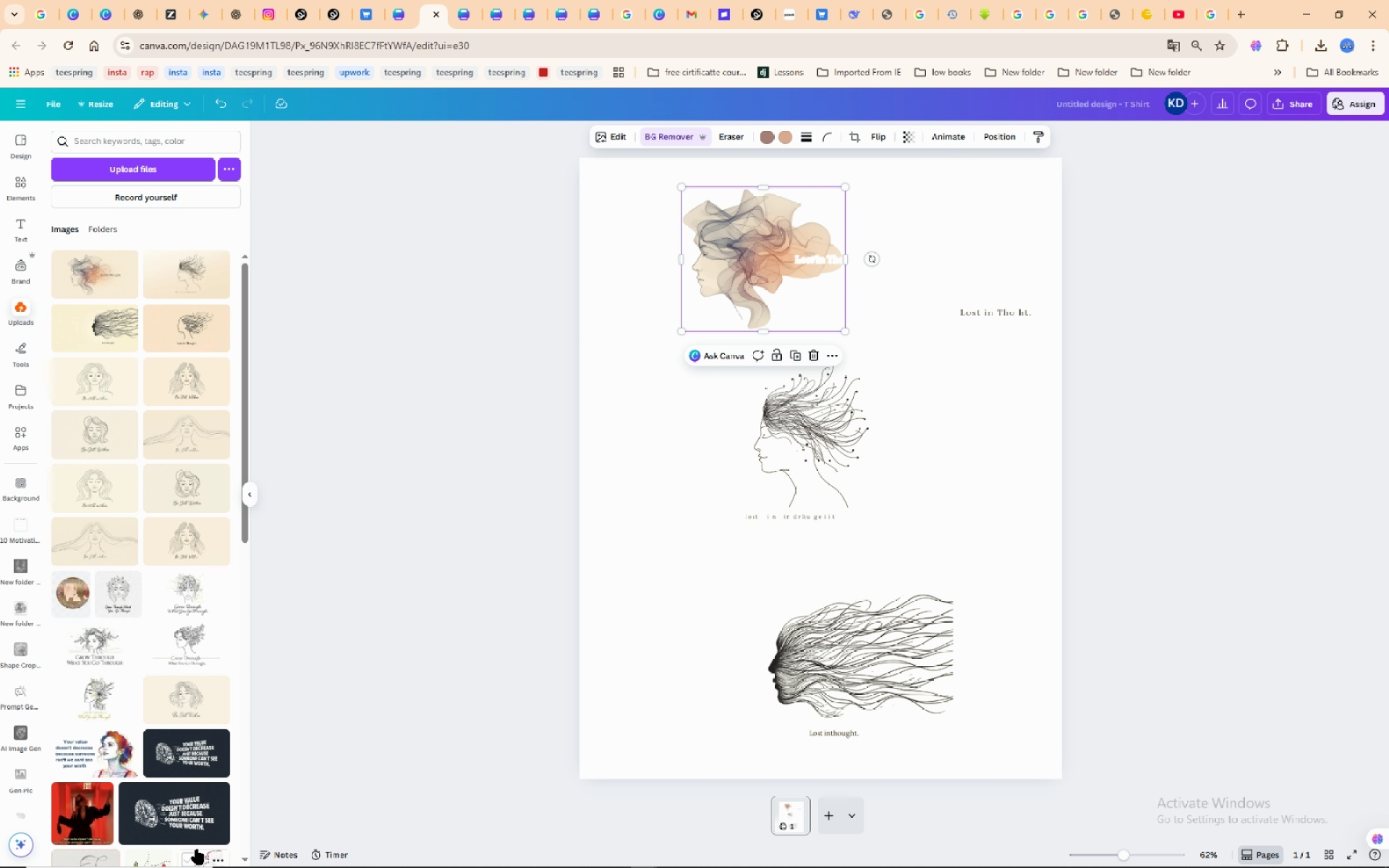 
left_click([197, 849])
 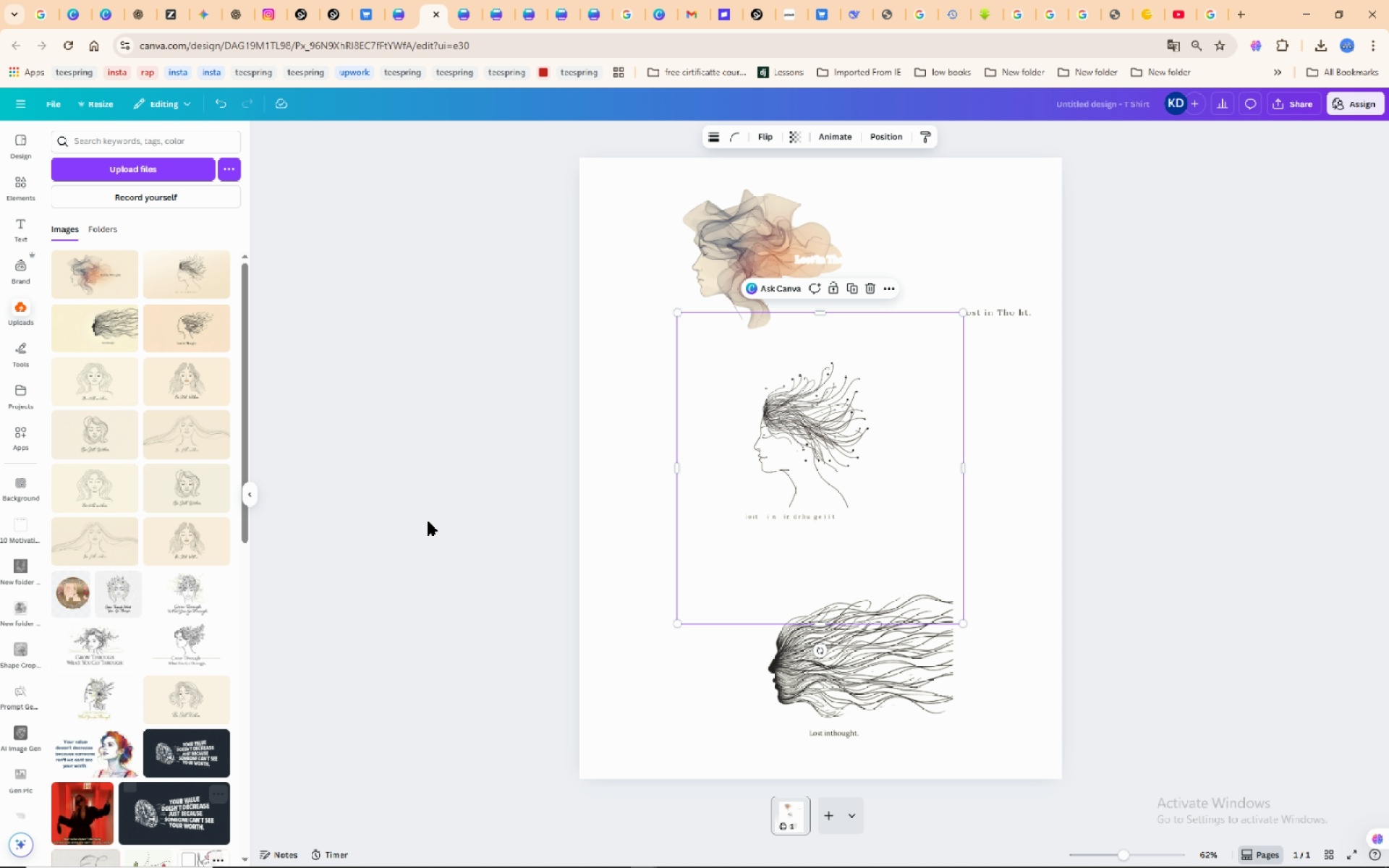 
left_click([428, 522])
 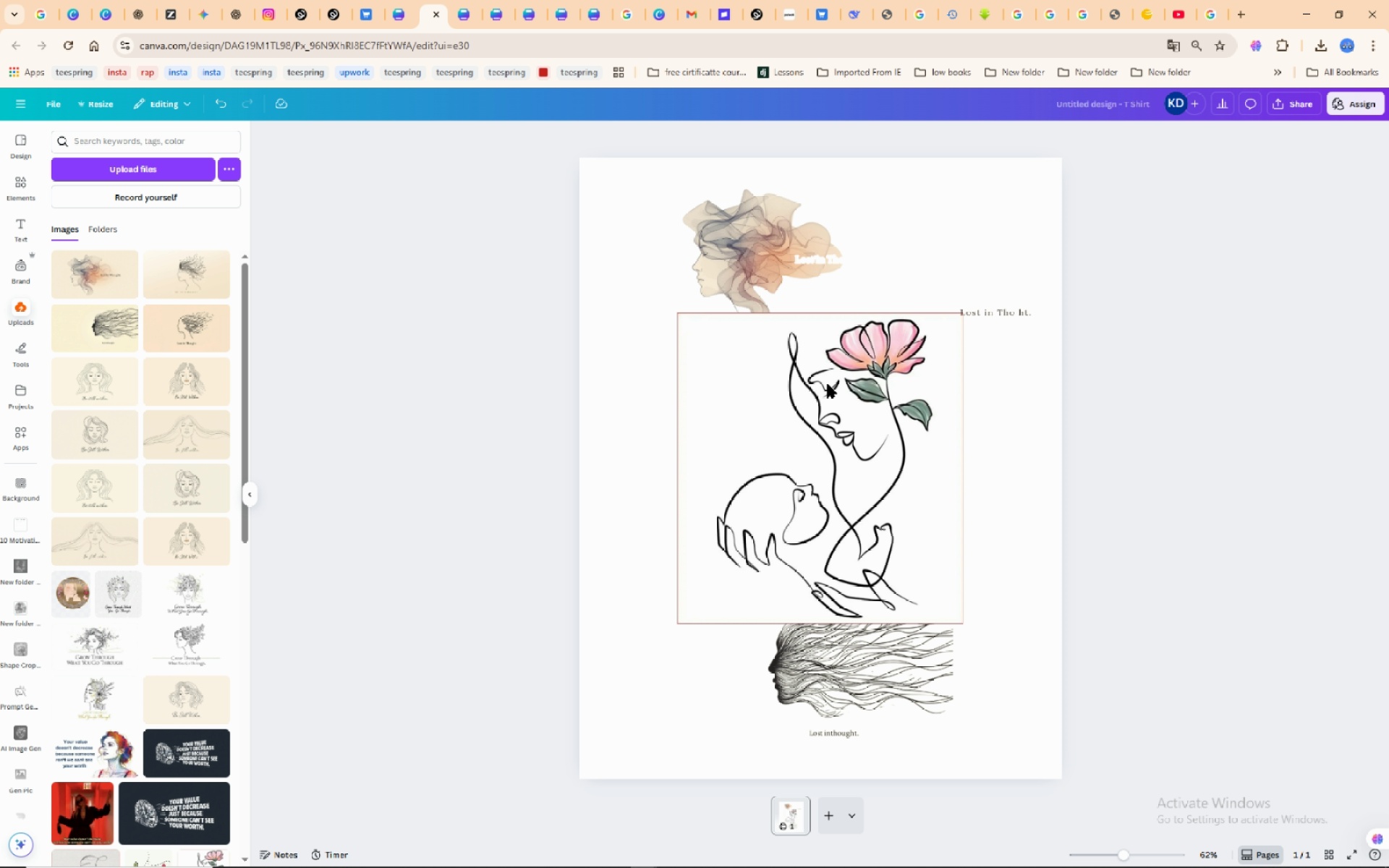 
left_click([828, 384])
 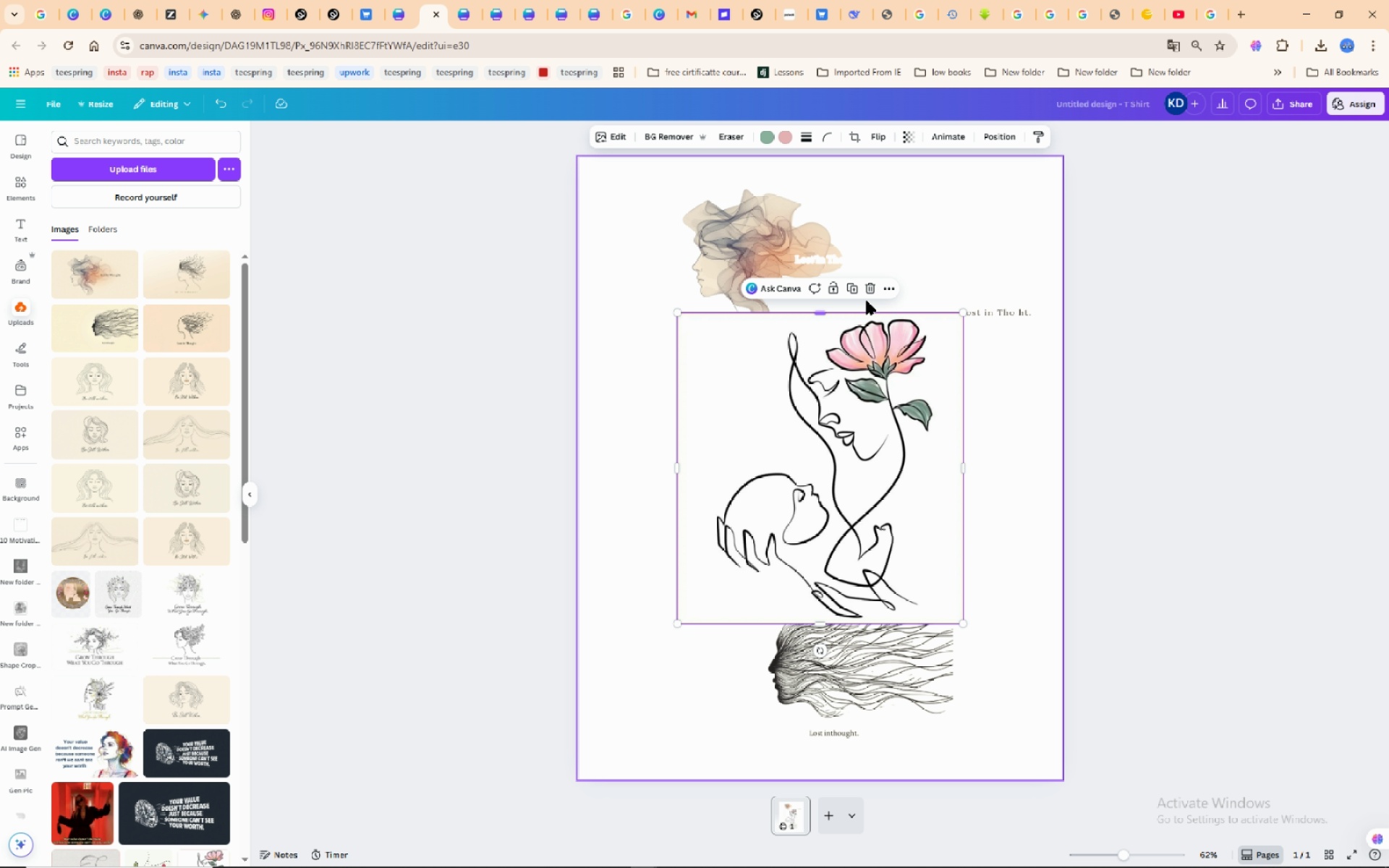 
left_click([870, 286])
 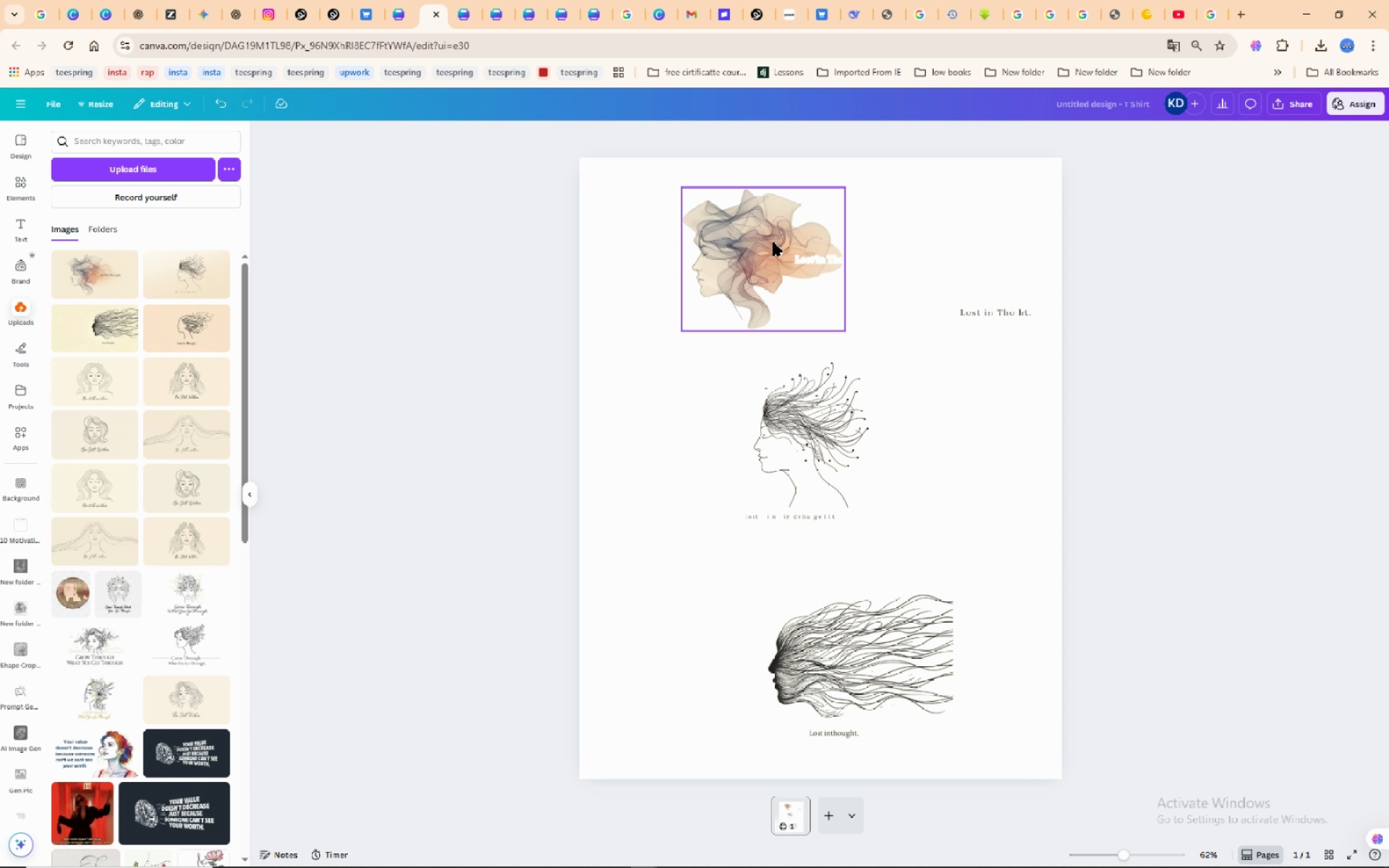 
left_click([751, 237])
 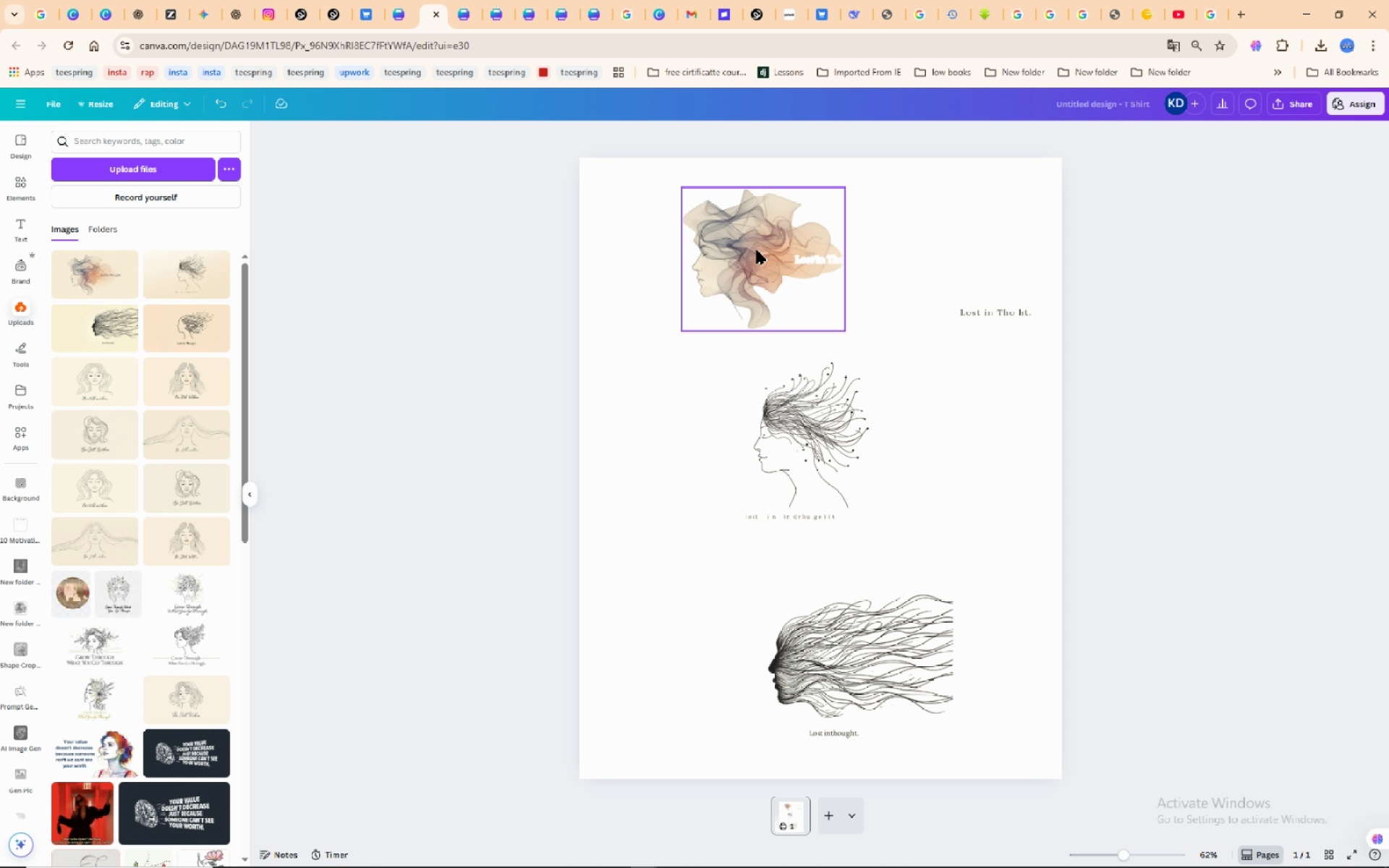 
left_click_drag(start_coordinate=[760, 249], to_coordinate=[718, 259])
 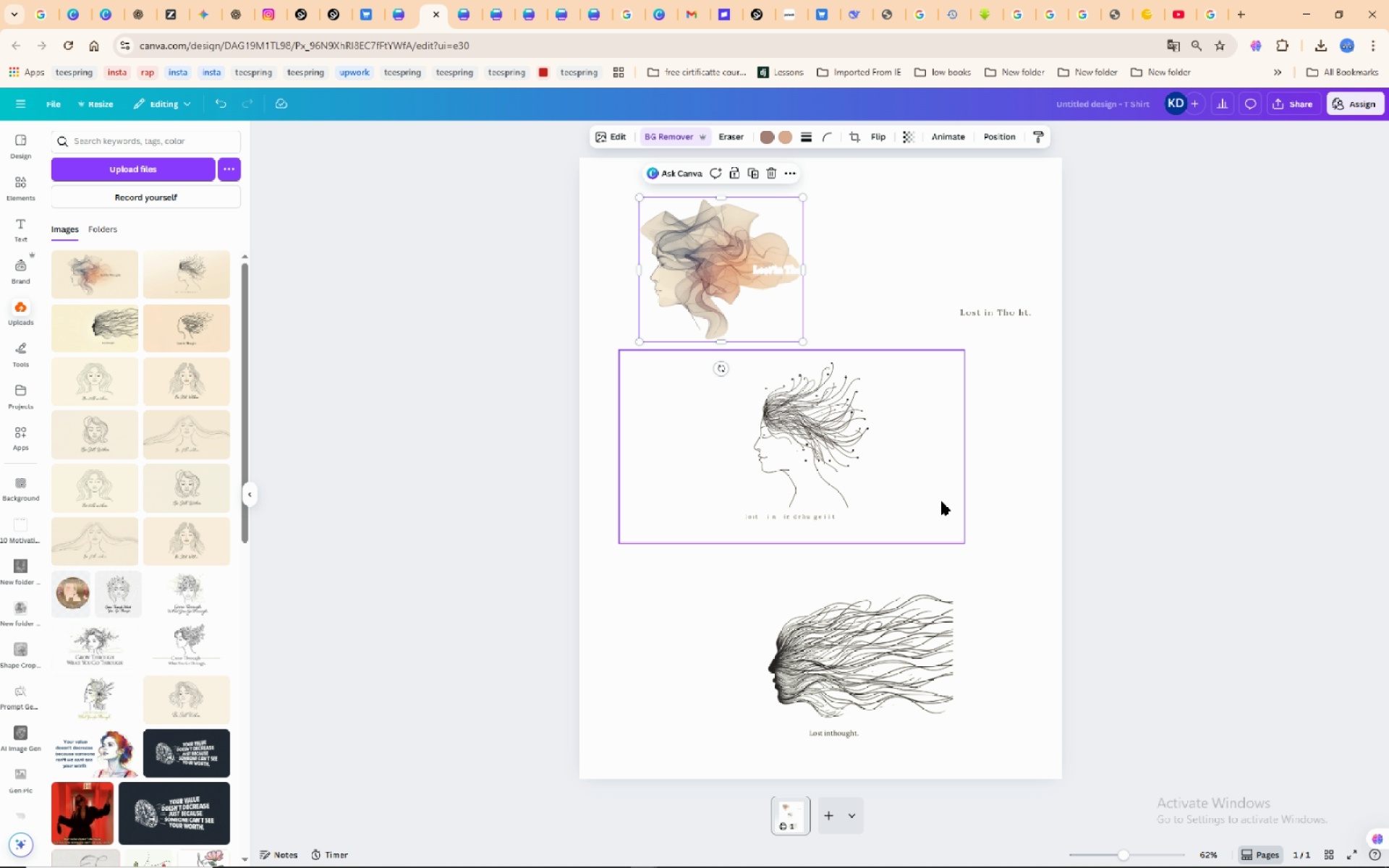 
wait(11.14)
 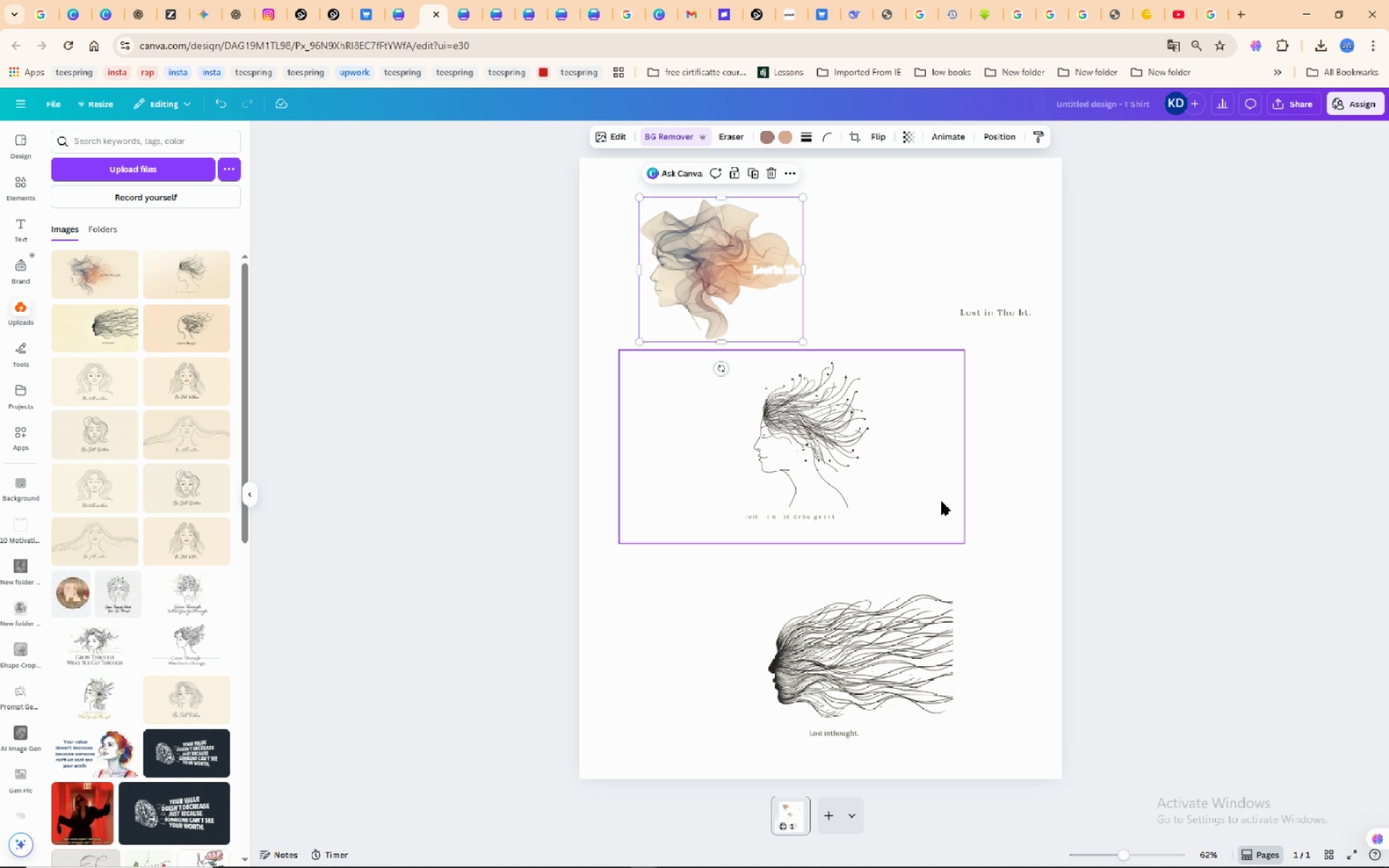 
mouse_move([314, 846])
 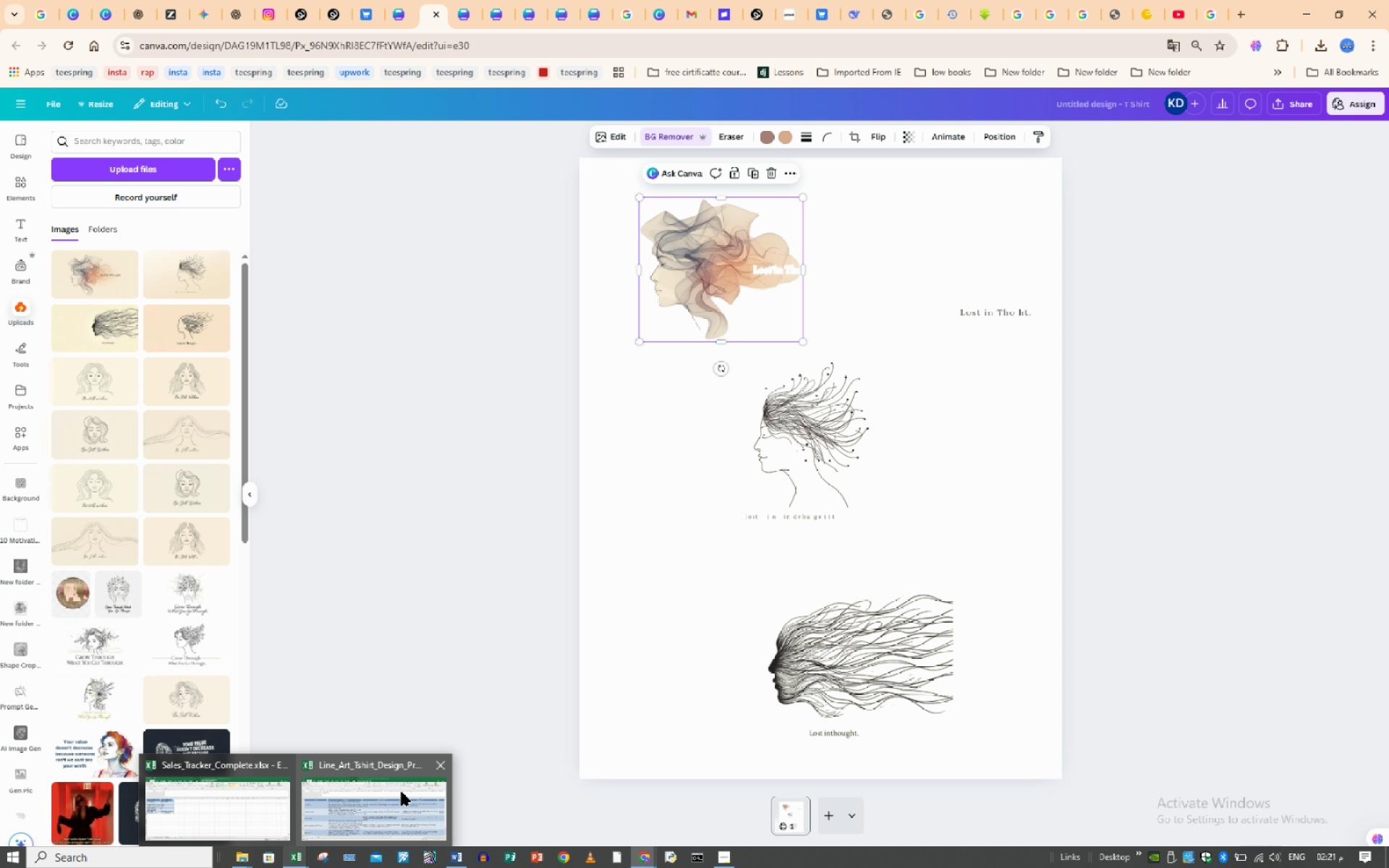 
left_click([402, 792])
 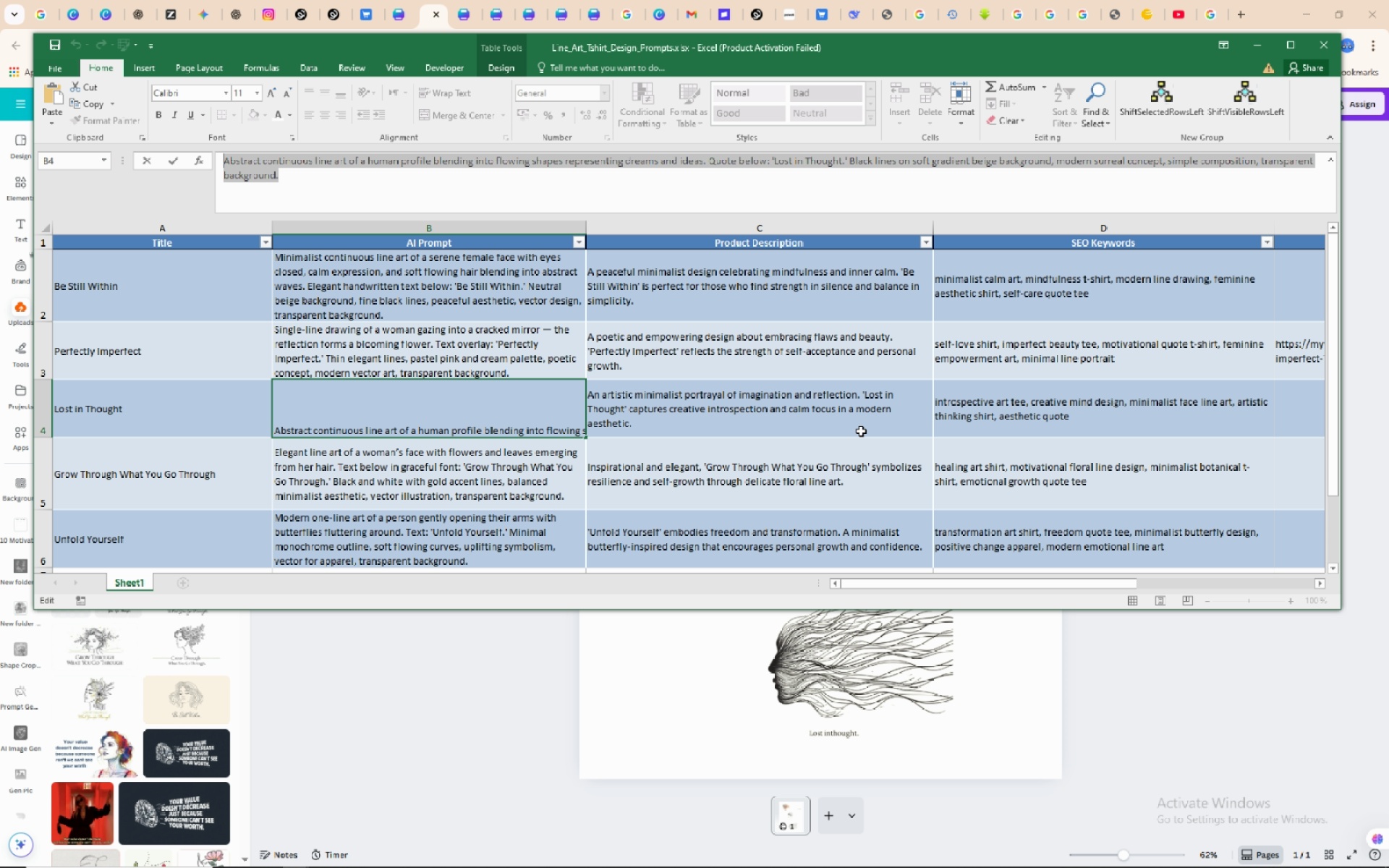 
wait(29.76)
 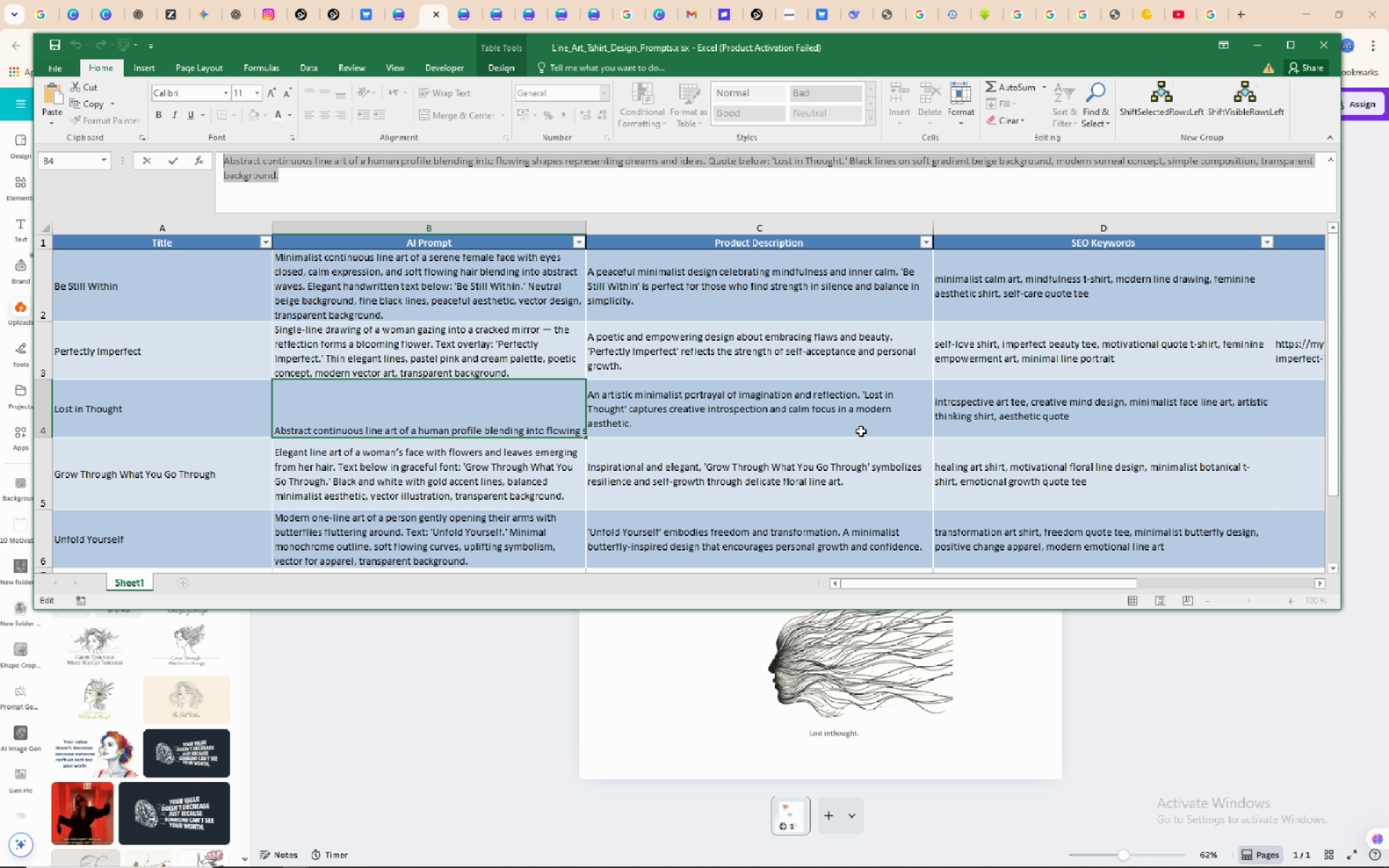 
left_click([1254, 44])
 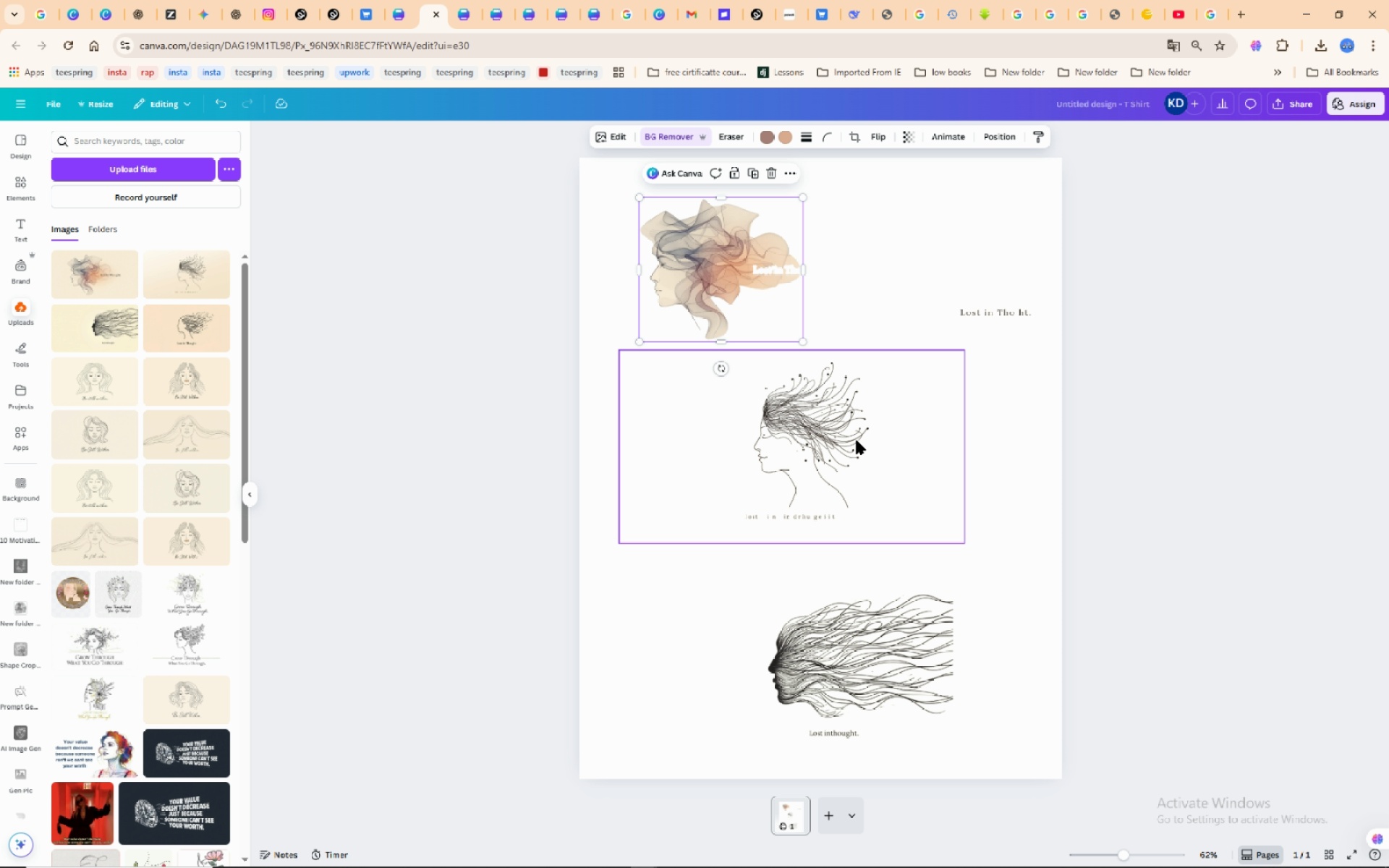 
left_click([857, 441])
 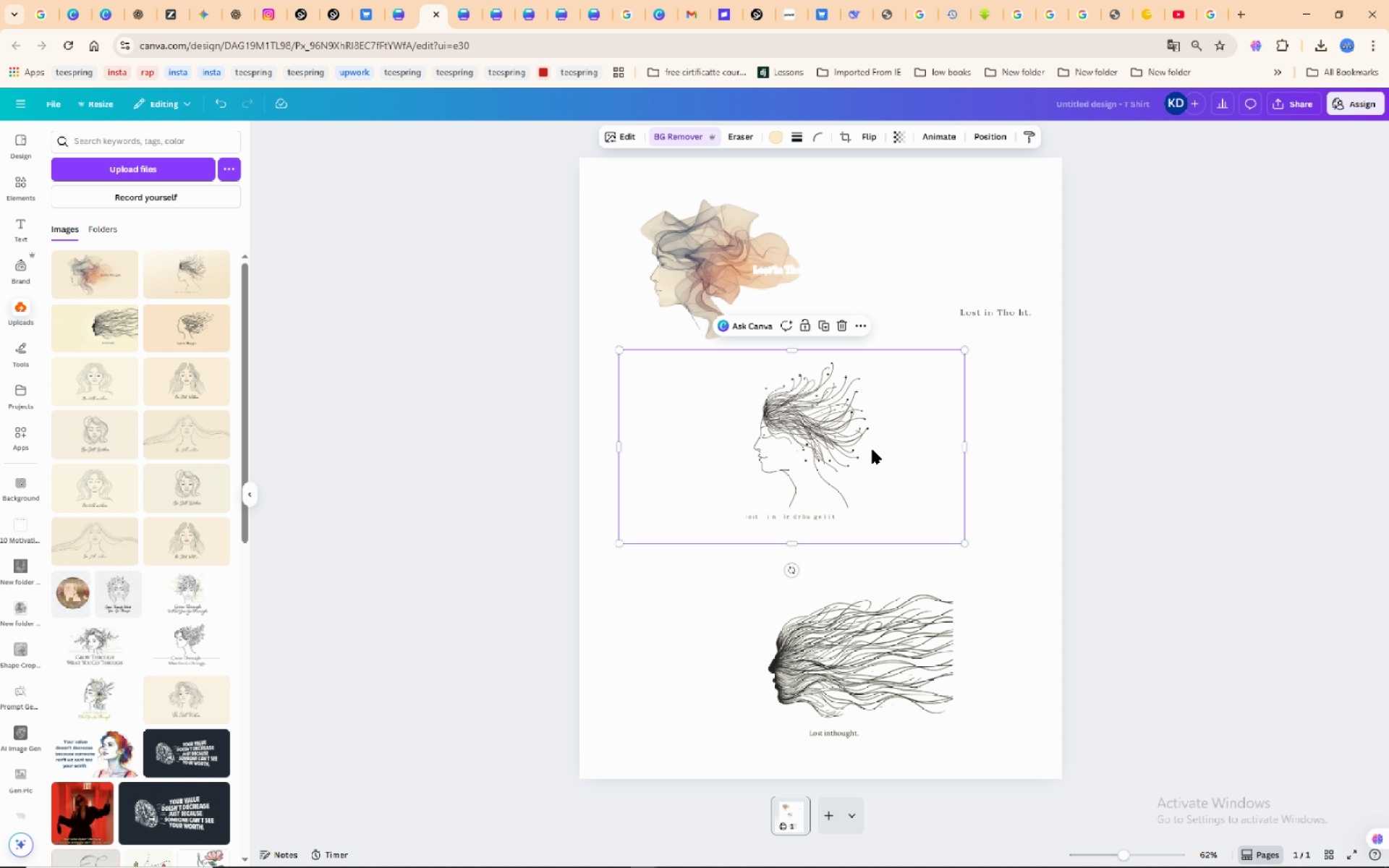 
wait(13.46)
 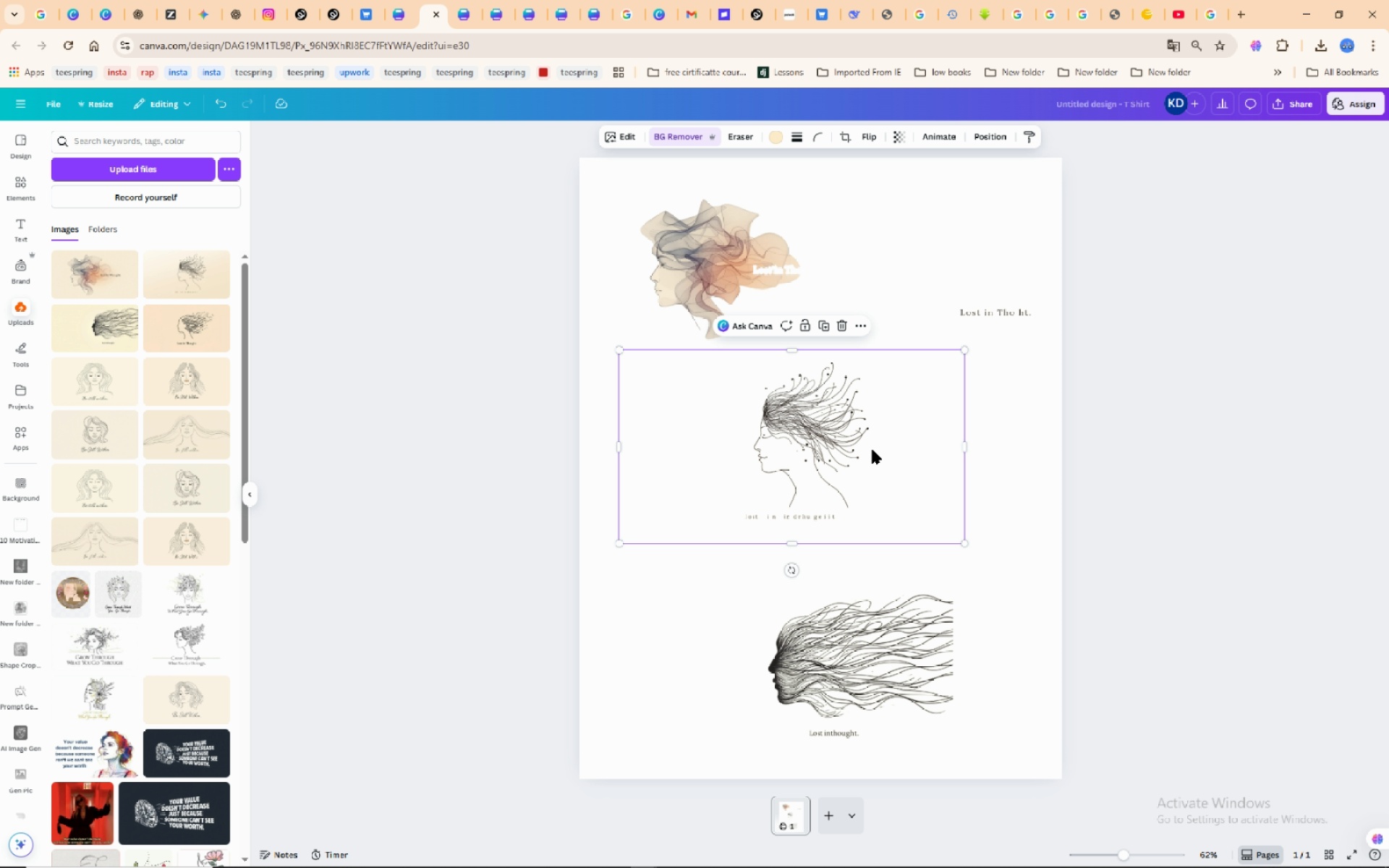 
left_click([868, 645])
 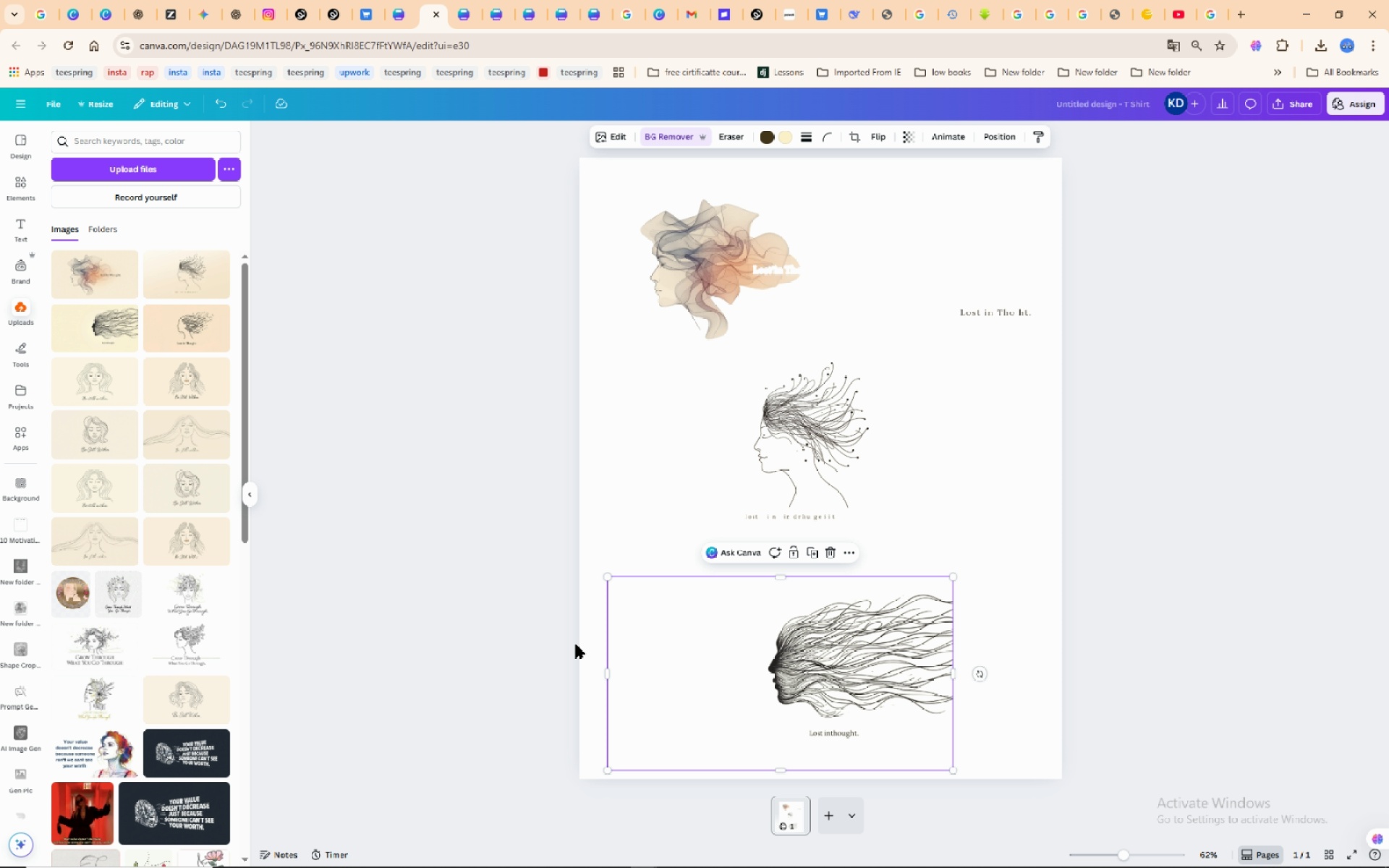 
mouse_move([617, 669])
 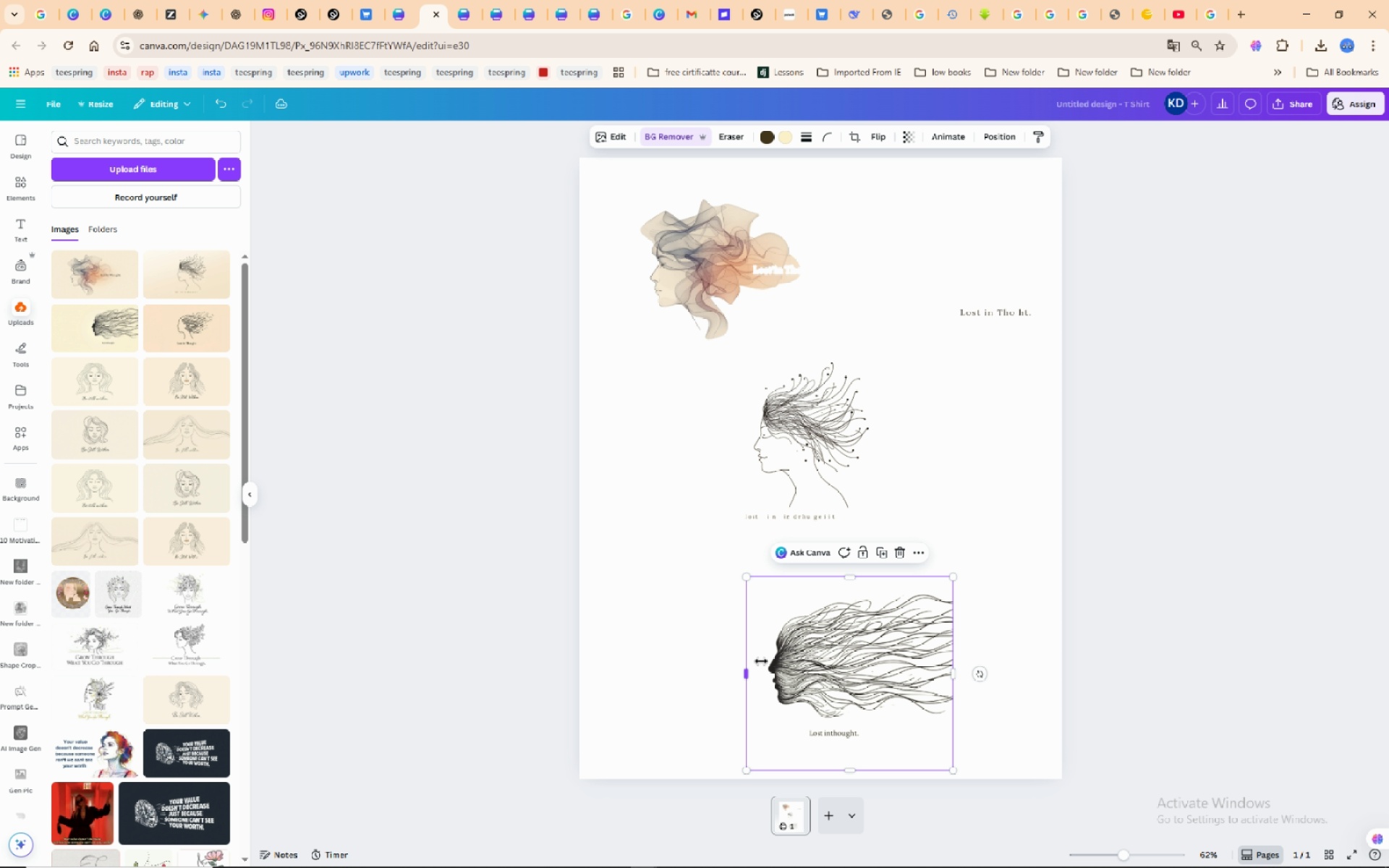 
left_click_drag(start_coordinate=[607, 671], to_coordinate=[746, 665])
 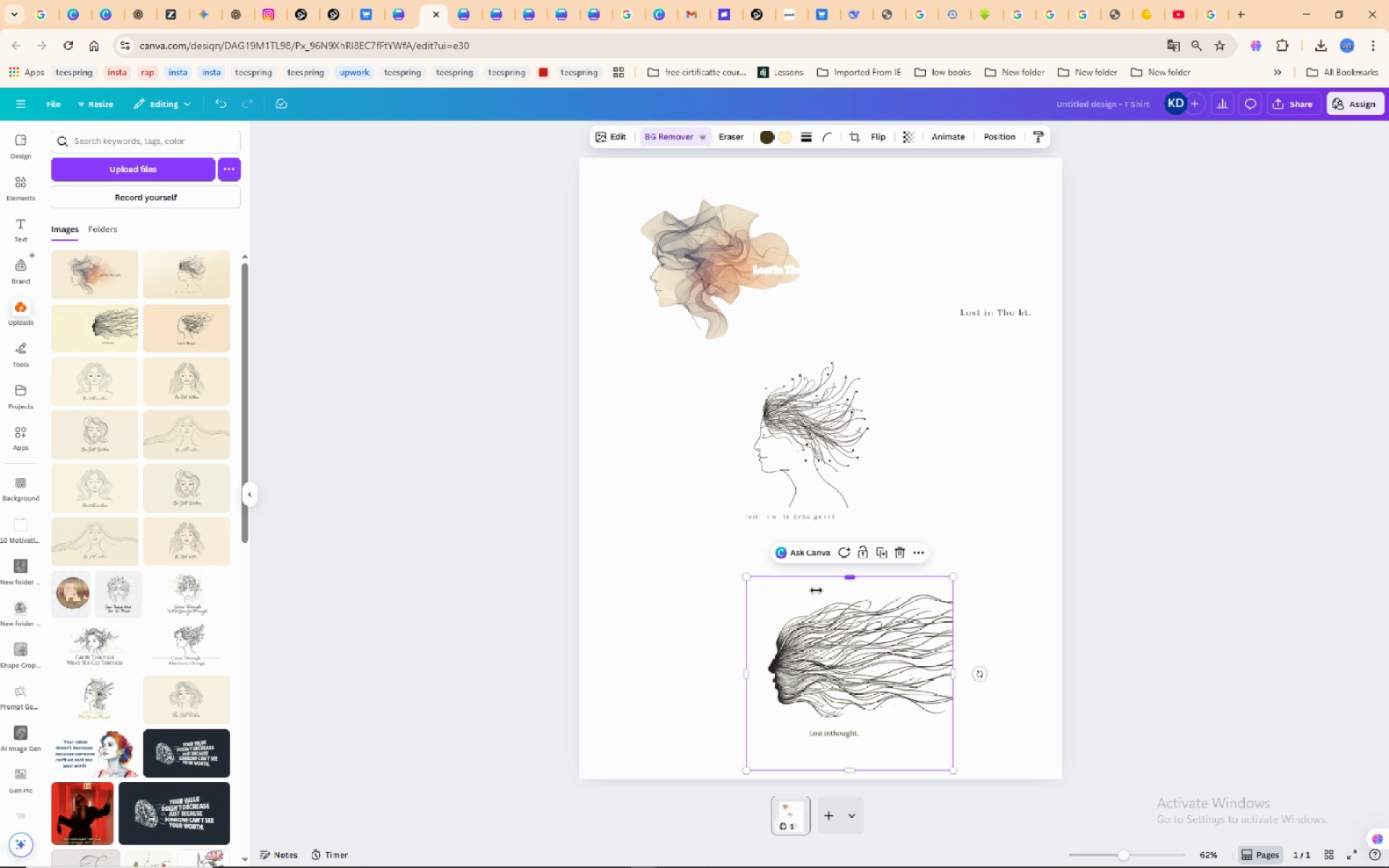 
left_click([670, 600])
 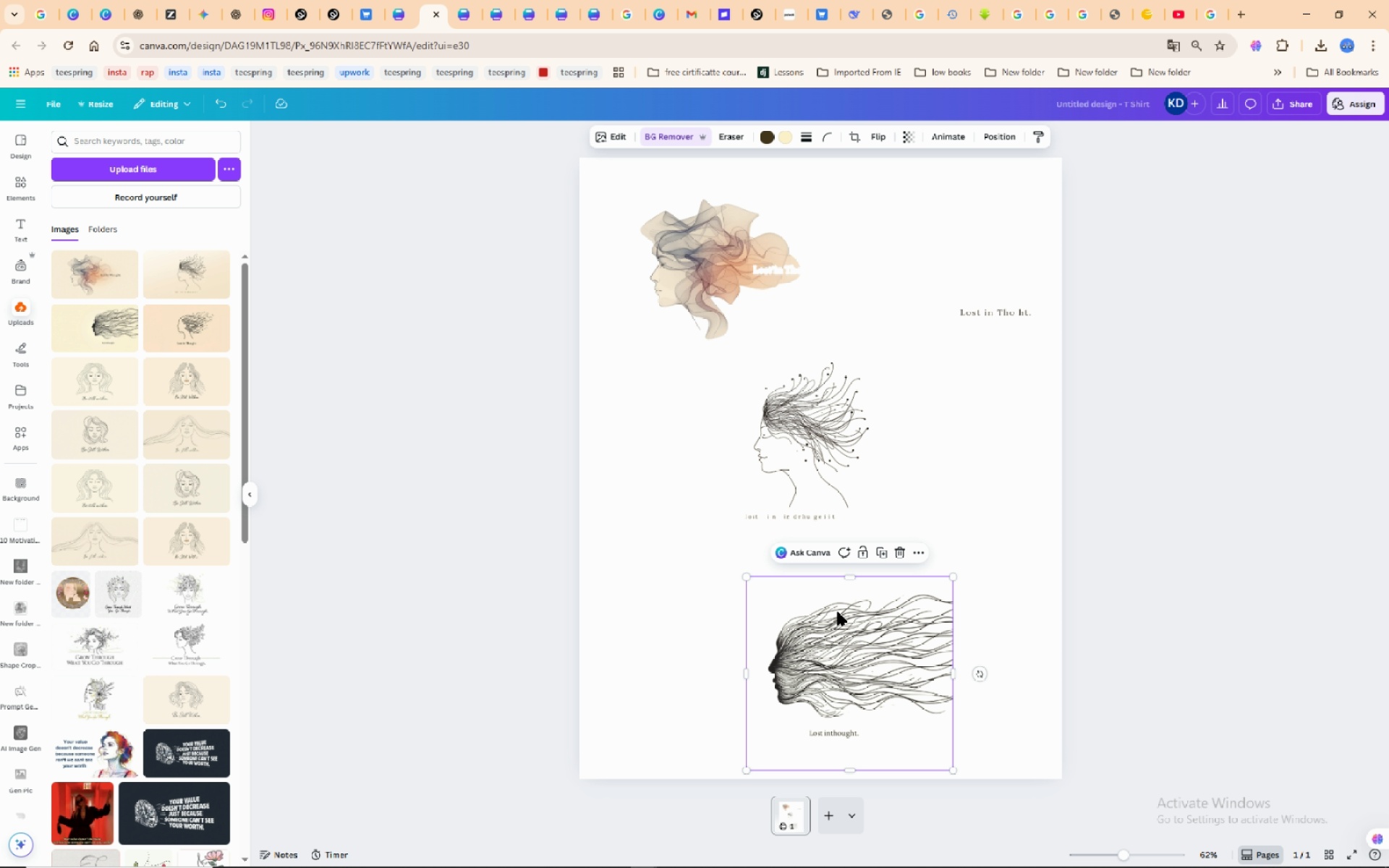 
left_click([838, 612])
 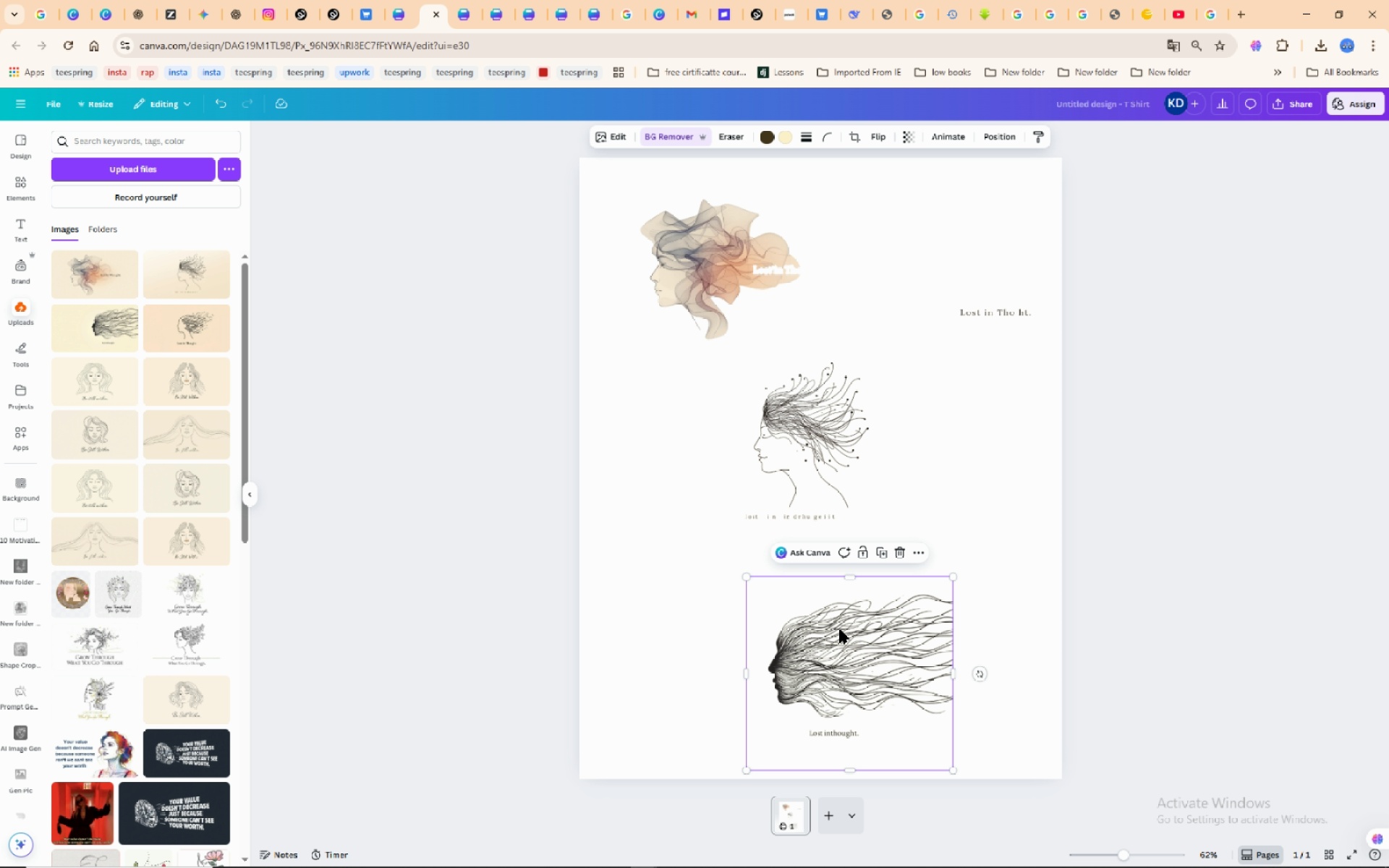 
left_click_drag(start_coordinate=[840, 629], to_coordinate=[940, 210])
 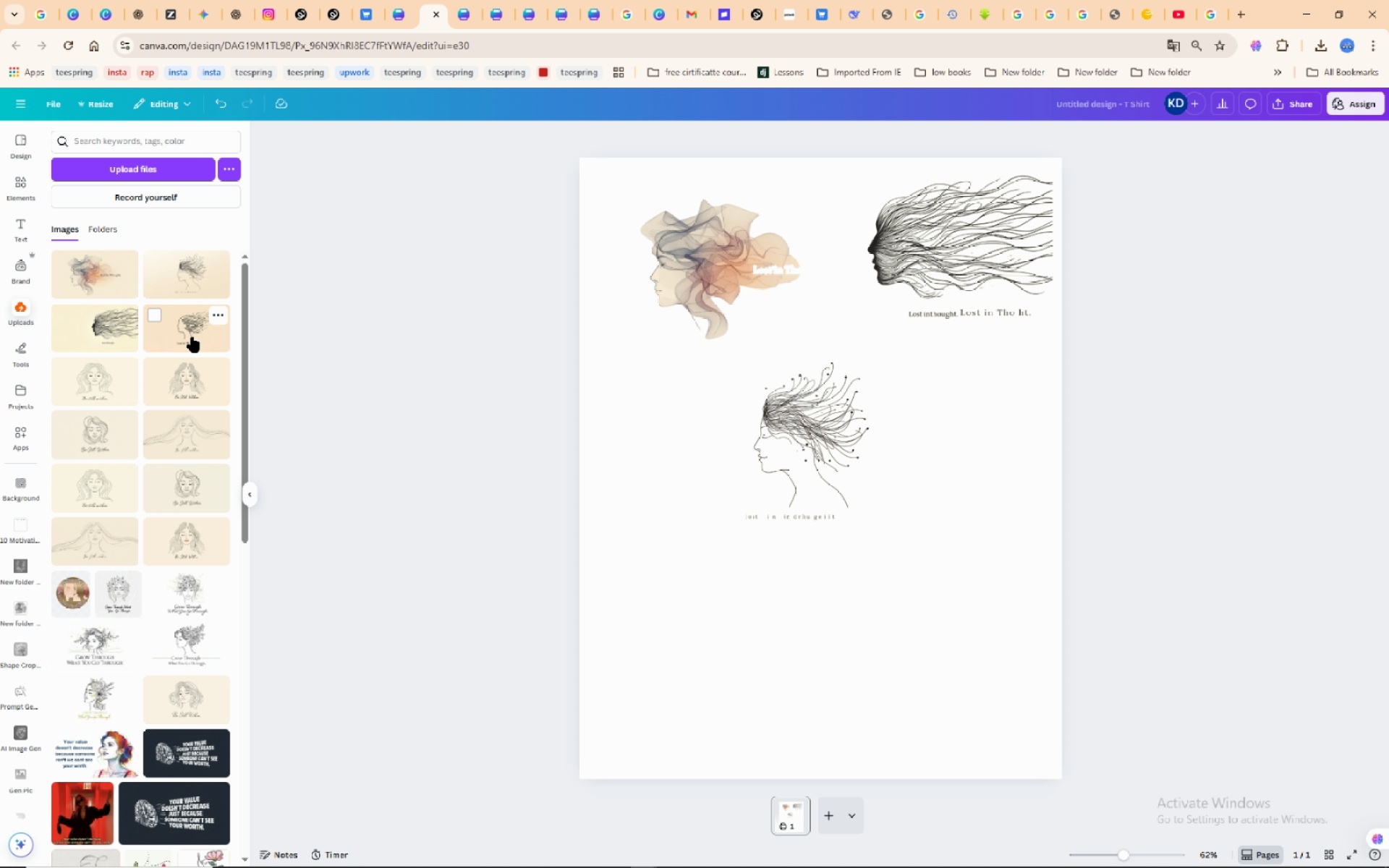 
left_click([192, 337])
 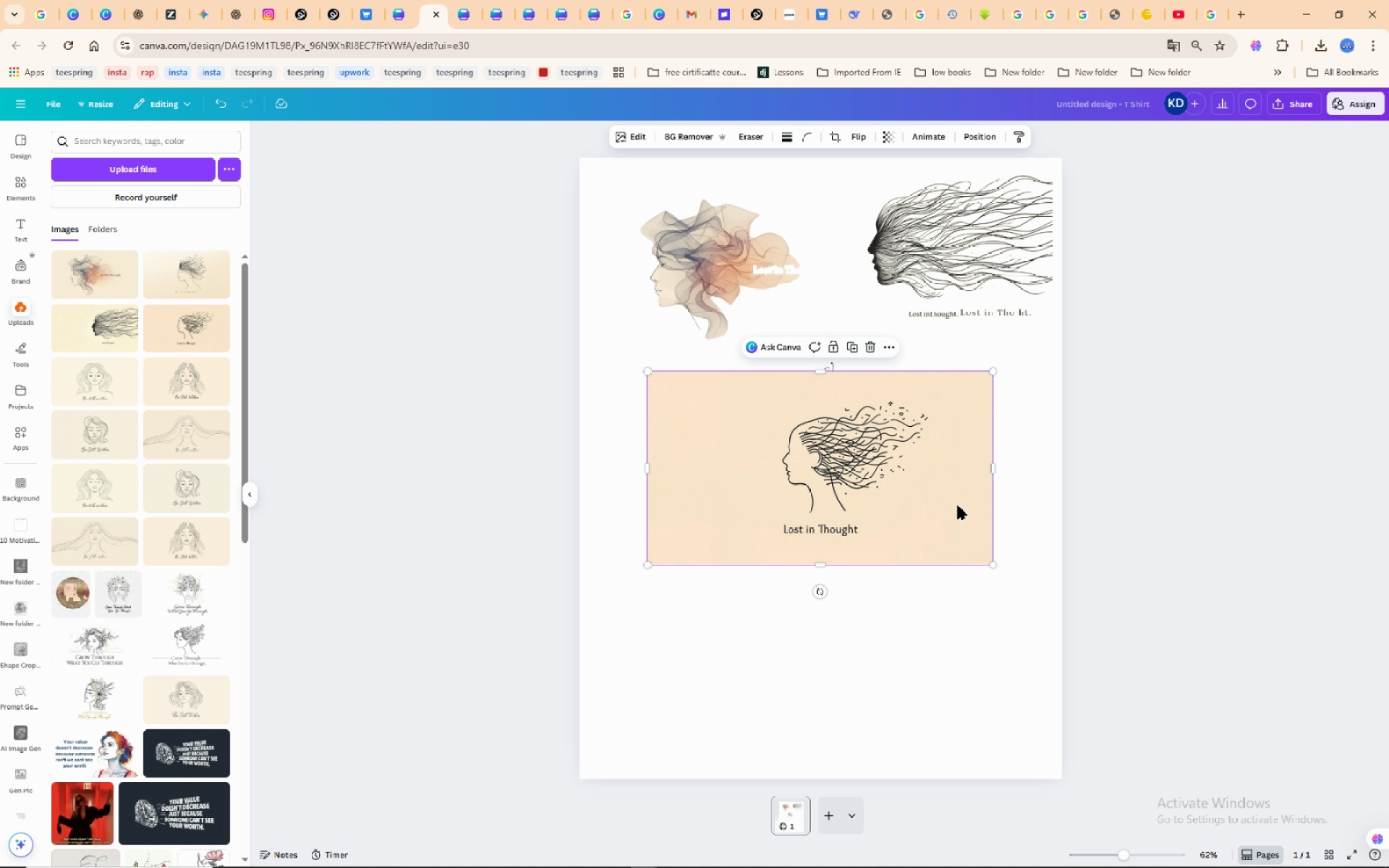 
left_click_drag(start_coordinate=[974, 472], to_coordinate=[951, 663])
 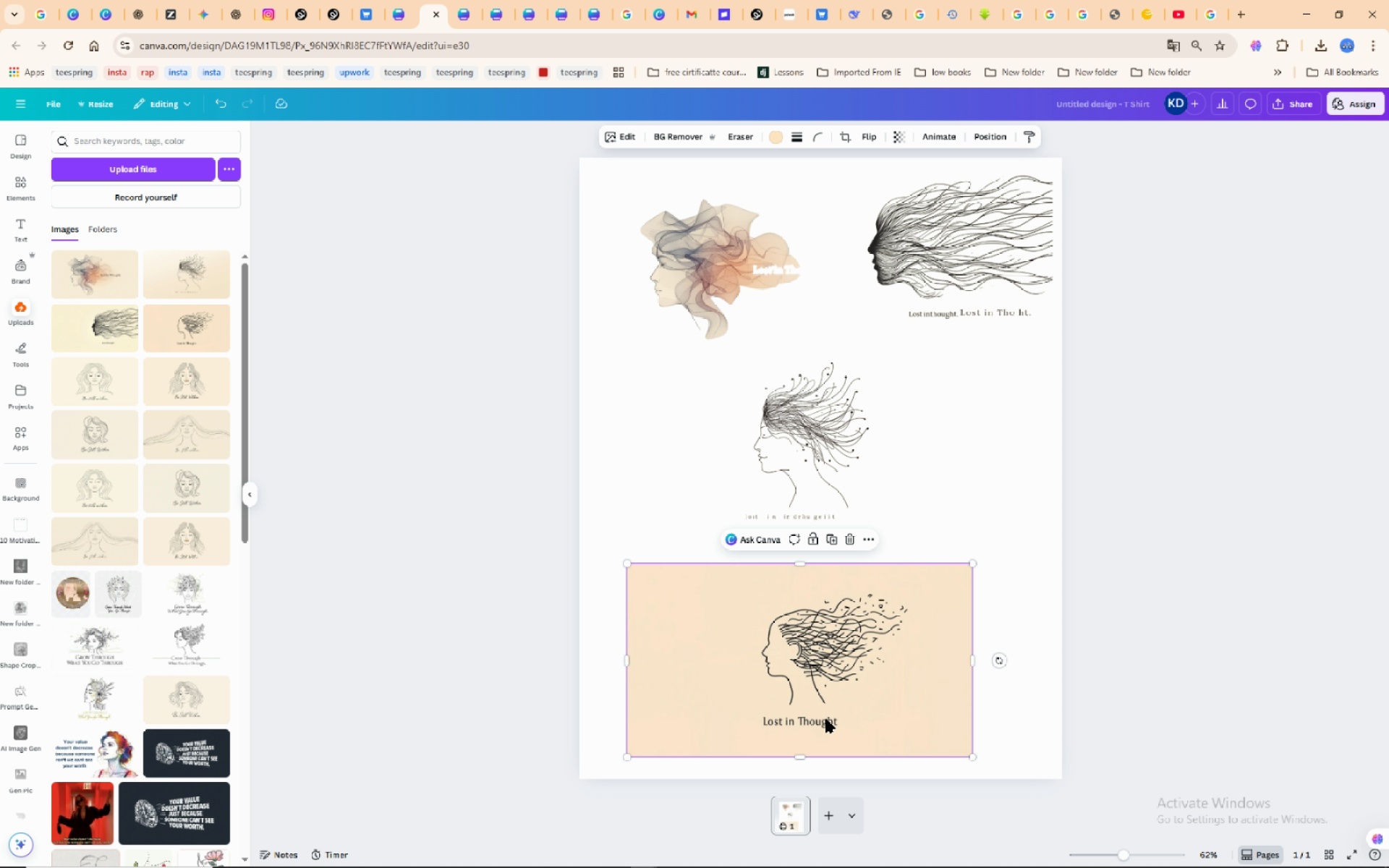 
wait(12.67)
 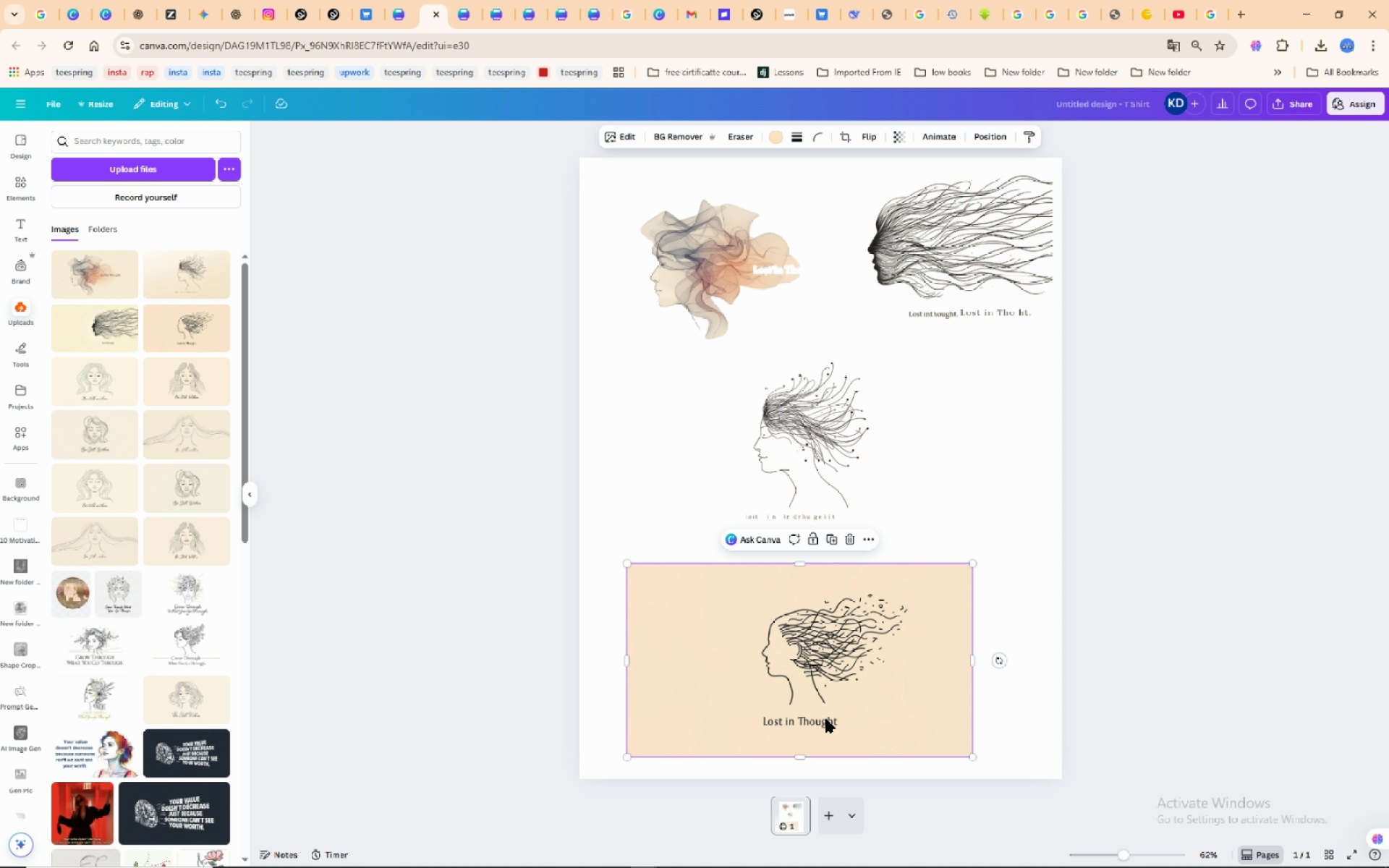 
left_click([849, 540])
 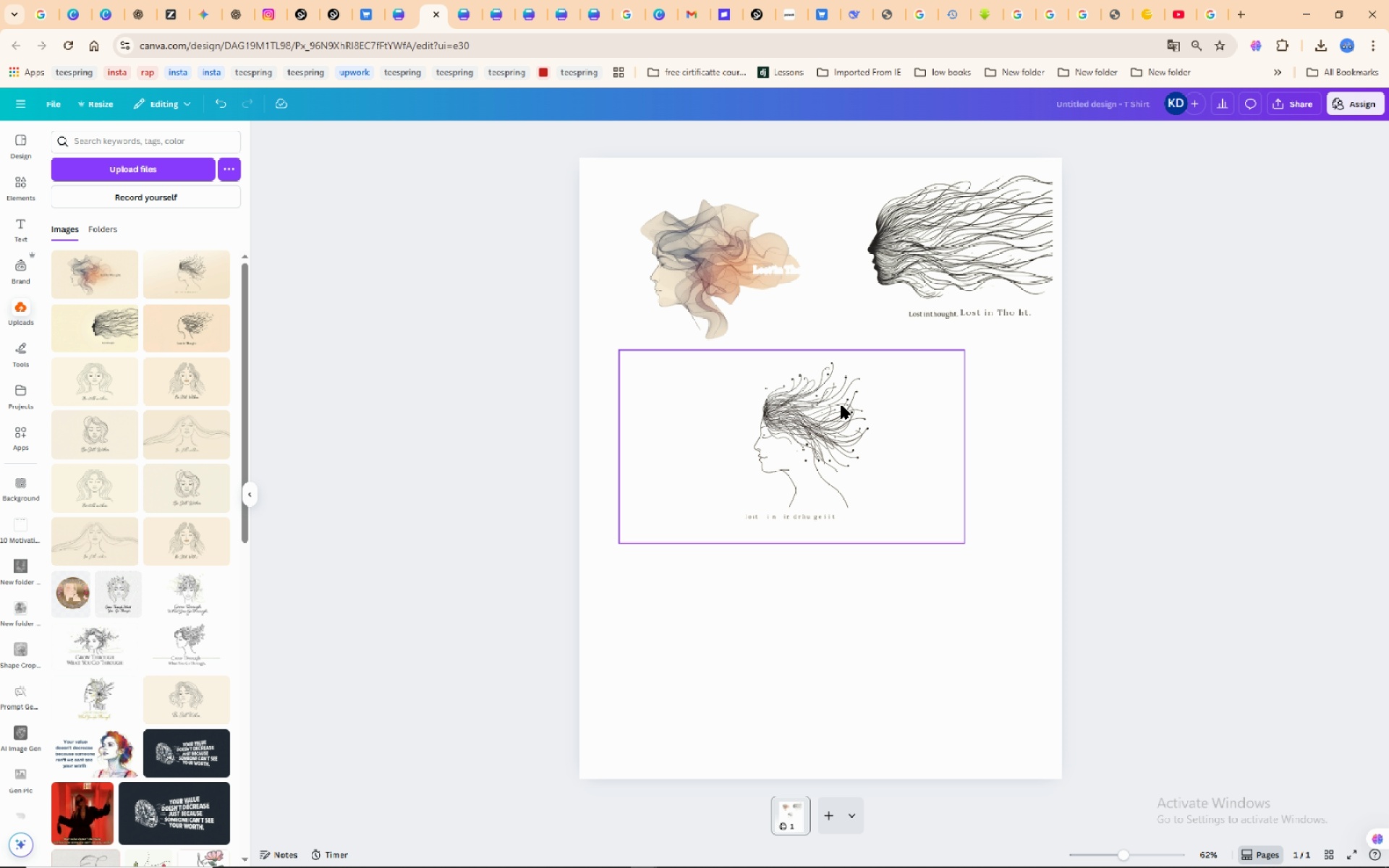 
left_click([841, 406])
 